 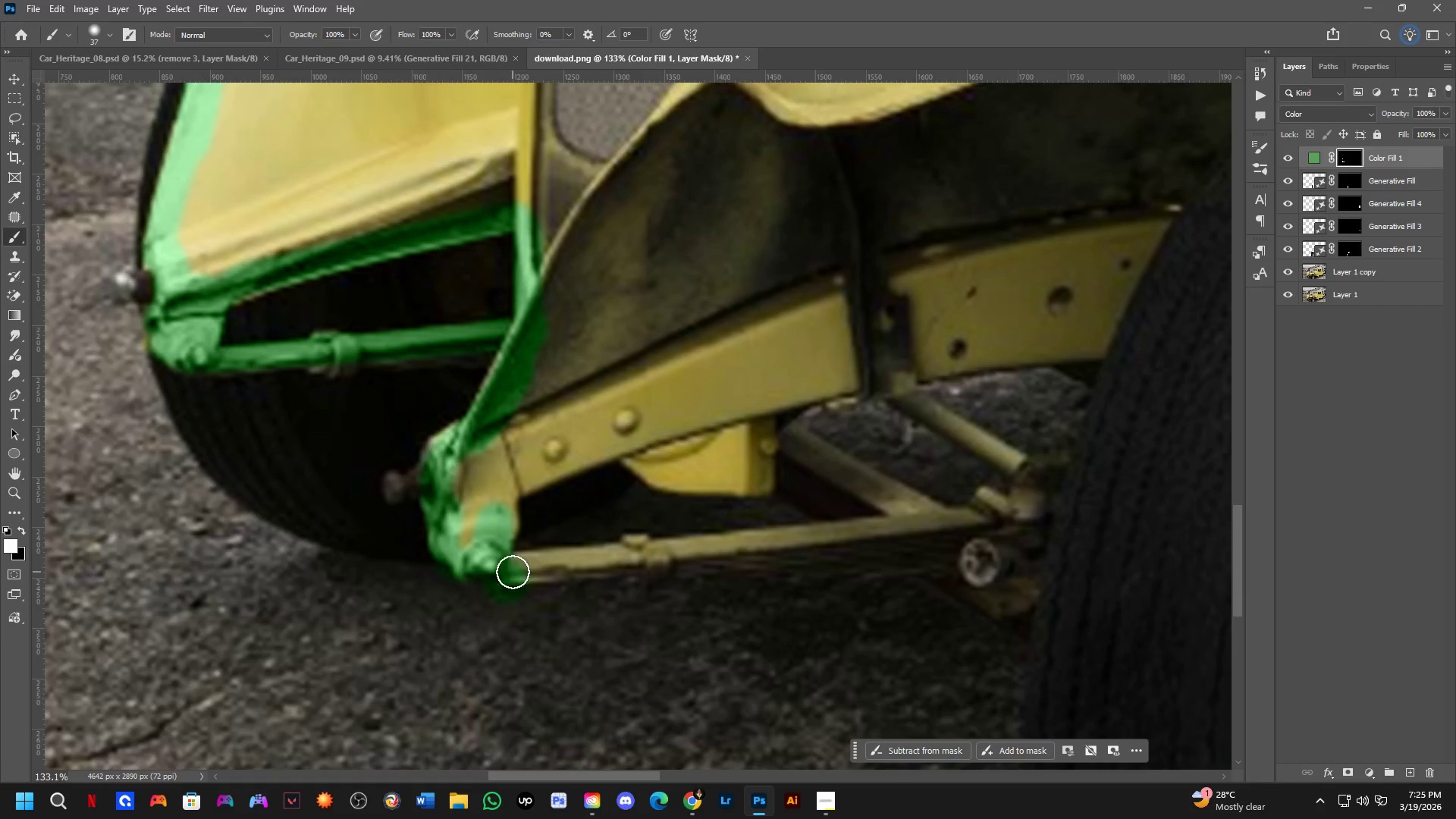 
left_click_drag(start_coordinate=[526, 598], to_coordinate=[449, 604])
 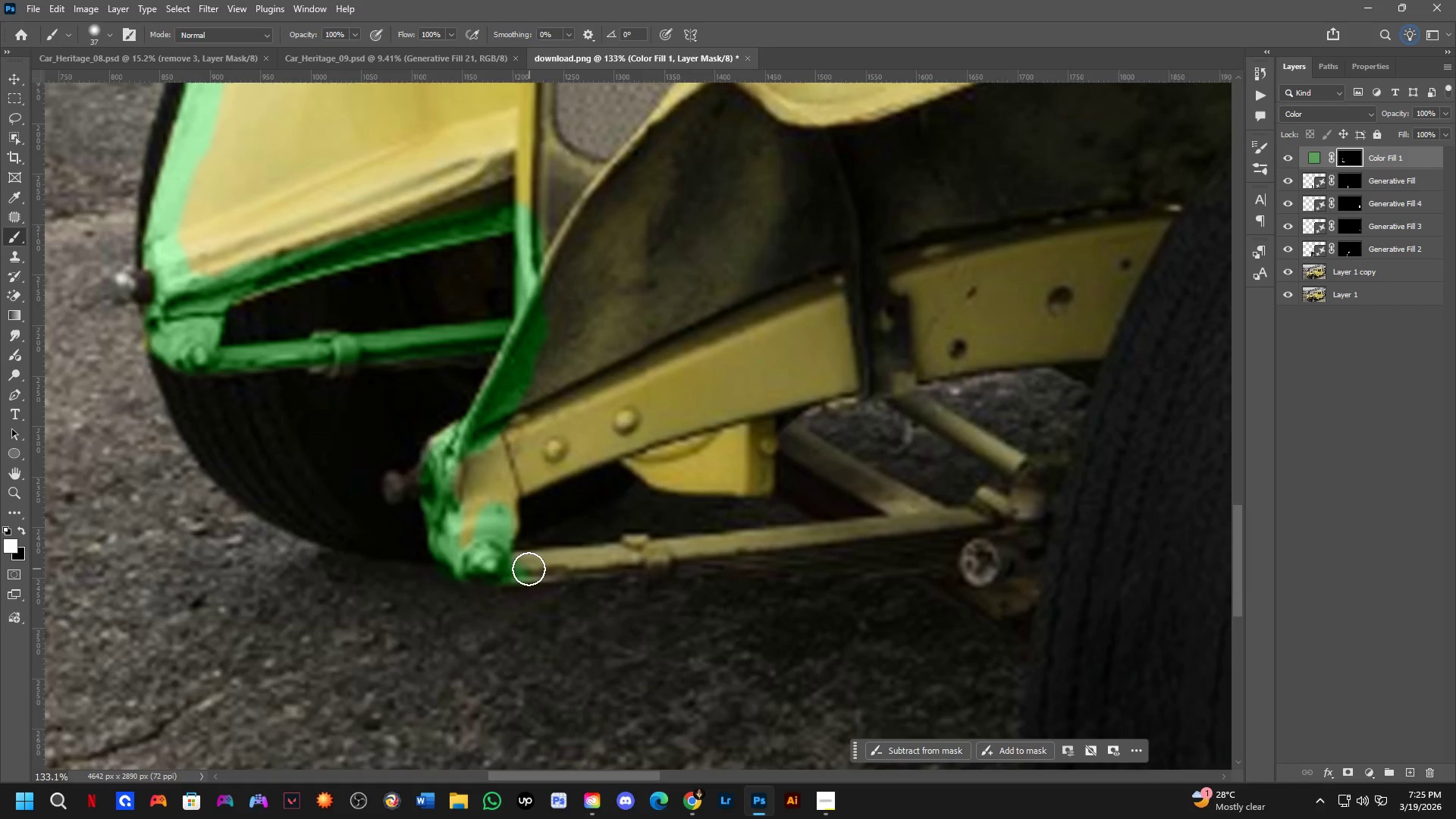 
left_click([525, 566])
 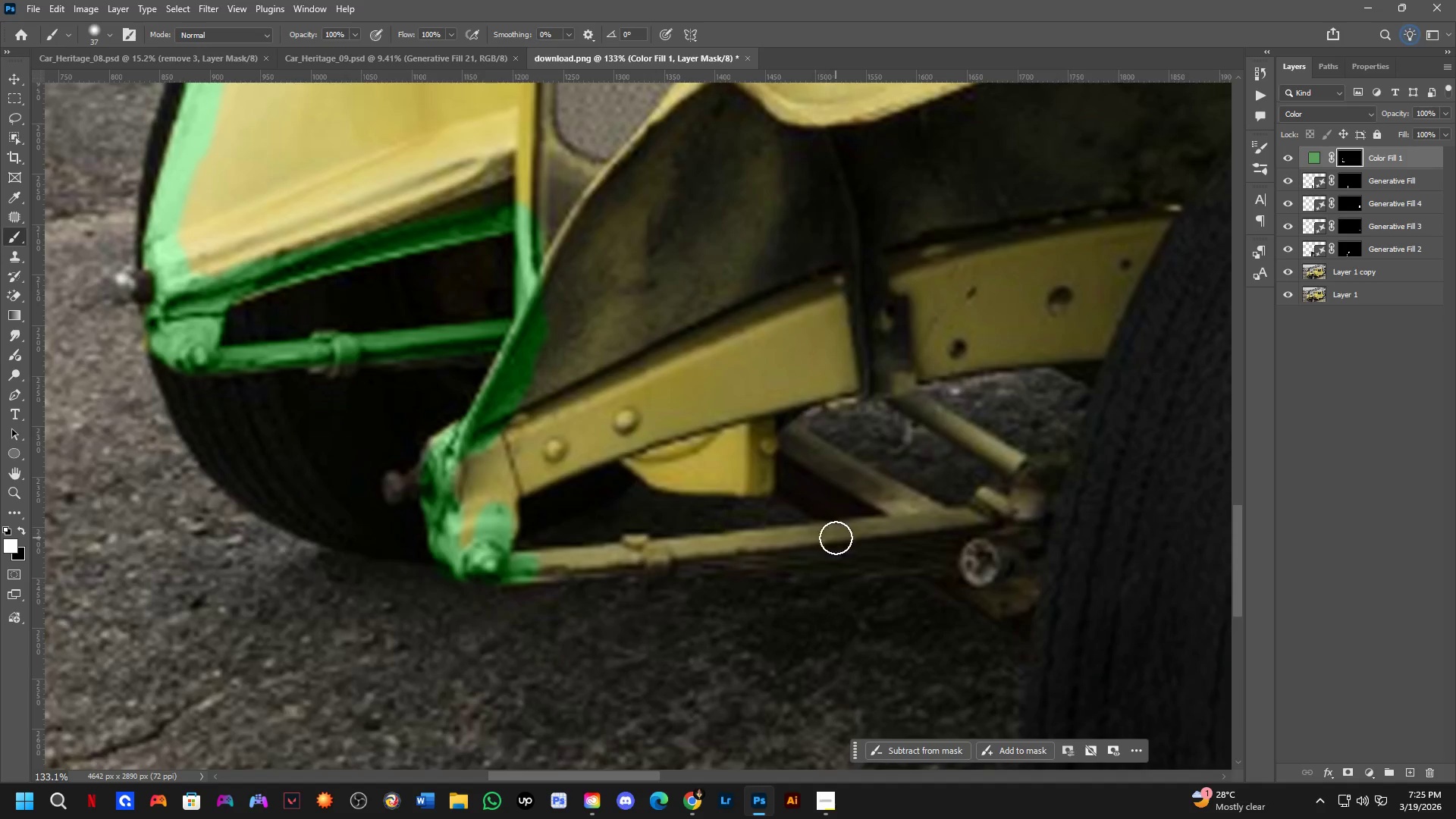 
hold_key(key=ShiftLeft, duration=0.58)
left_click([973, 514])
 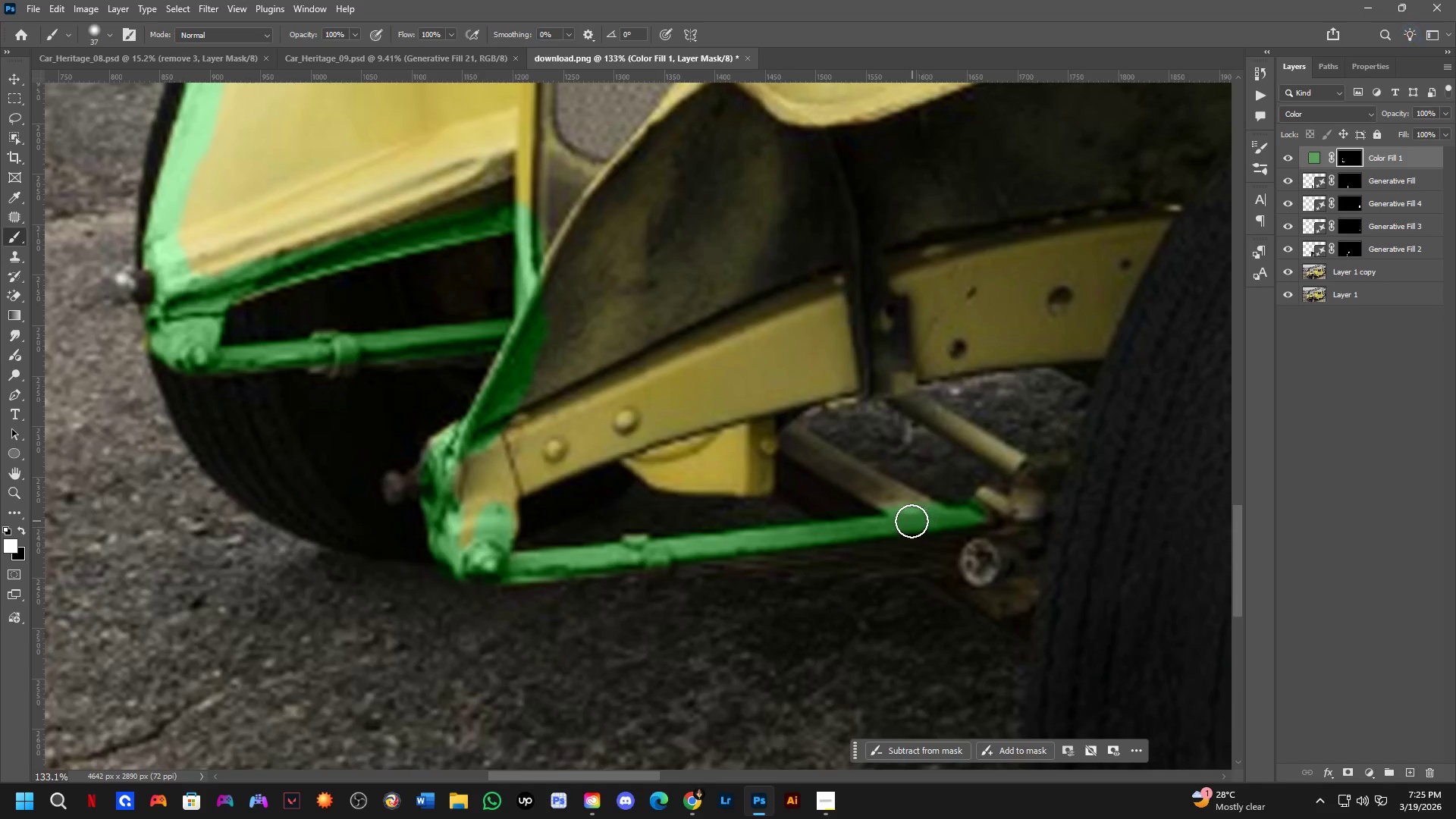 
left_click([910, 510])
 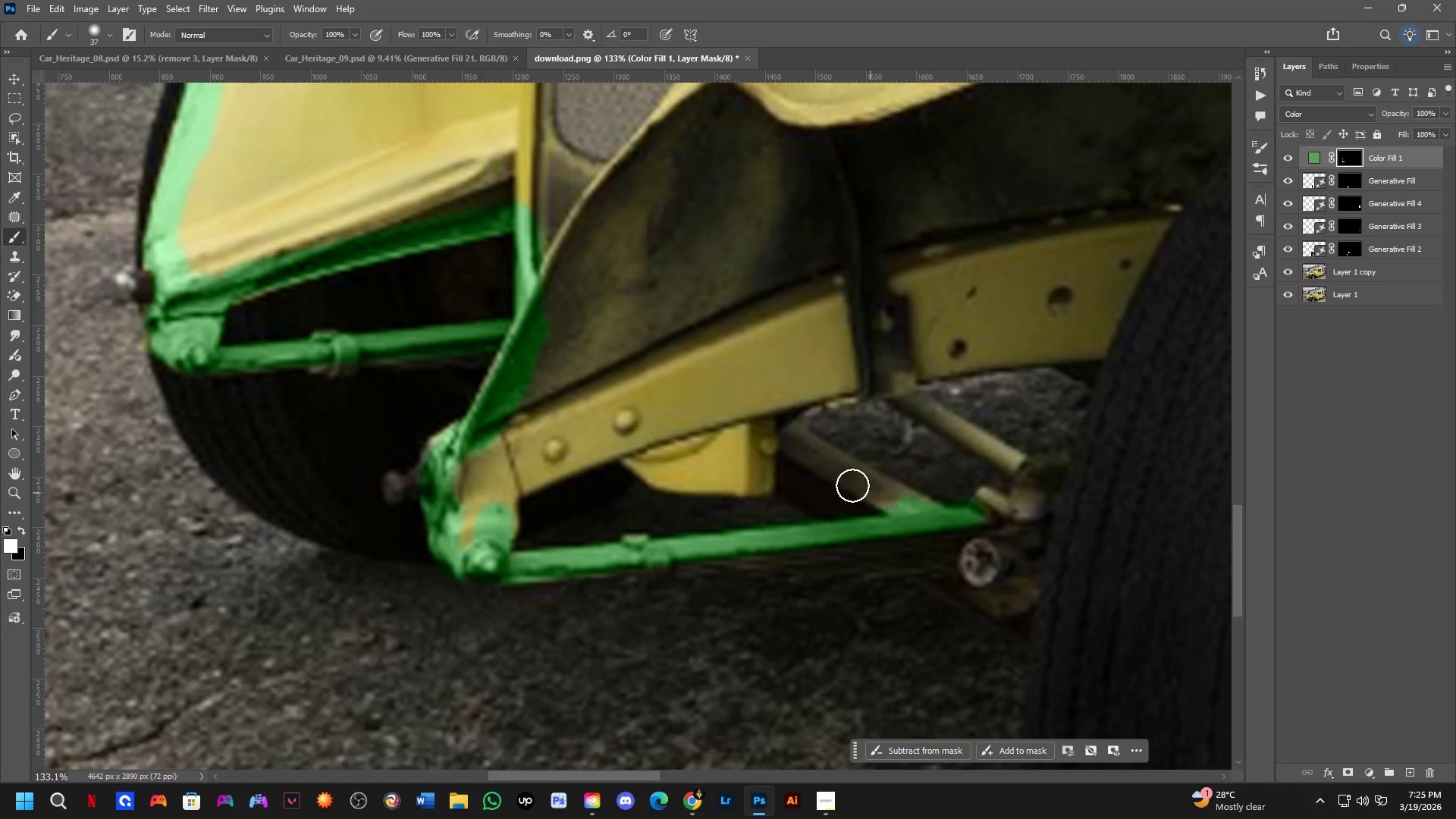 
hold_key(key=ShiftLeft, duration=0.41)
left_click([785, 433])
 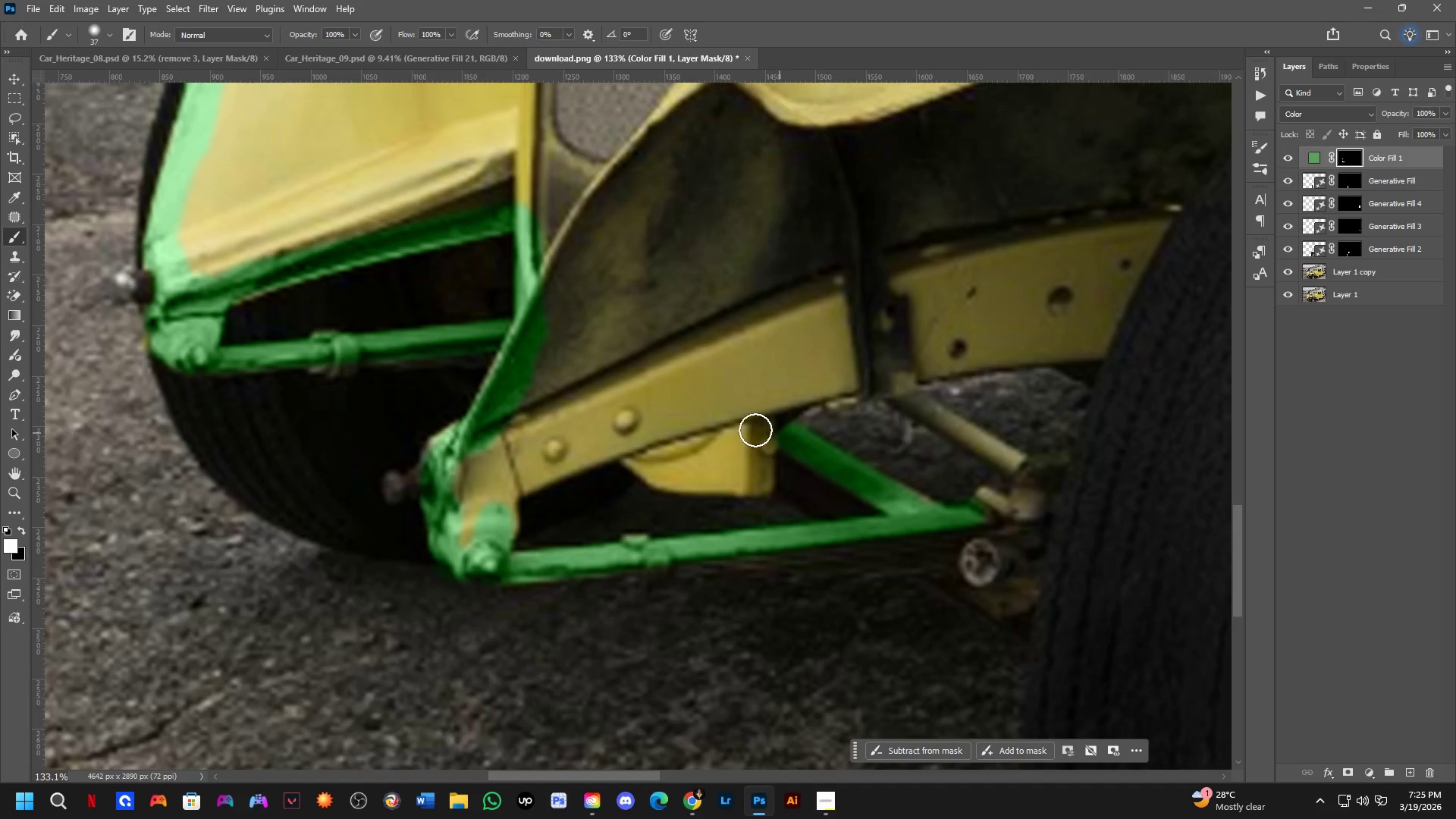 
left_click_drag(start_coordinate=[752, 429], to_coordinate=[580, 466])
 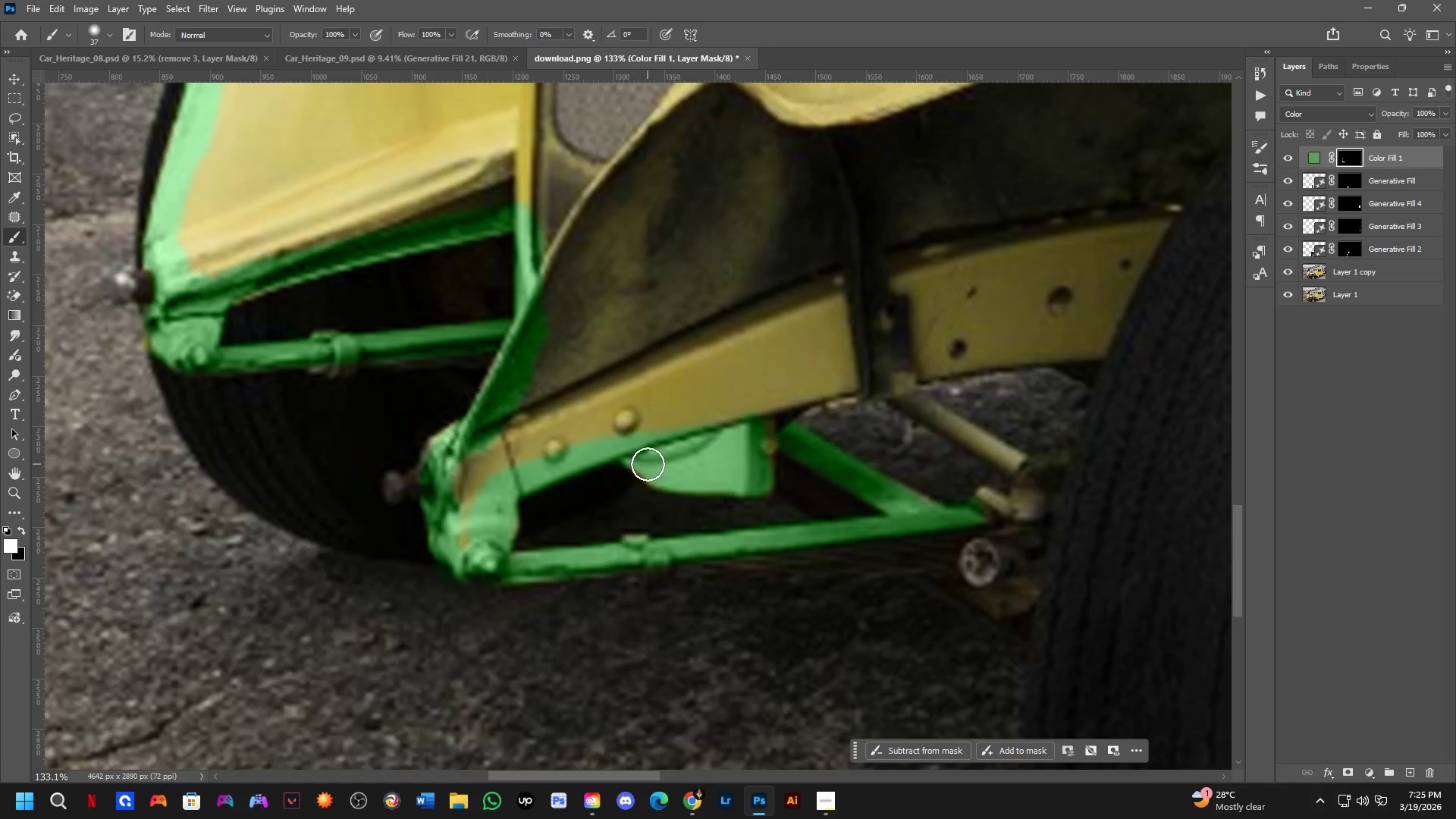 
left_click_drag(start_coordinate=[650, 467], to_coordinate=[470, 448])
 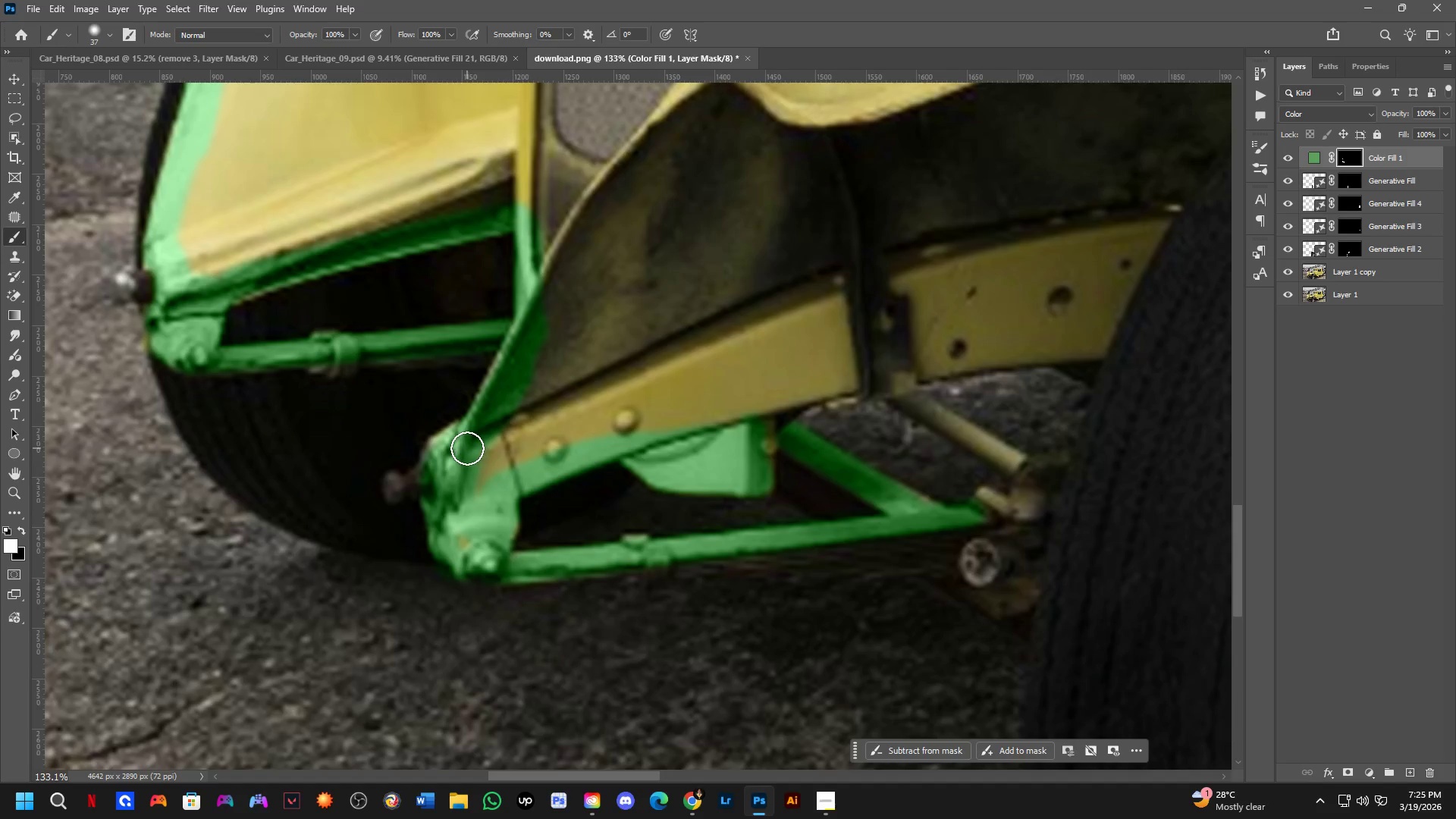 
key(Alt+AltLeft)
 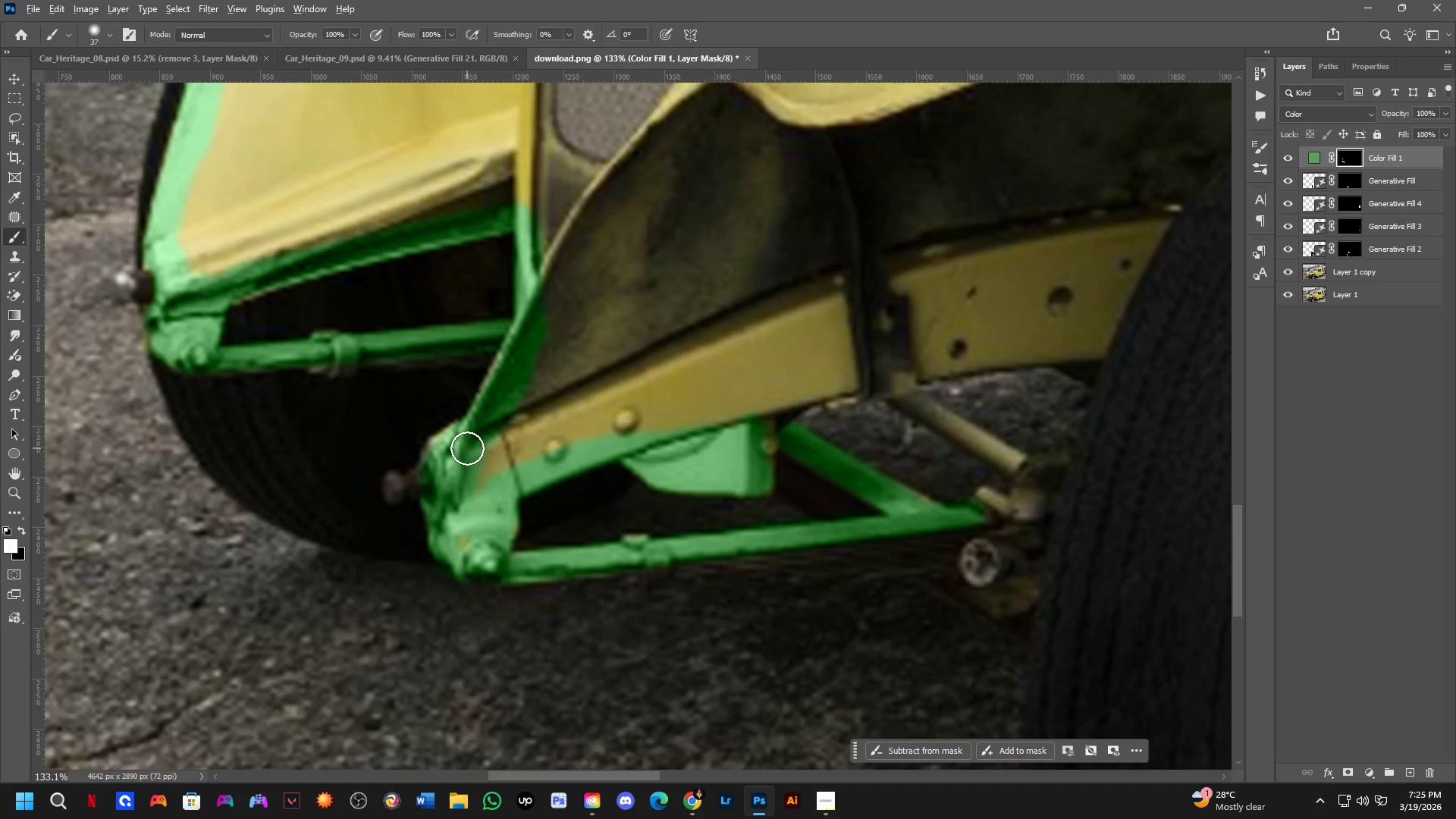 
right_click([467, 448])
 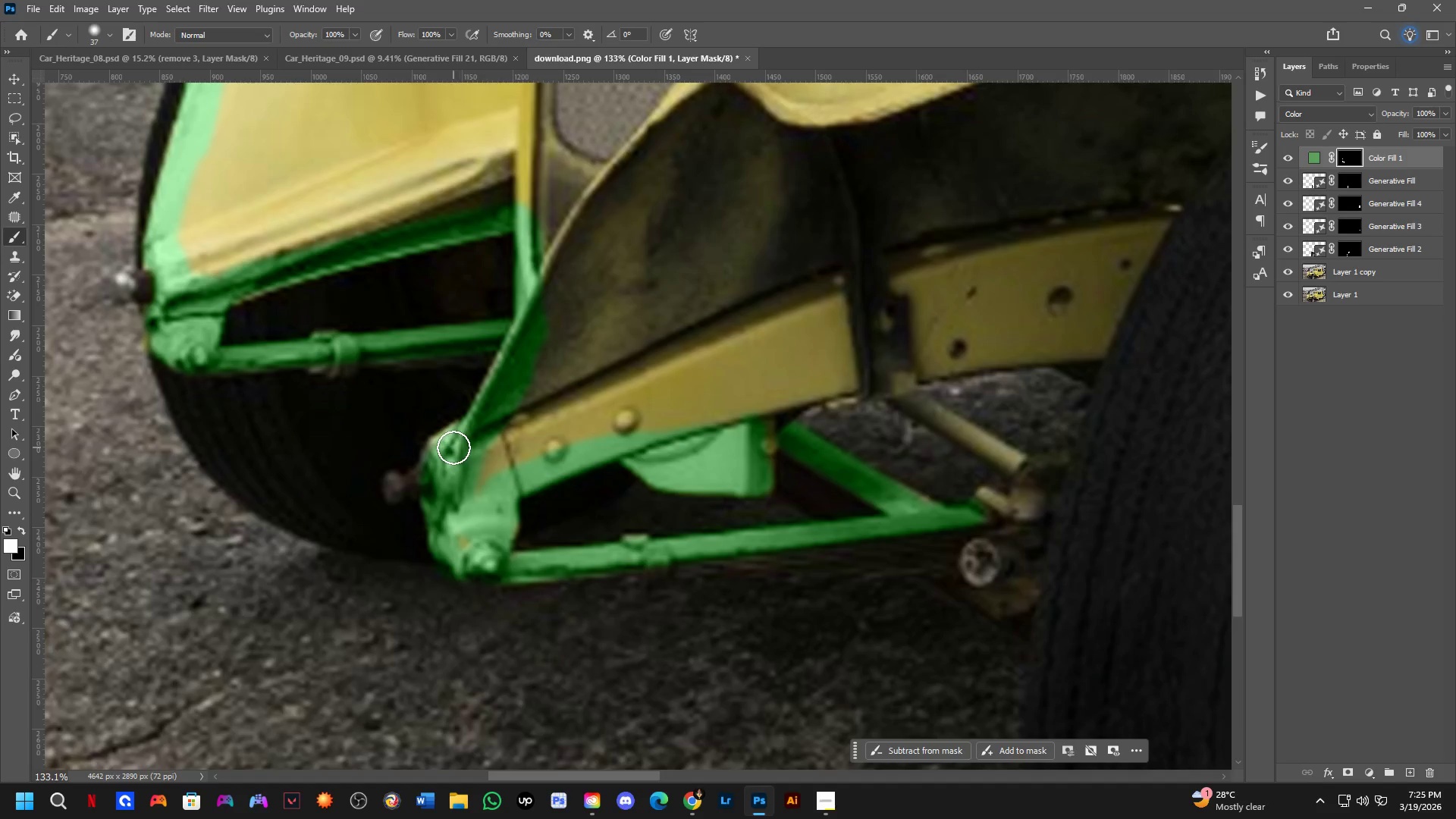 
left_click_drag(start_coordinate=[453, 447], to_coordinate=[443, 466])
 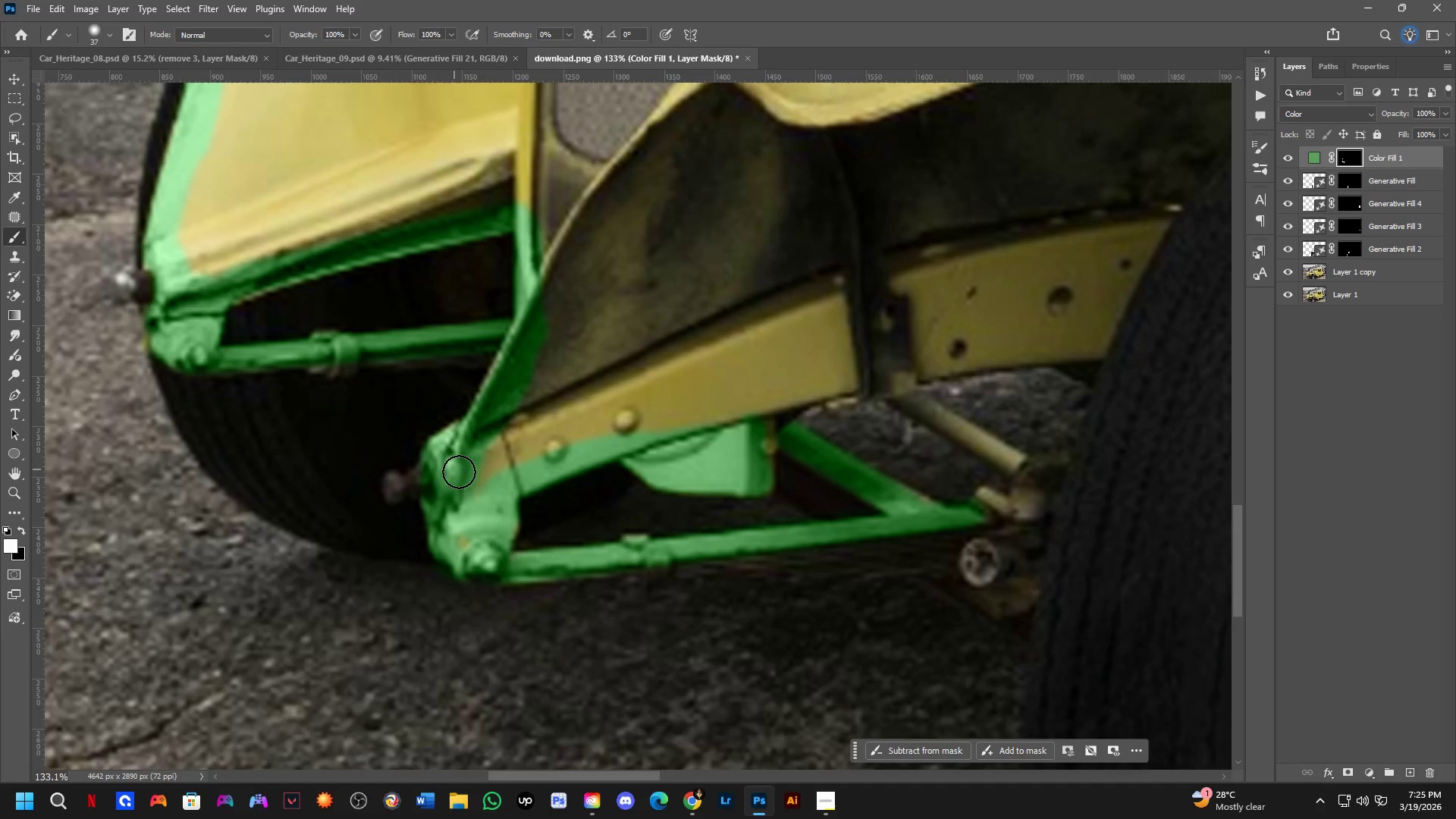 
key(Alt+AltLeft)
 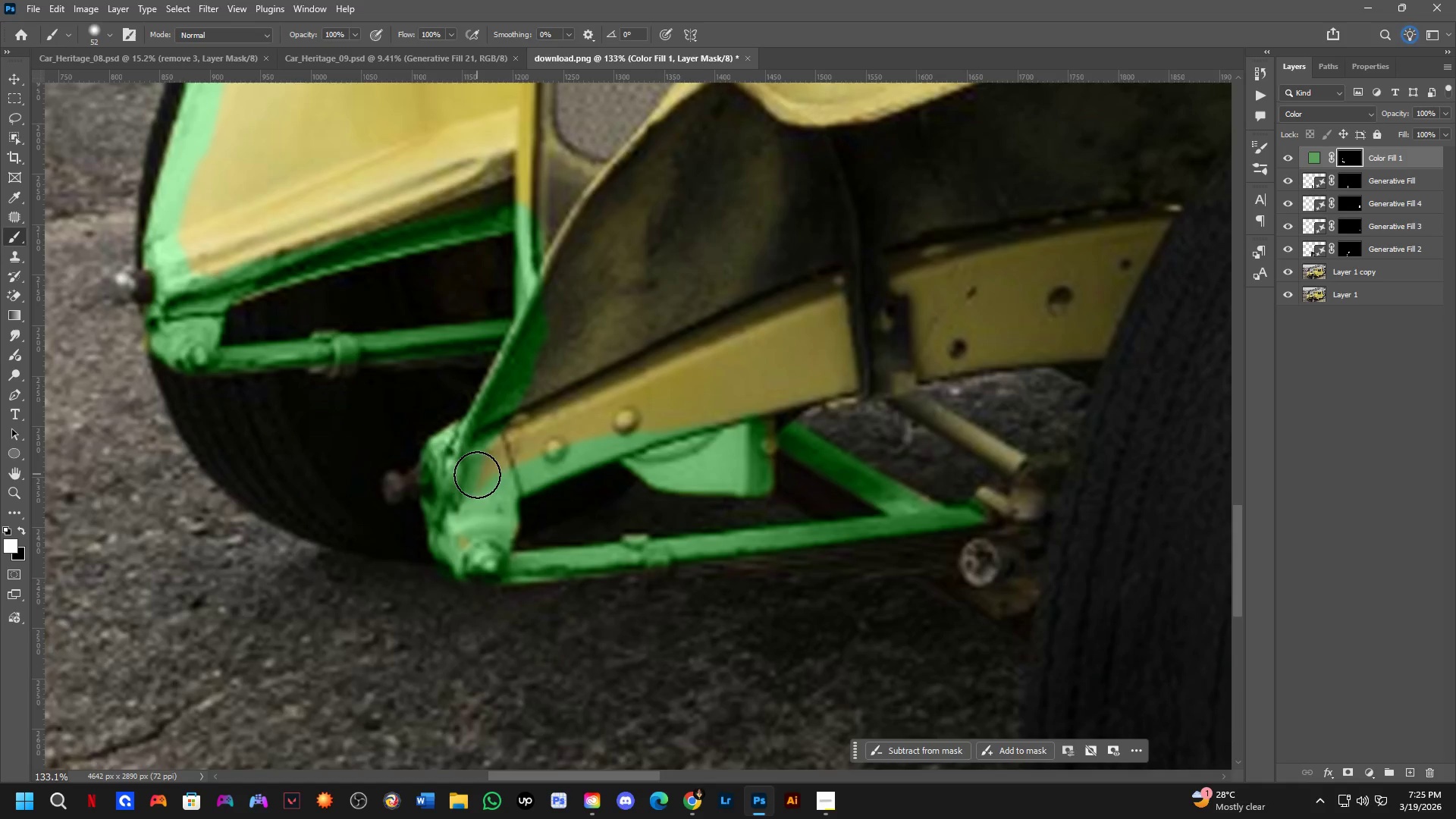 
left_click_drag(start_coordinate=[477, 477], to_coordinate=[538, 433])
 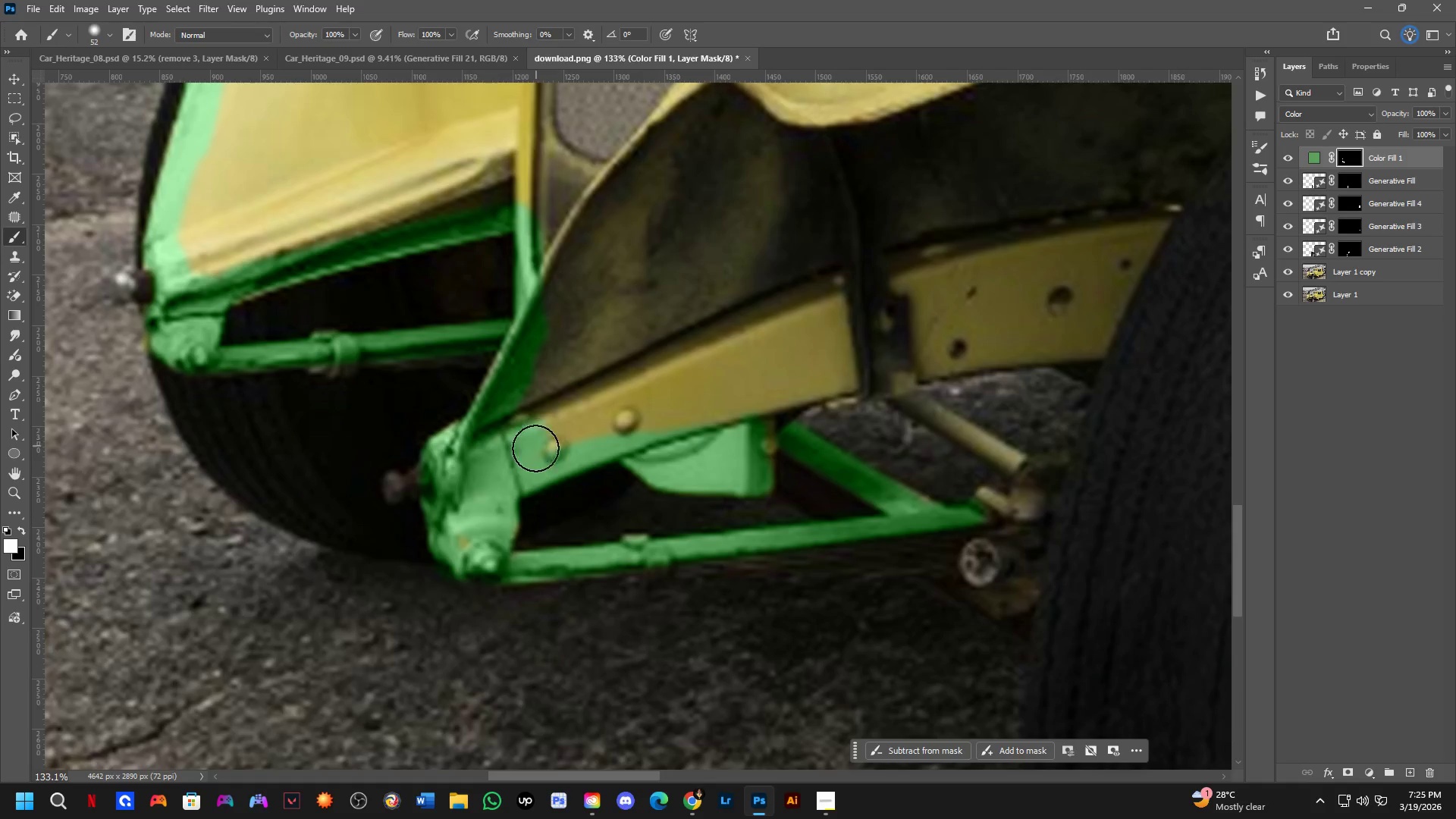 
left_click_drag(start_coordinate=[513, 466], to_coordinate=[929, 366])
 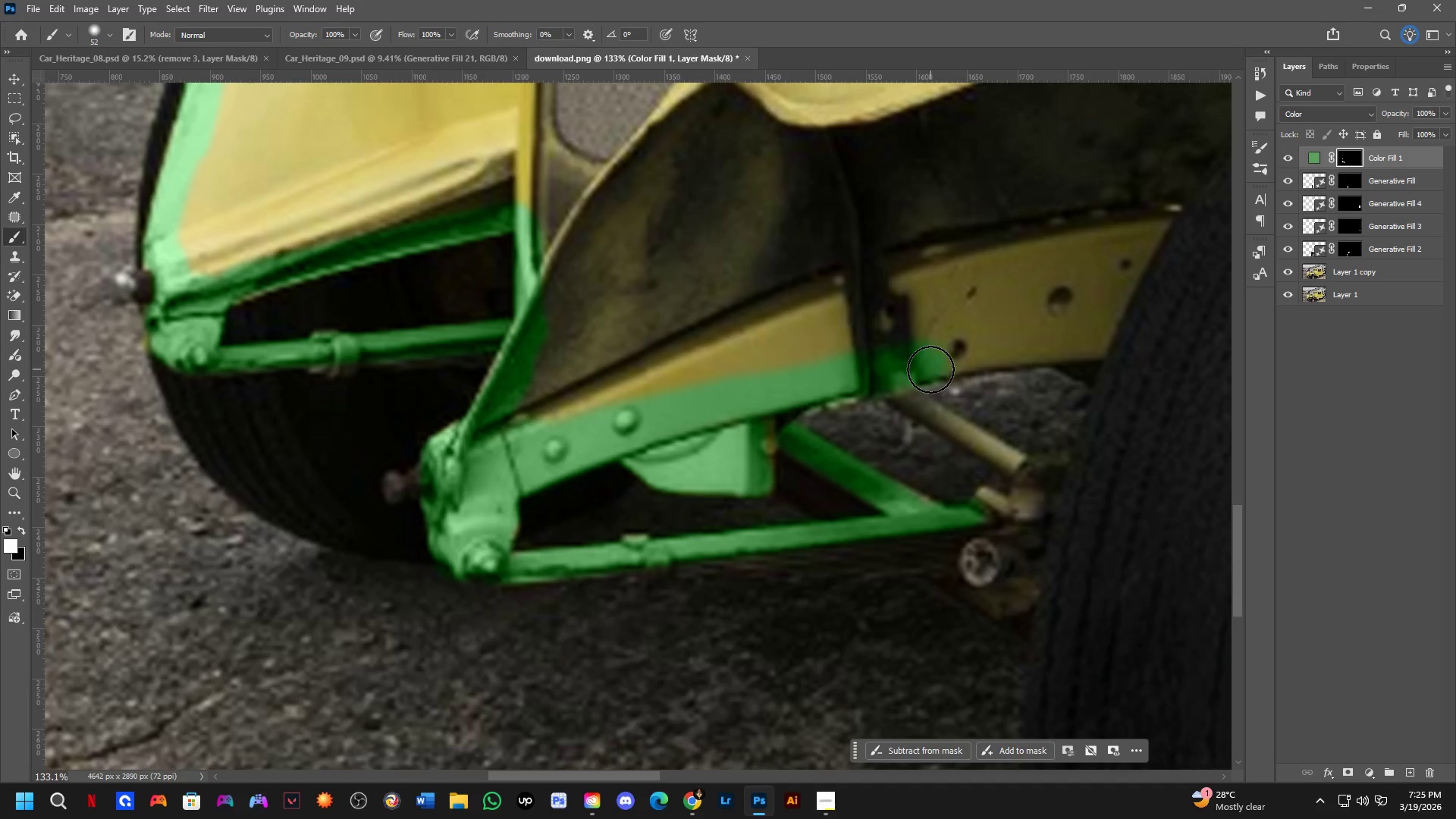 
key(Alt+AltLeft)
 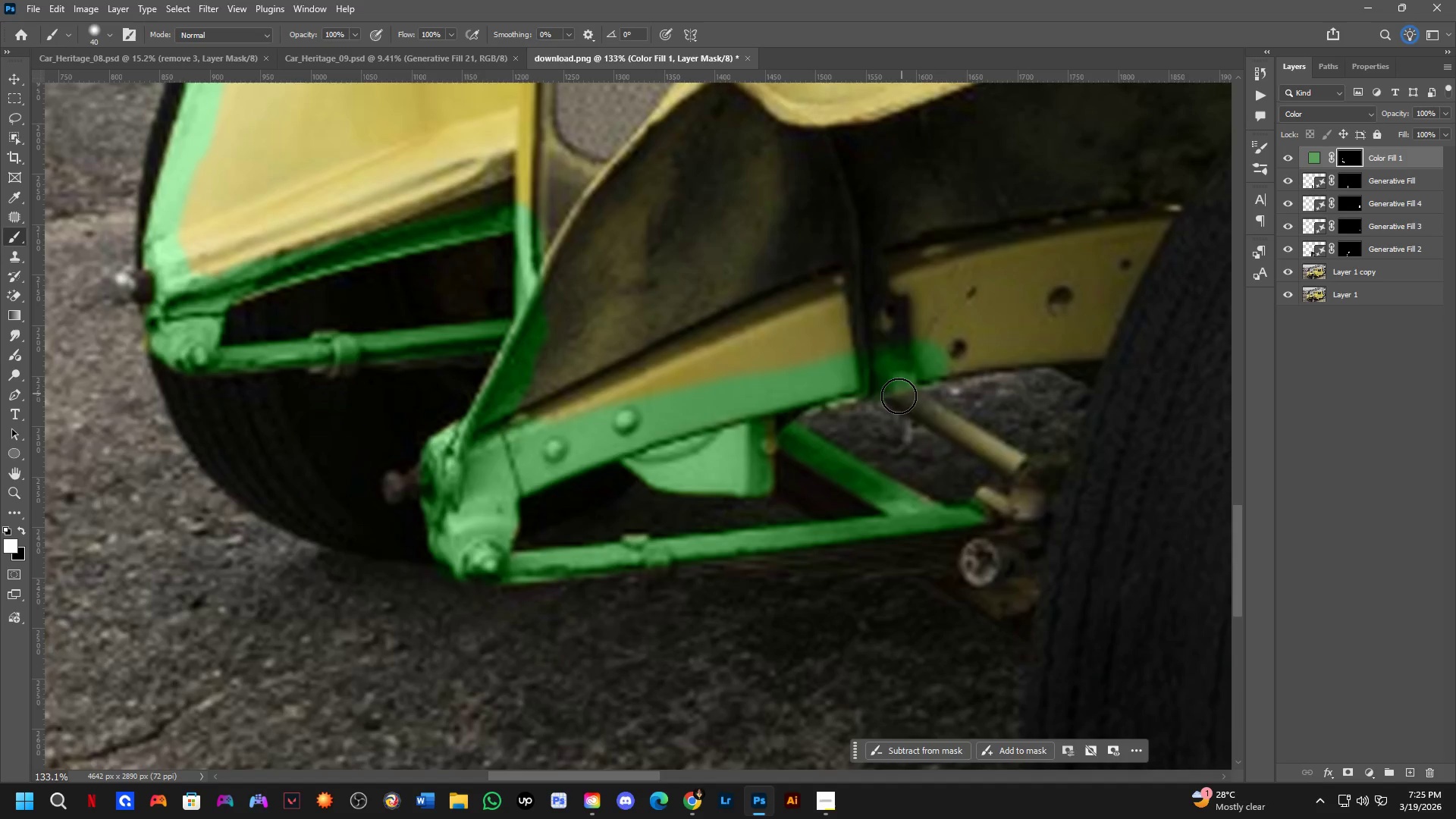 
hold_key(key=AltLeft, duration=0.41)
 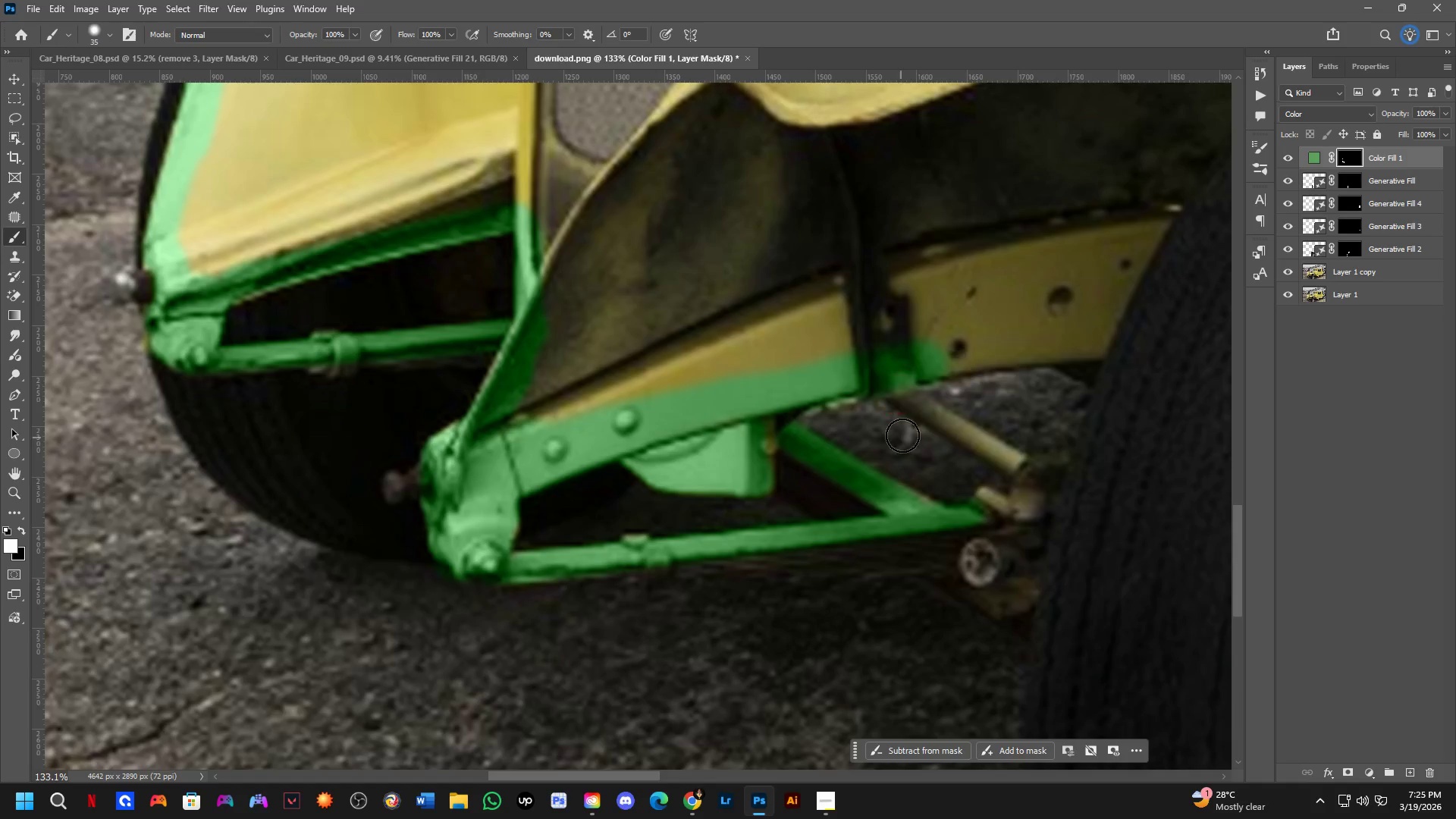 
key(Alt+AltLeft)
 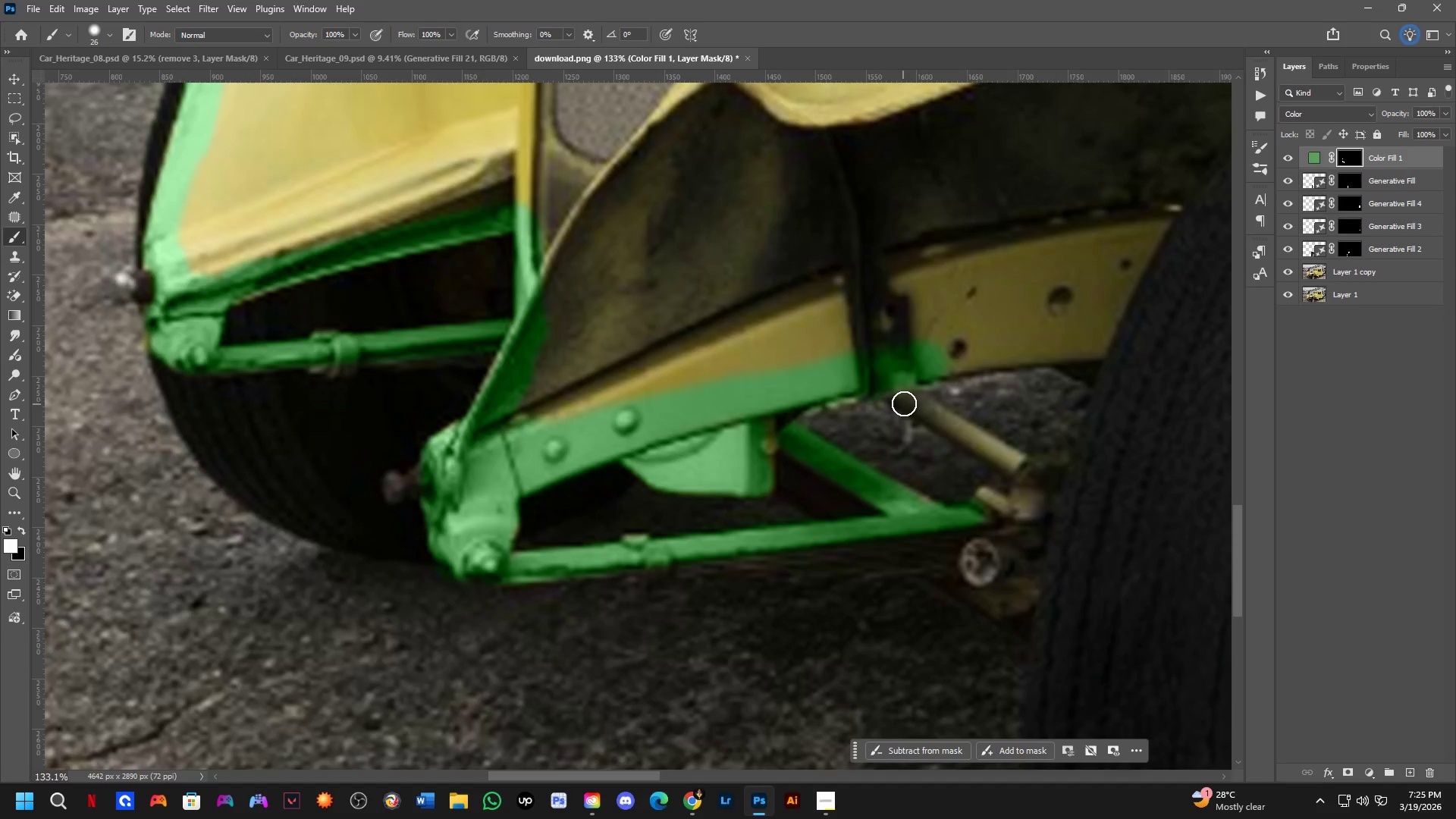 
hold_key(key=AltLeft, duration=0.33)
 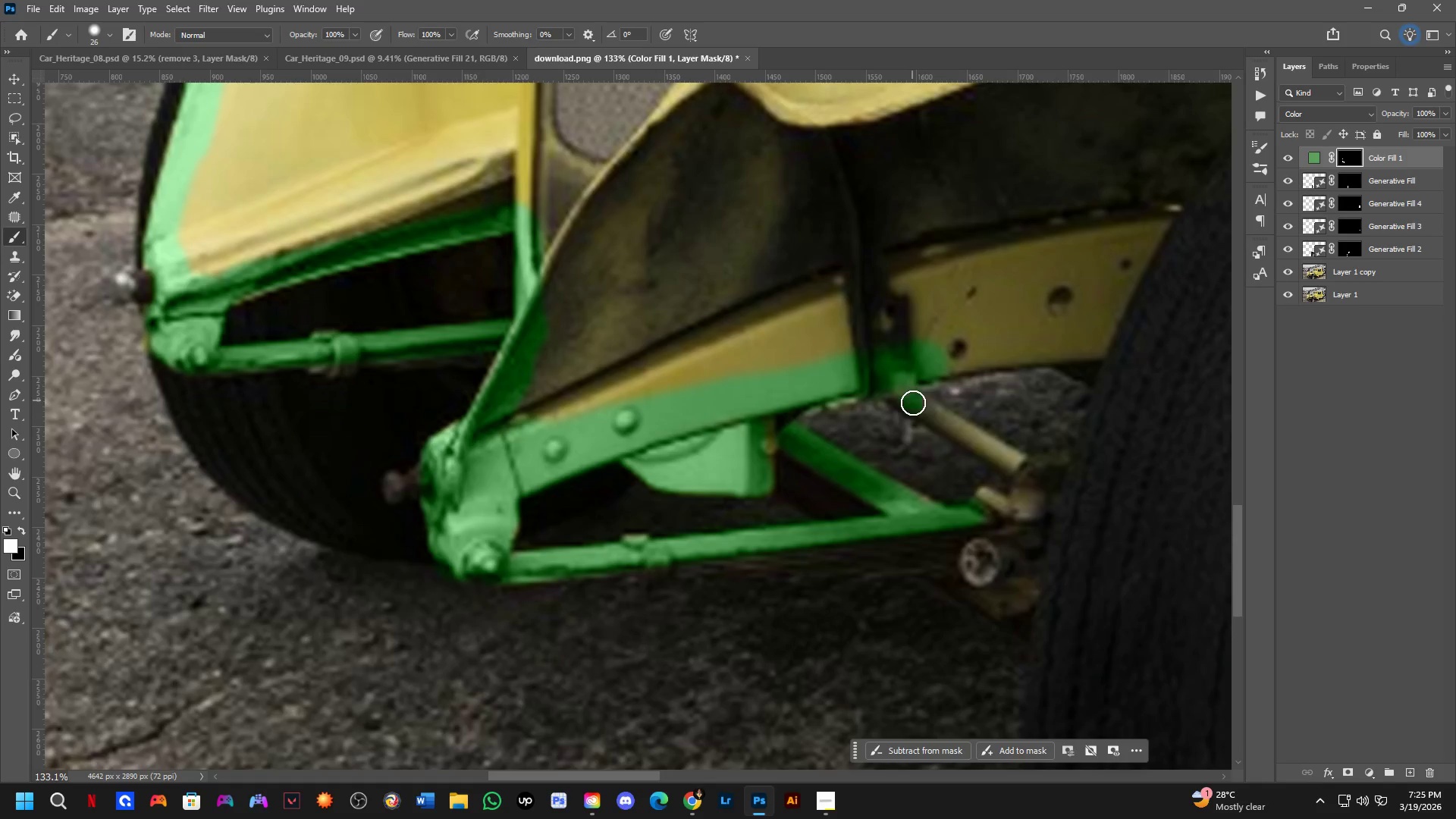 
hold_key(key=ShiftLeft, duration=0.81)
left_click([1018, 466])
 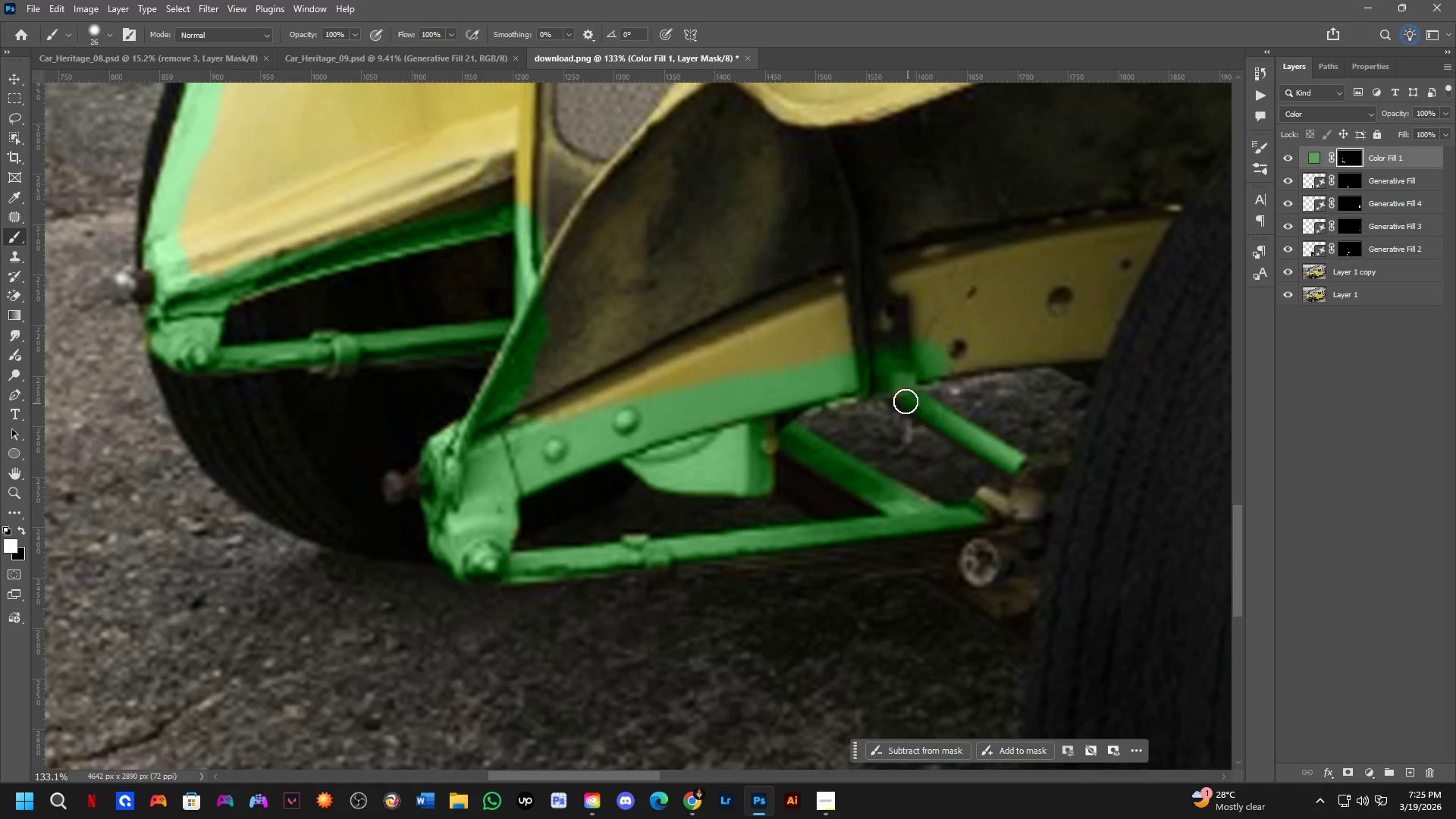 
key(Shift+ShiftLeft)
 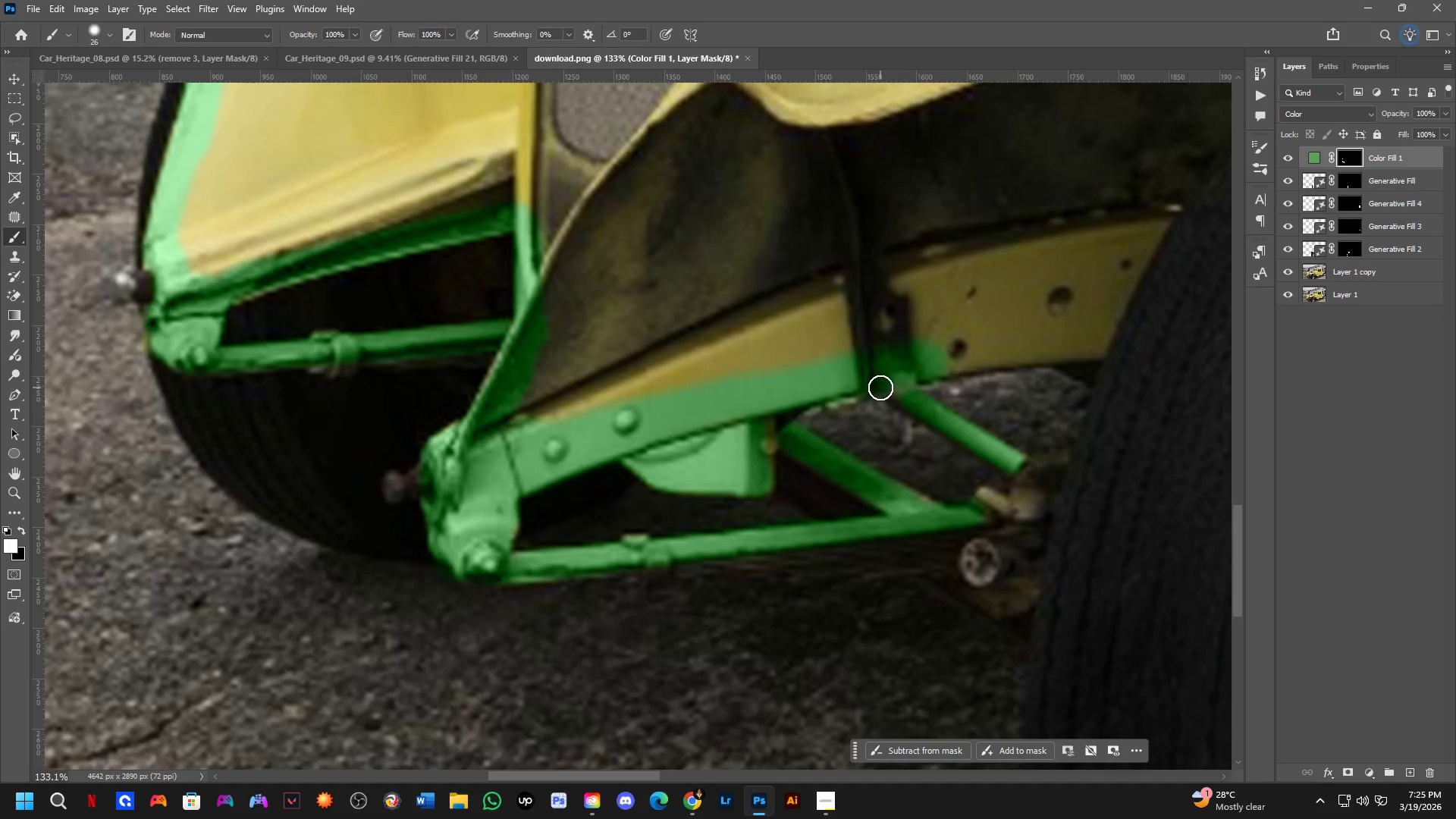 
left_click([880, 388])
 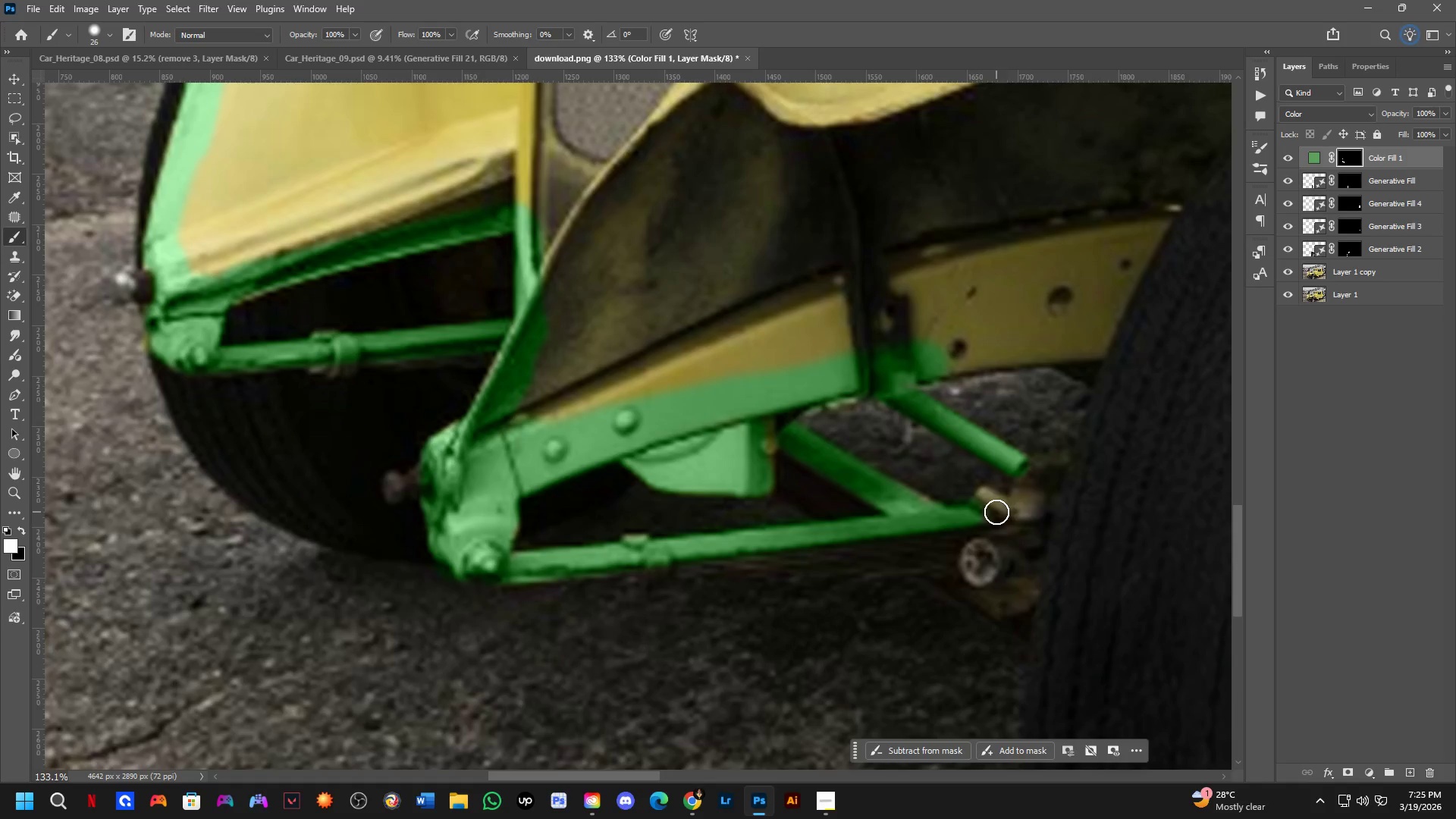 
left_click_drag(start_coordinate=[992, 504], to_coordinate=[1017, 519])
 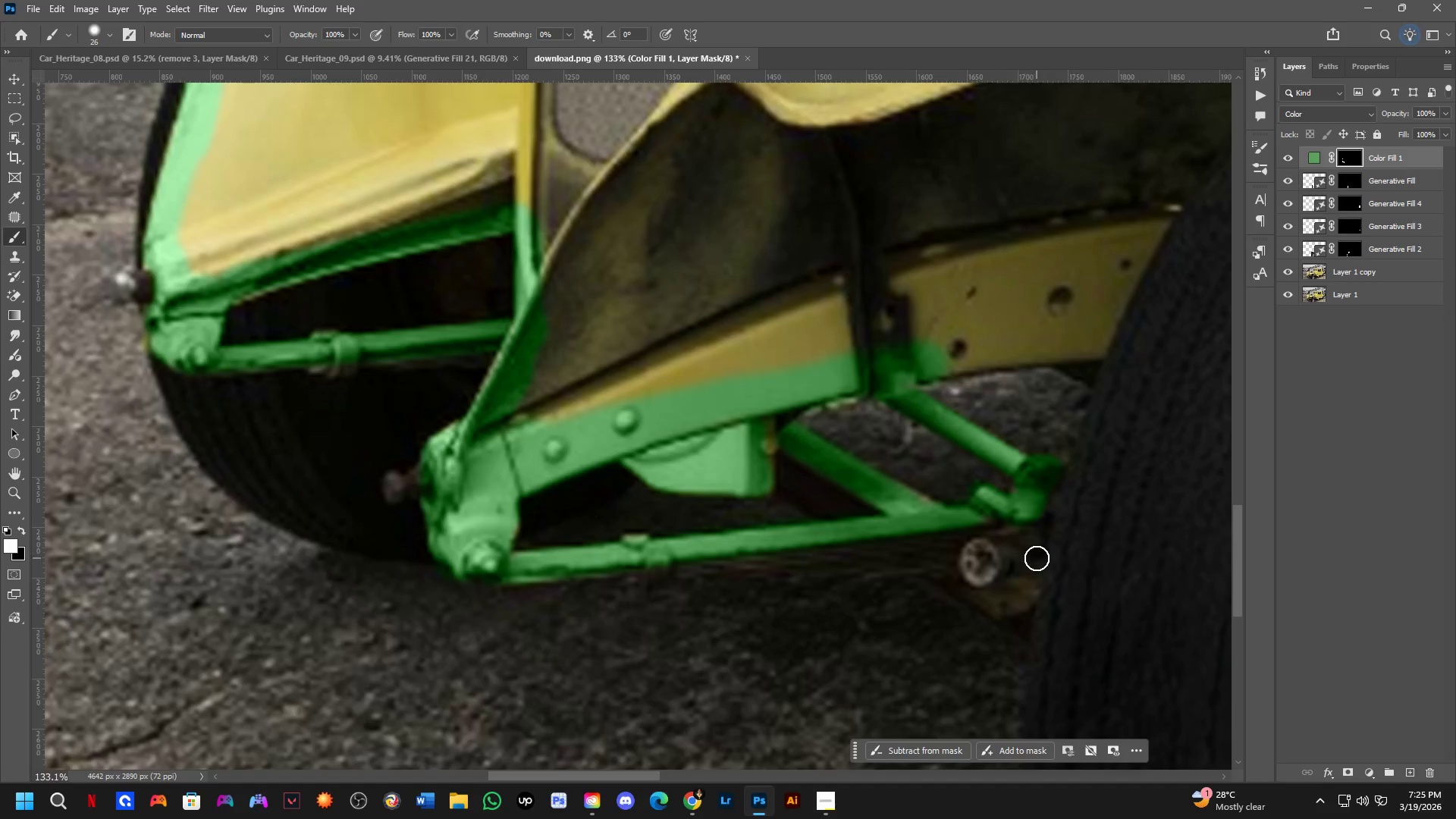 
hold_key(key=Space, duration=0.58)
 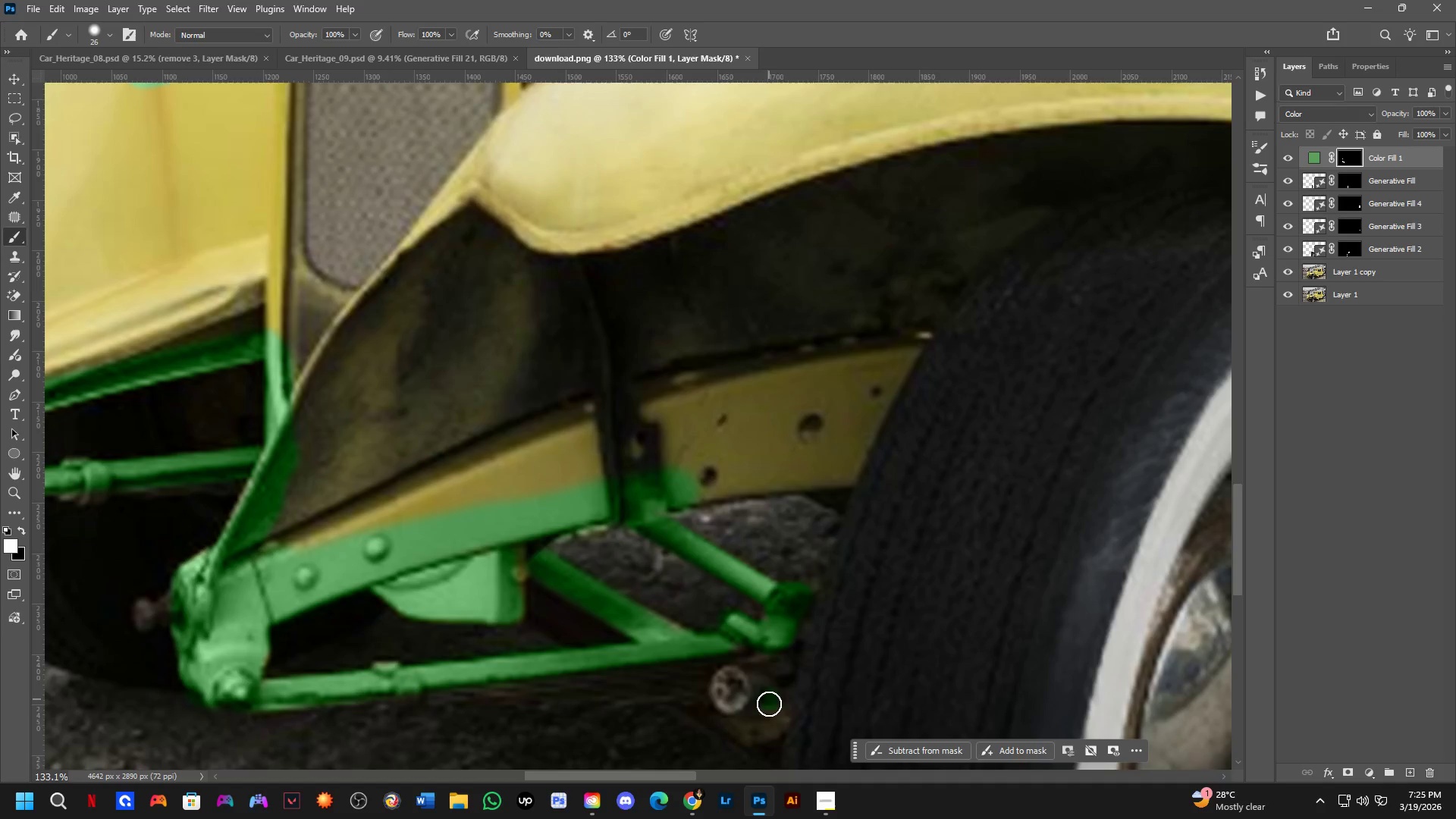 
left_click_drag(start_coordinate=[1037, 565], to_coordinate=[782, 700])
 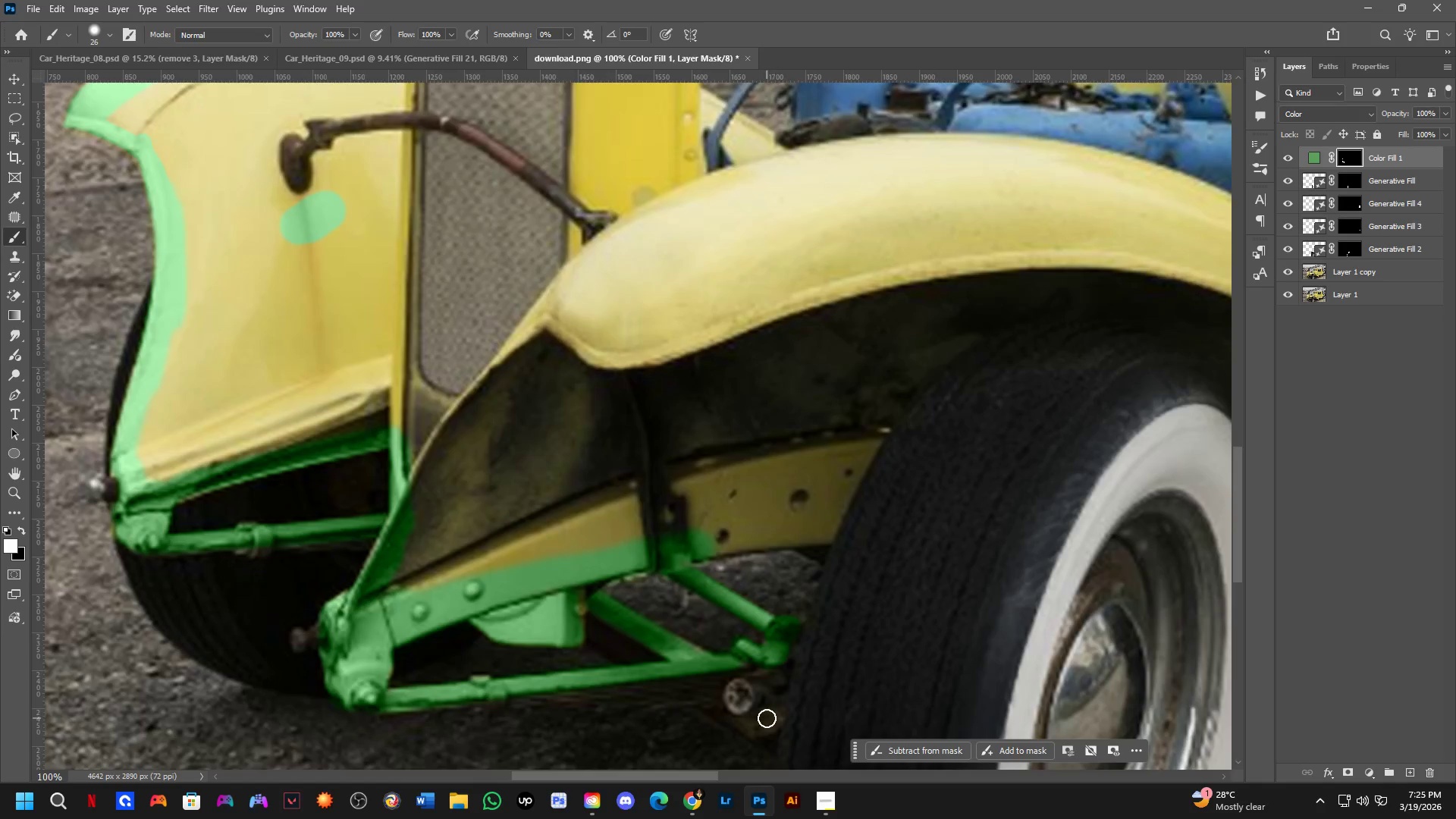 
scroll: coordinate [1037, 559], scroll_direction: down, amount: 3.0
 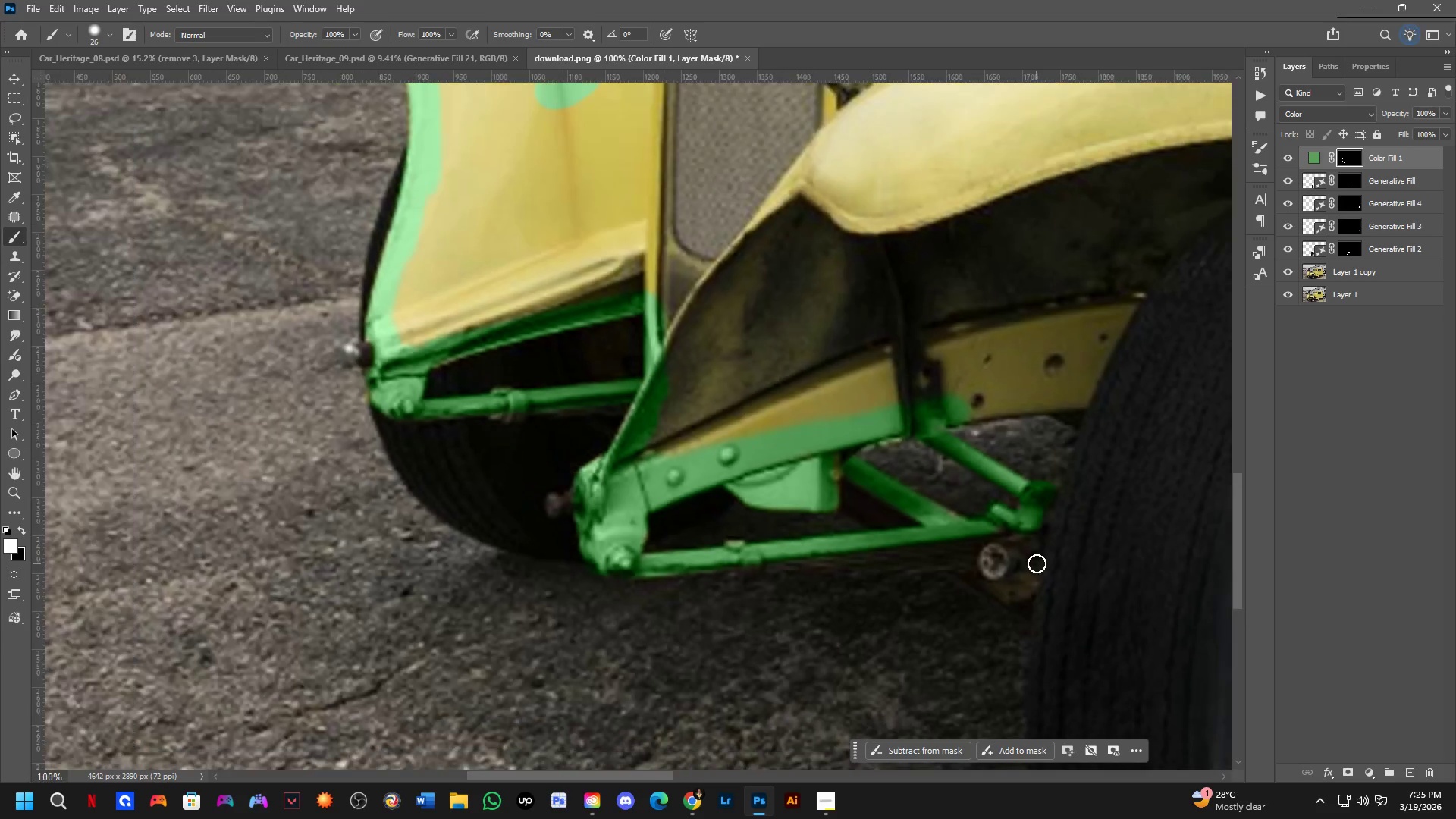 
left_click_drag(start_coordinate=[769, 698], to_coordinate=[776, 686])
 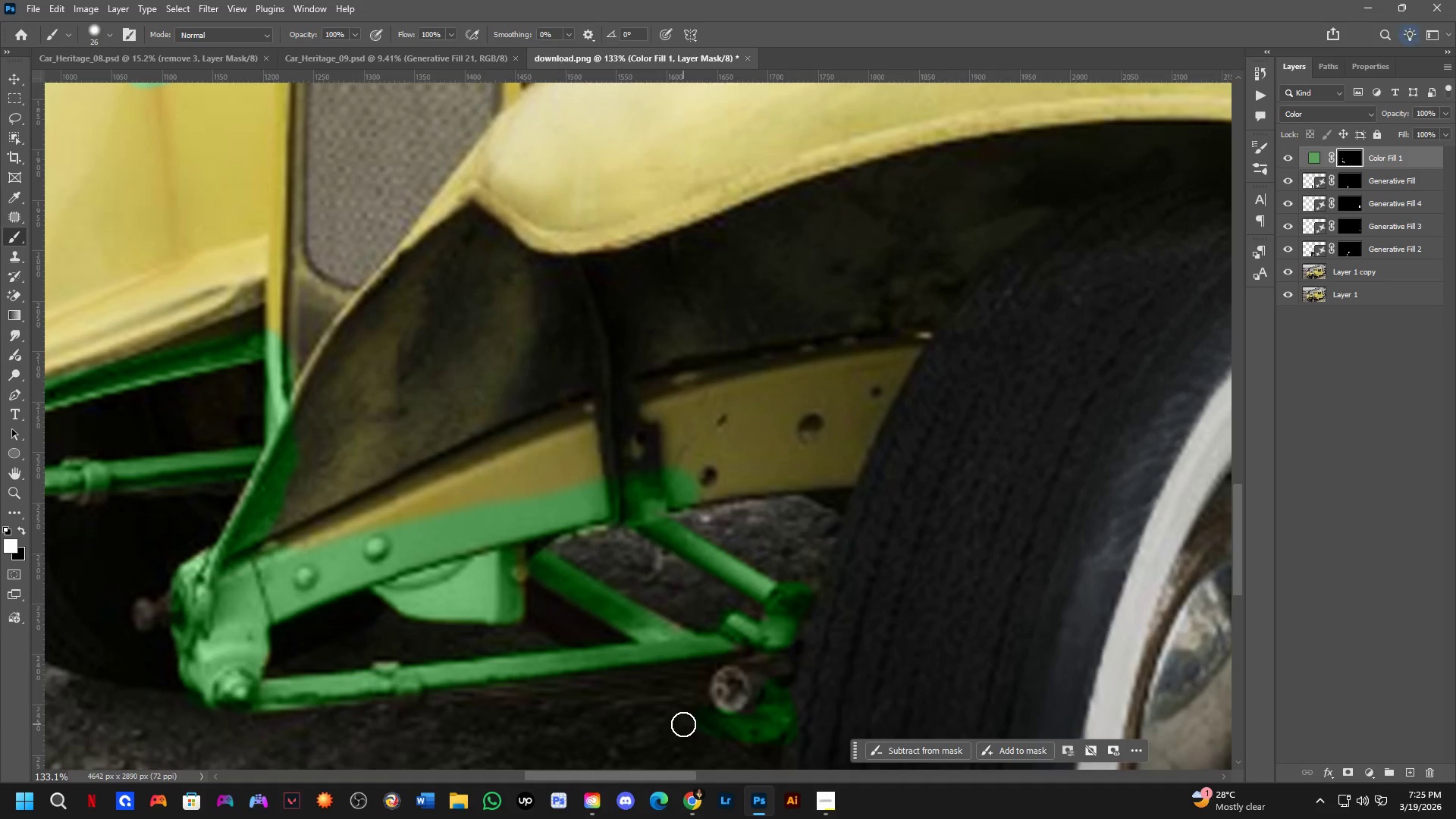 
scroll: coordinate [767, 718], scroll_direction: up, amount: 3.0
 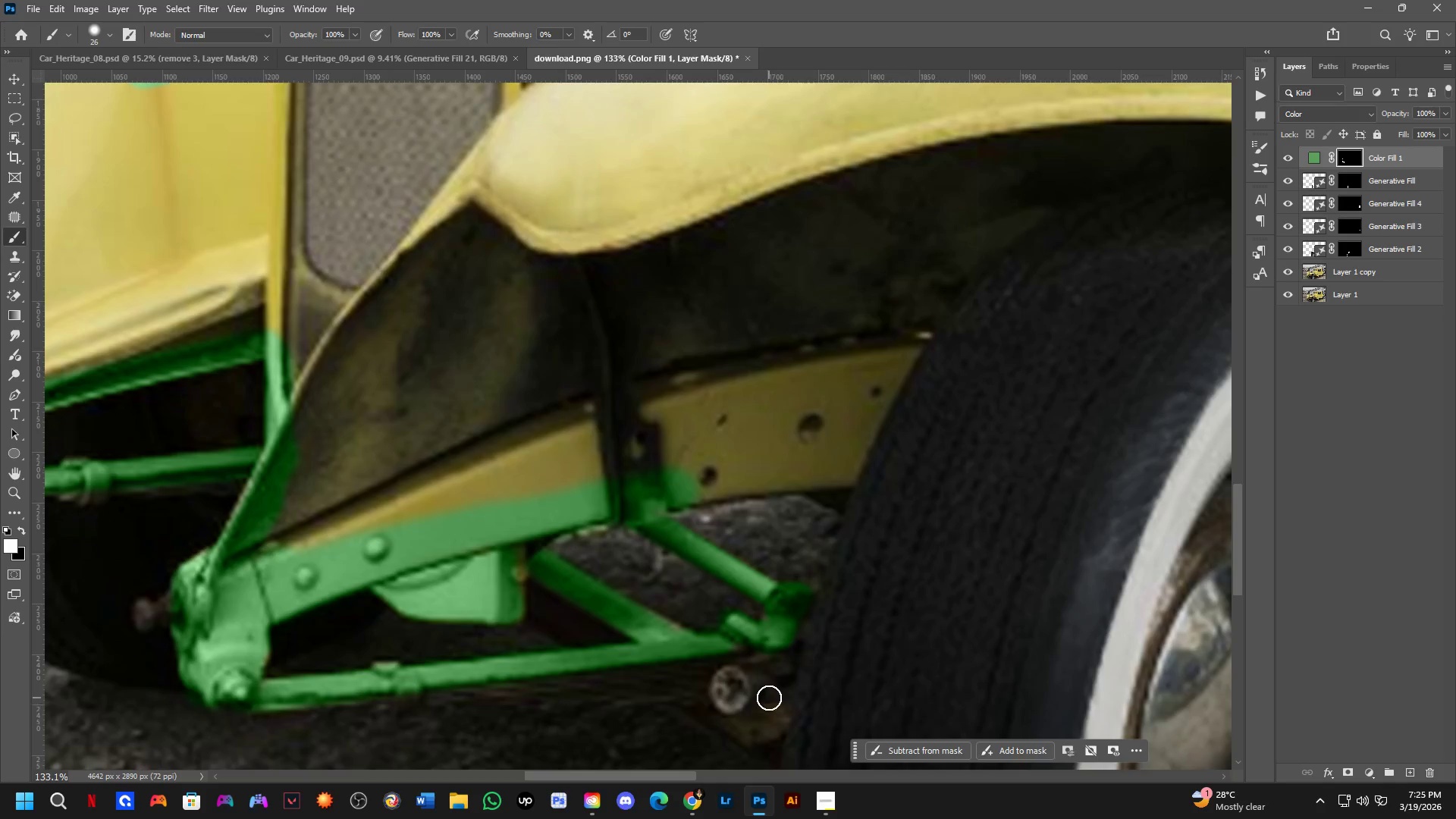 
type(xx)
 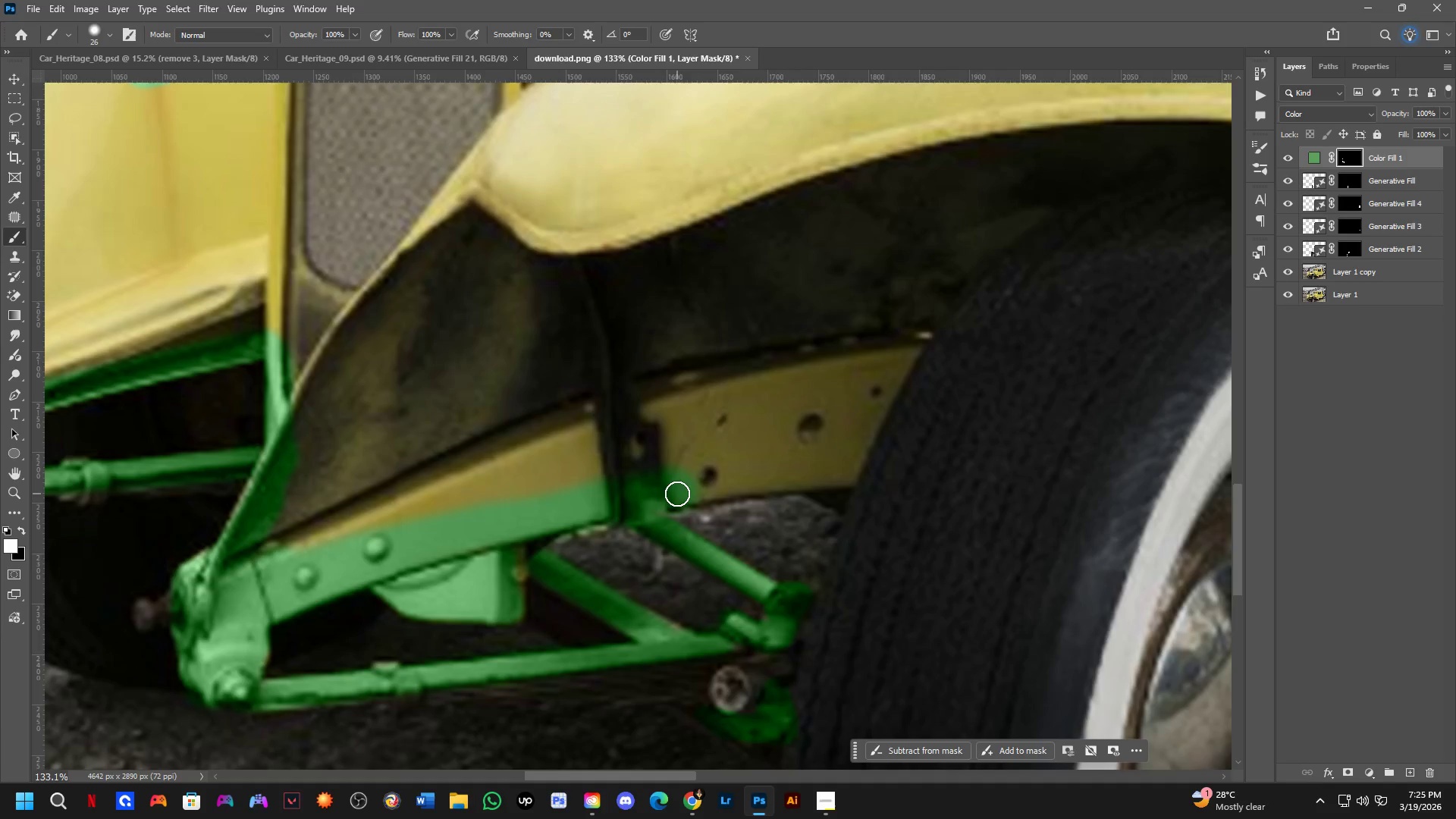 
left_click_drag(start_coordinate=[685, 725], to_coordinate=[742, 752])
 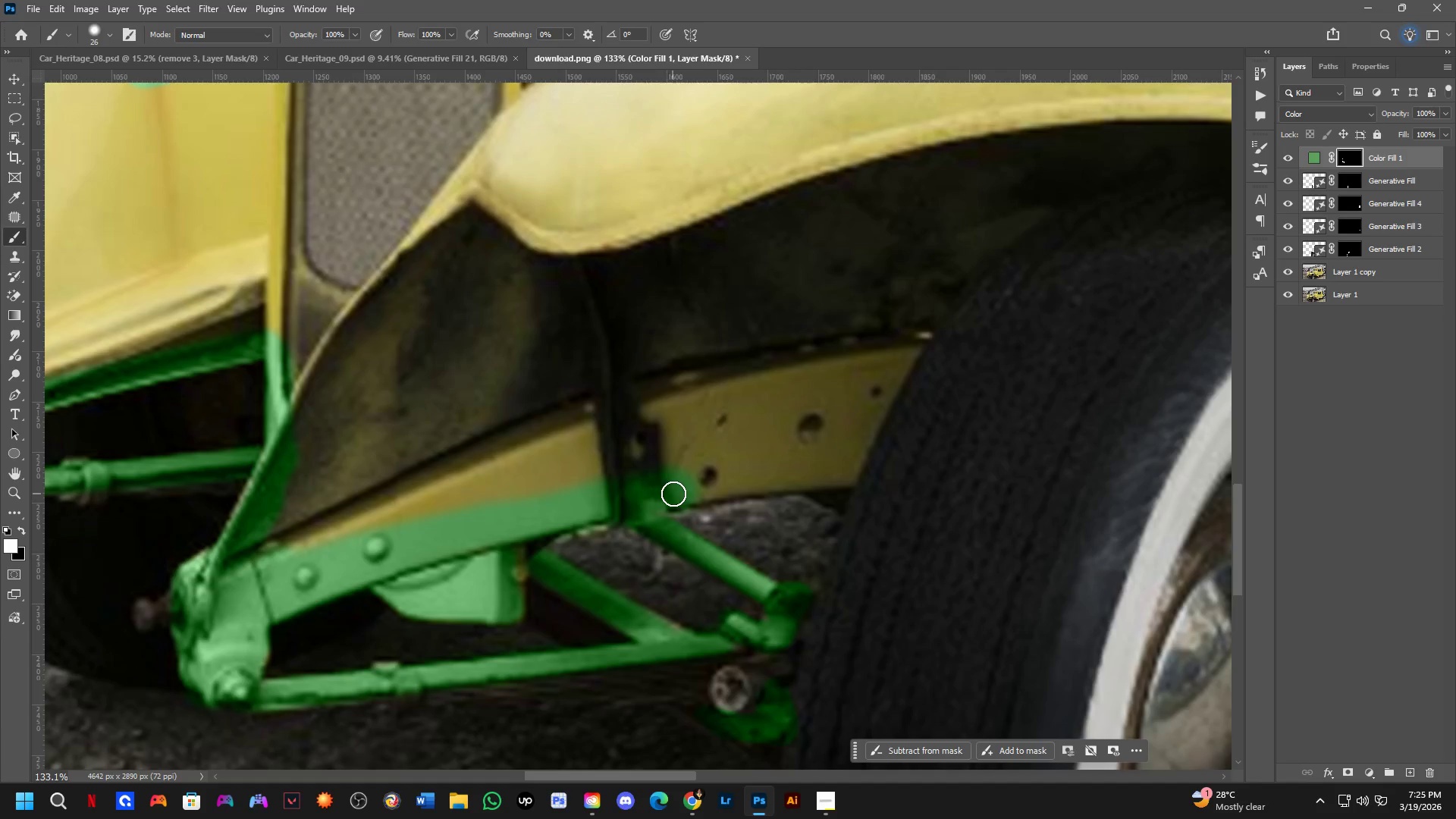 
left_click_drag(start_coordinate=[690, 492], to_coordinate=[713, 490])
 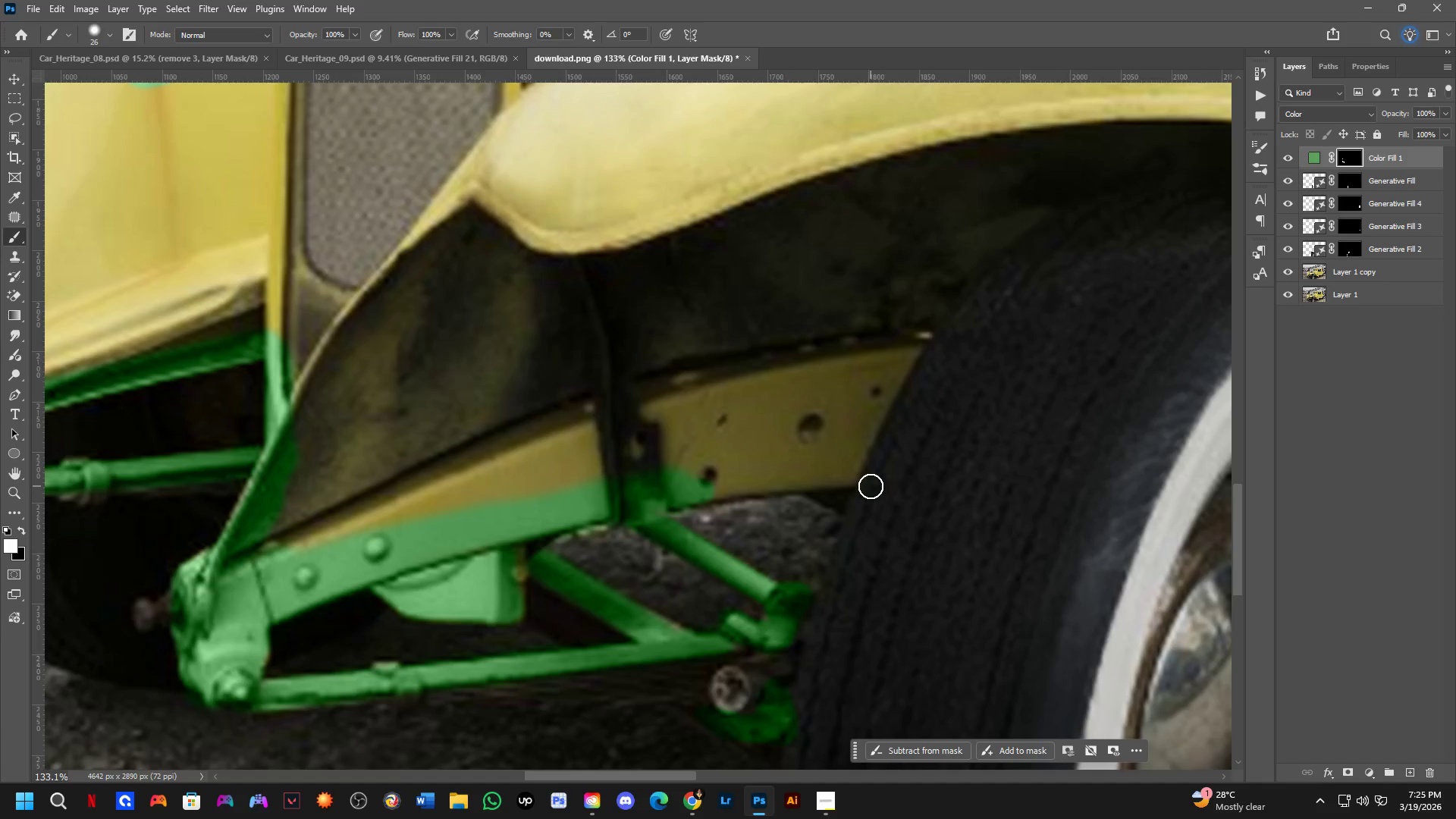 
hold_key(key=ShiftLeft, duration=0.59)
left_click([847, 480])
 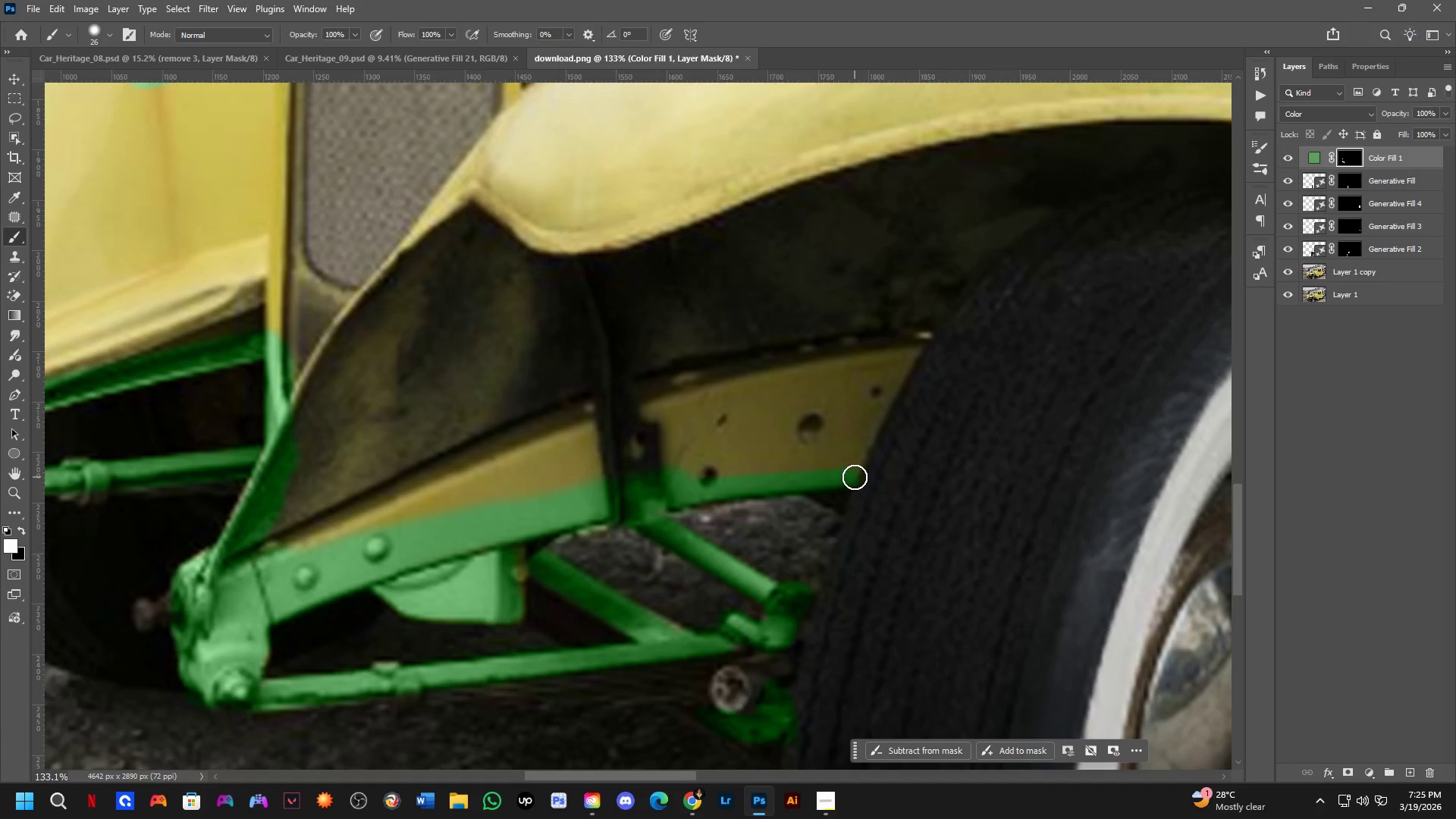 
type(xx)
 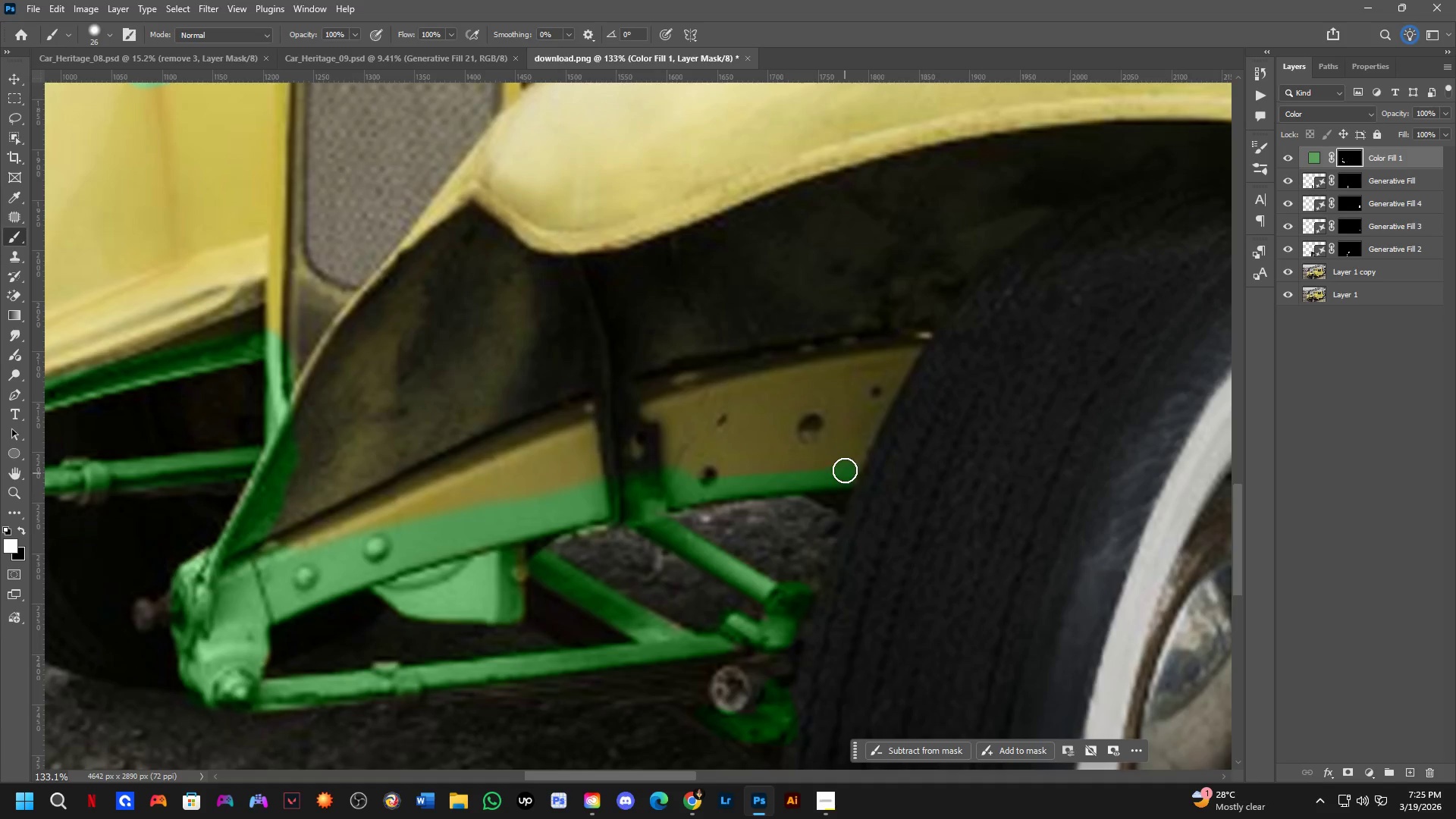 
left_click_drag(start_coordinate=[866, 480], to_coordinate=[857, 508])
 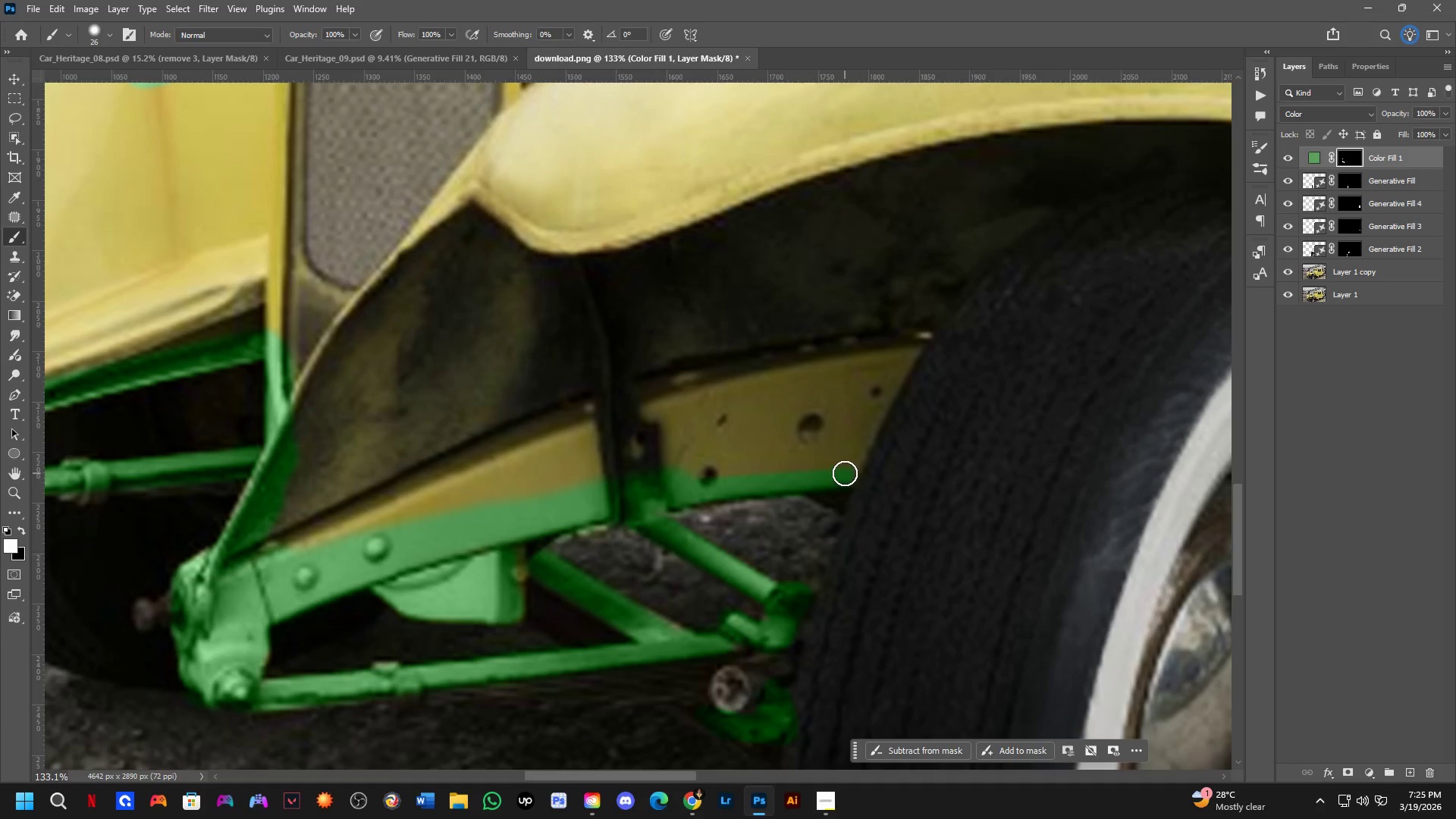 
left_click([845, 473])
 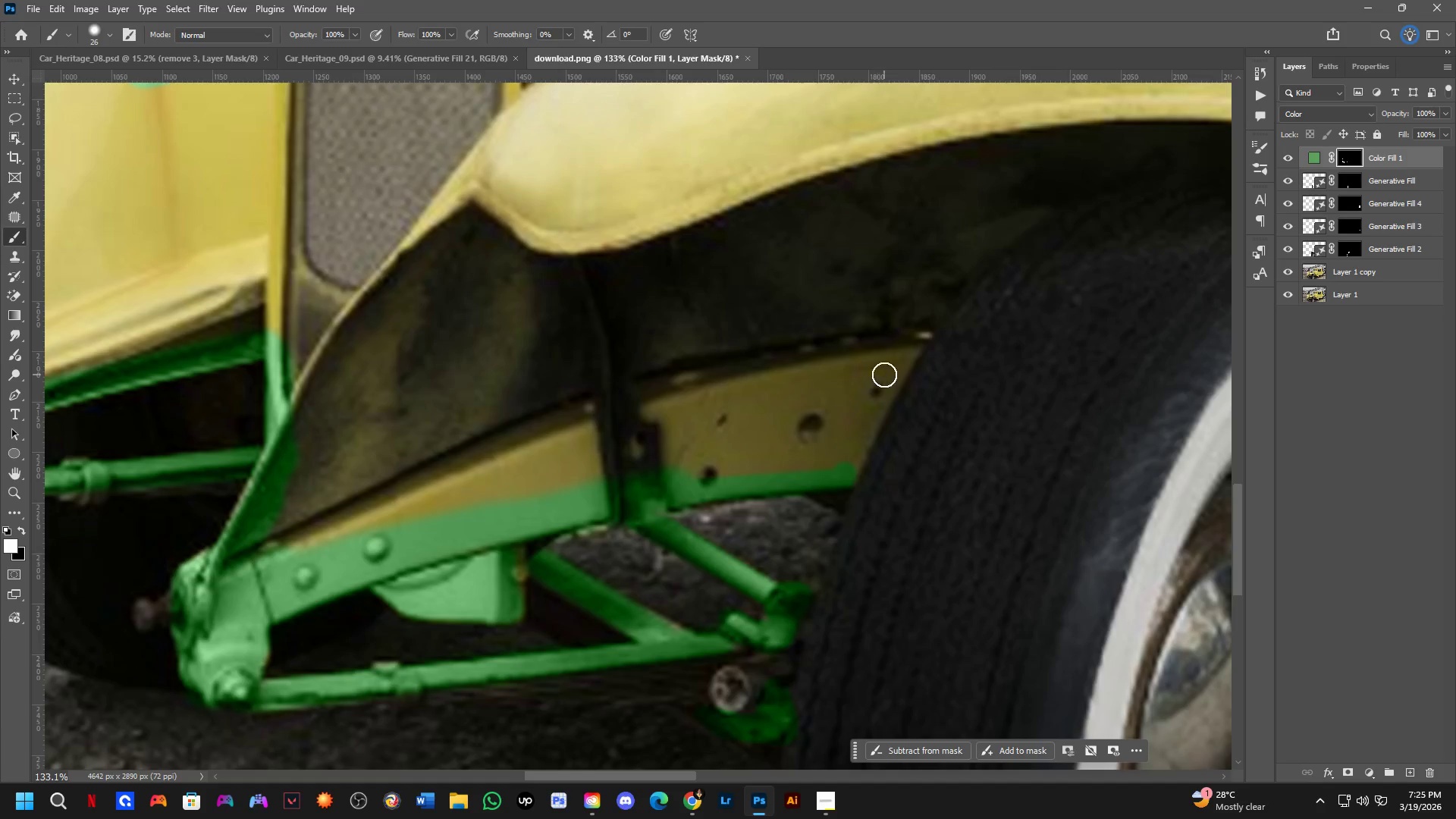 
hold_key(key=ShiftLeft, duration=0.73)
 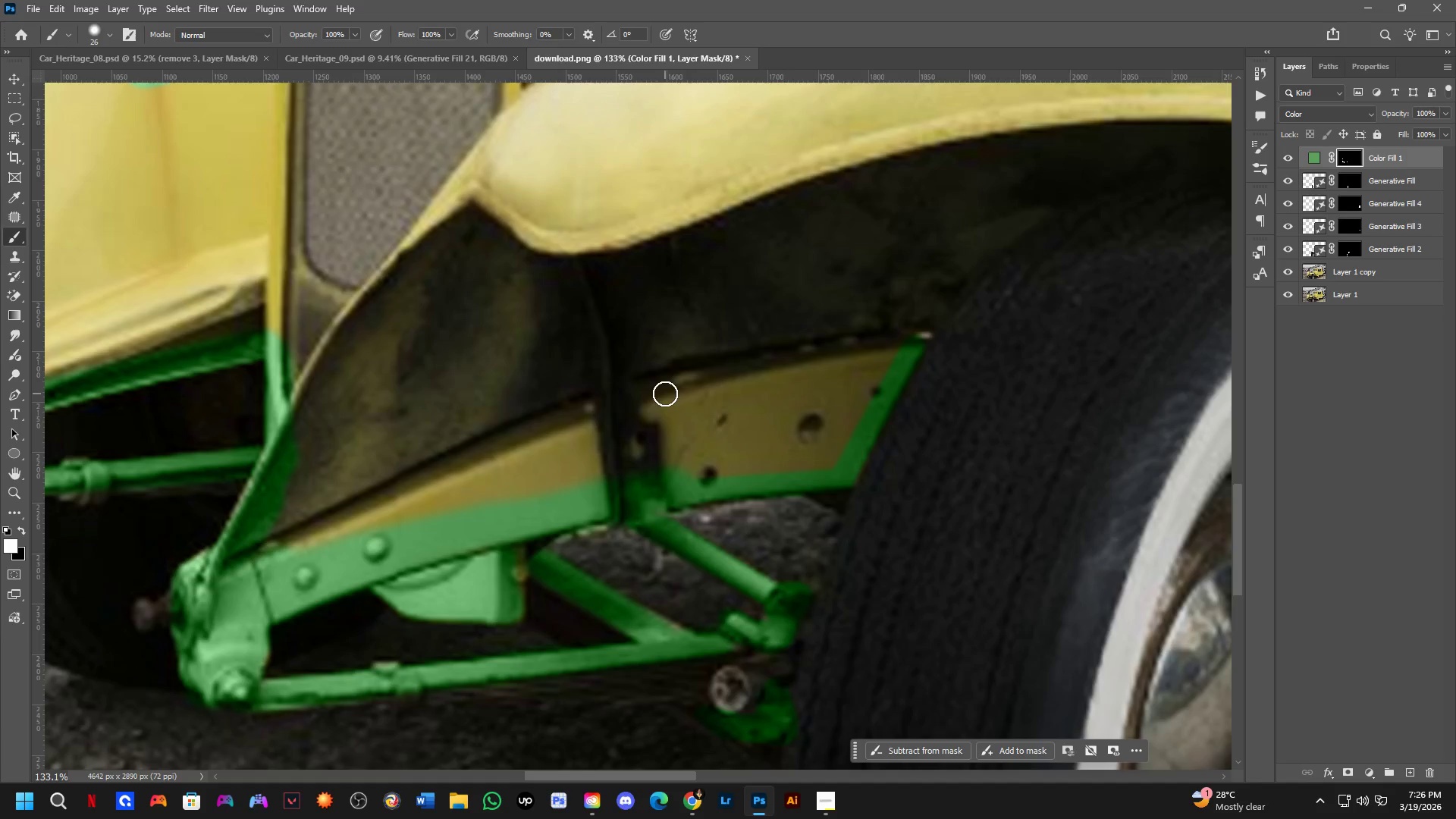 
hold_key(key=ShiftLeft, duration=0.89)
left_click([646, 391])
 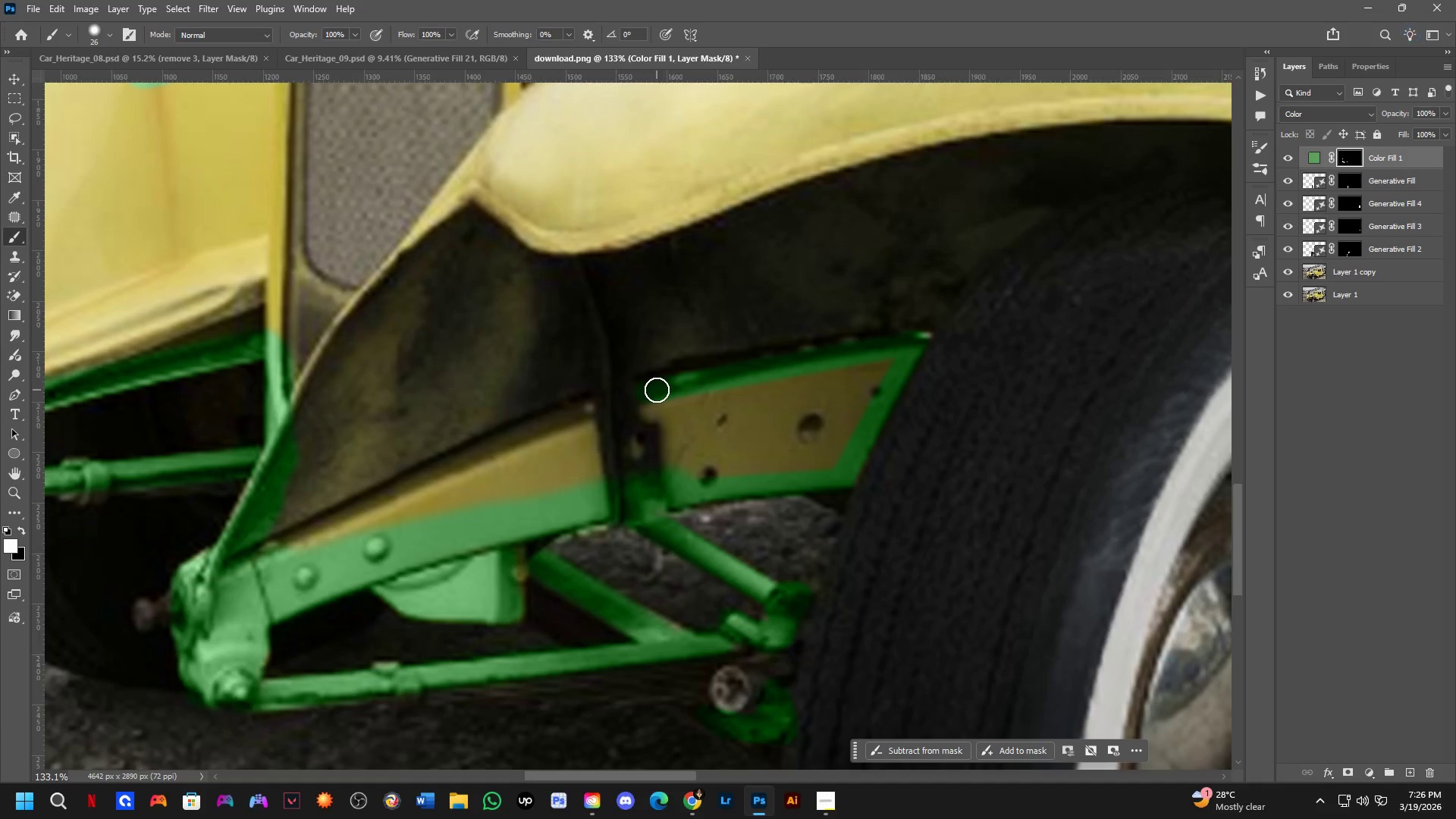 
key(Alt+AltLeft)
 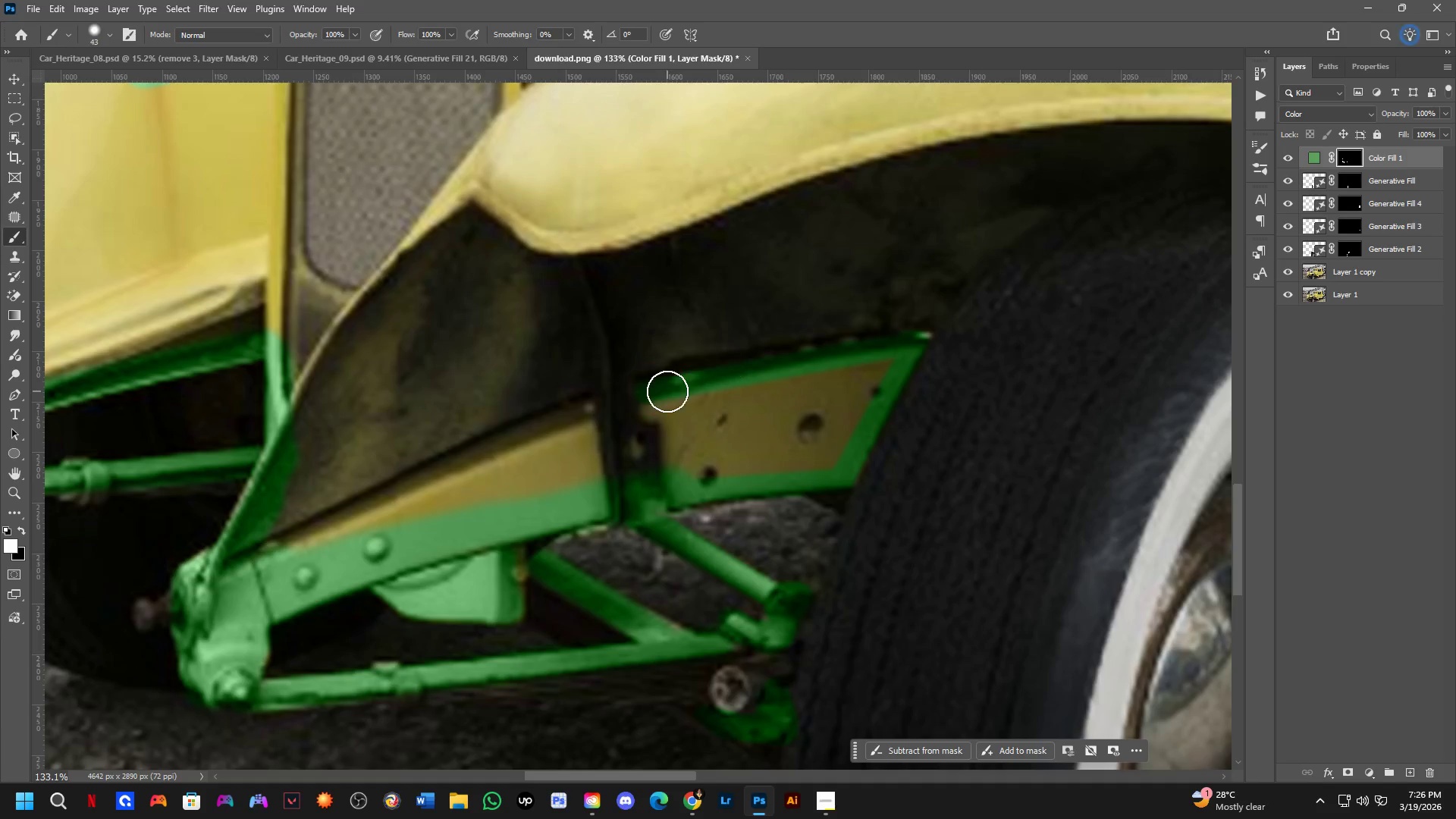 
left_click_drag(start_coordinate=[664, 415], to_coordinate=[682, 456])
 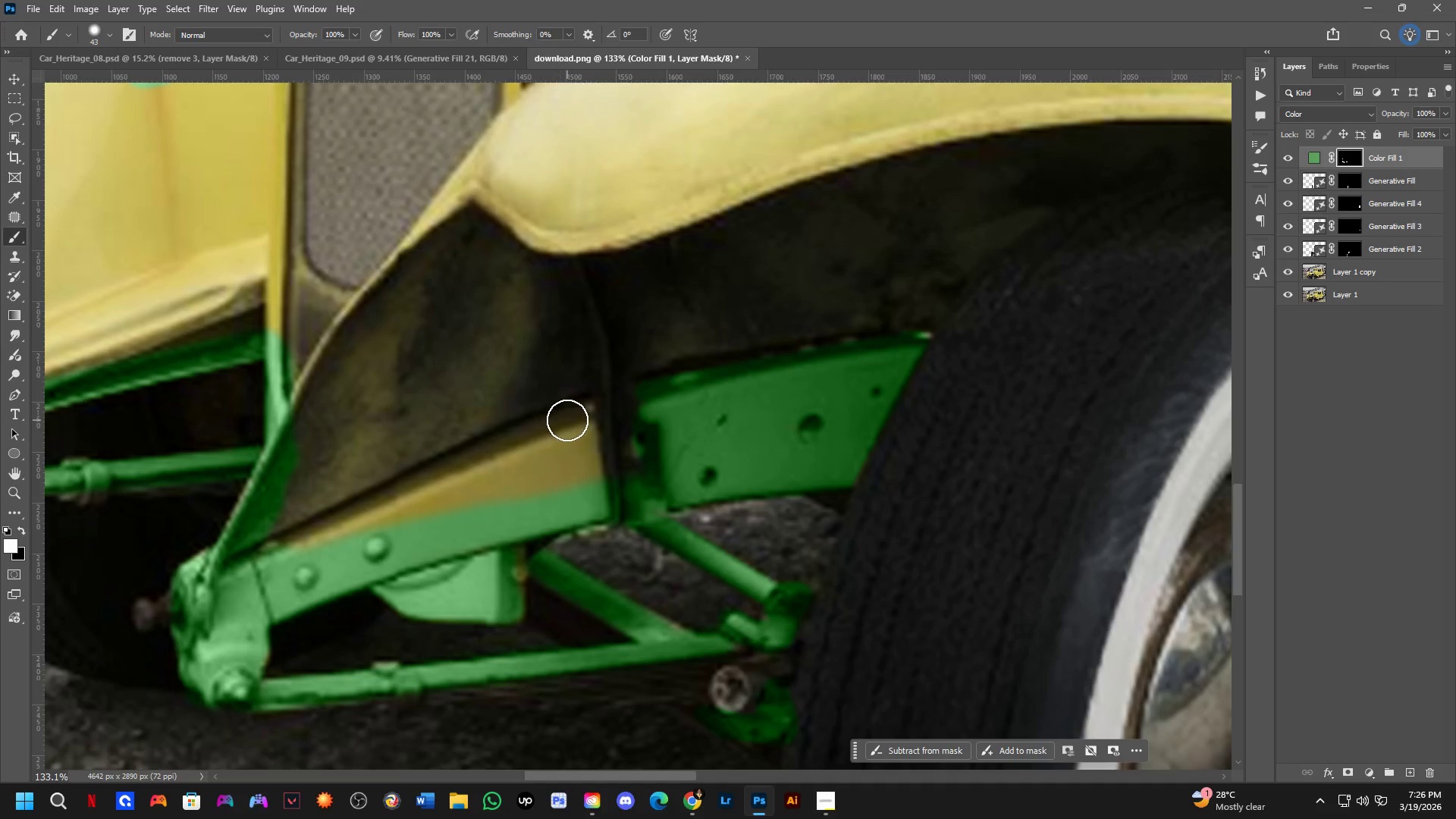 
left_click_drag(start_coordinate=[576, 419], to_coordinate=[564, 424])
 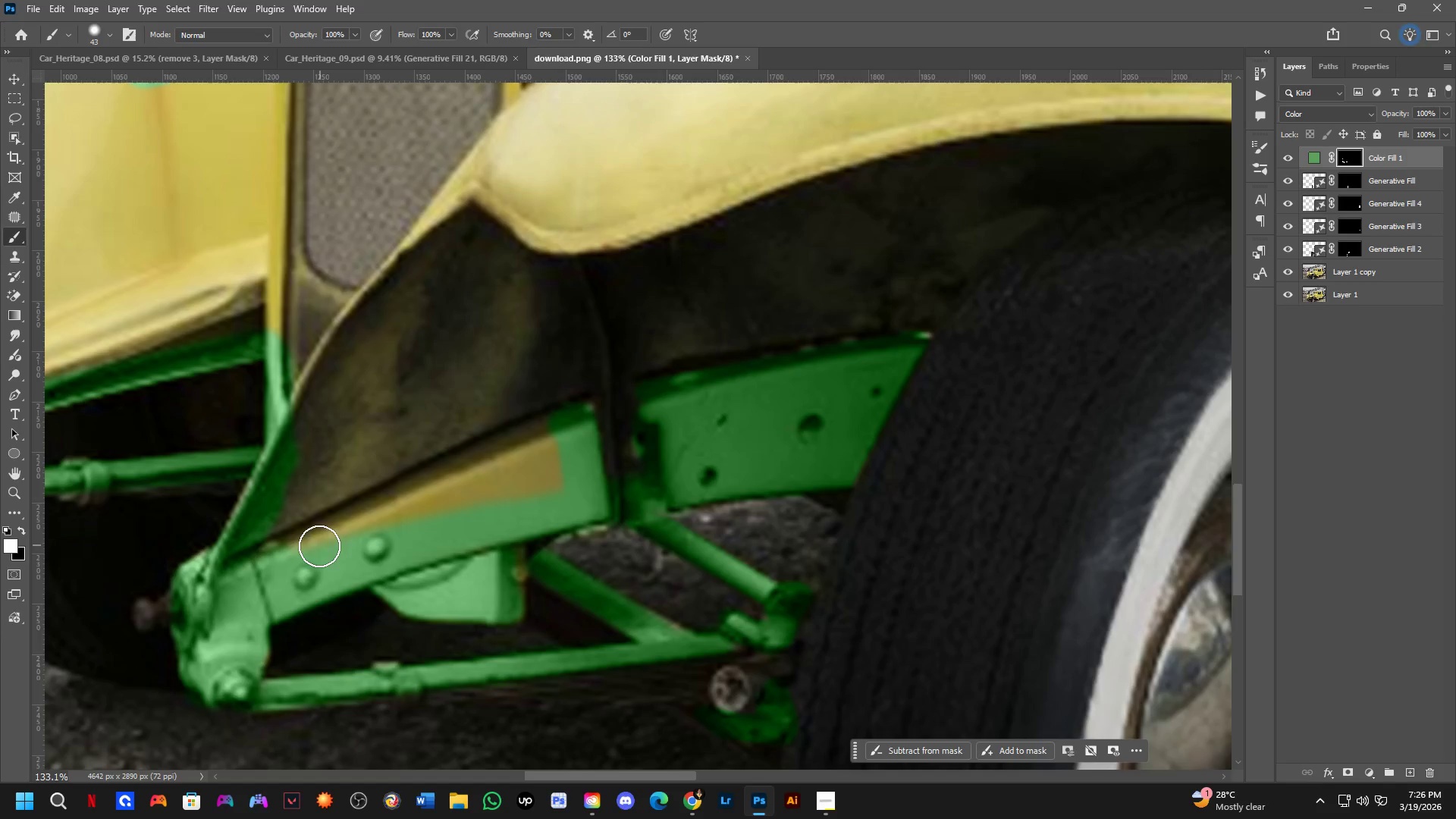 
hold_key(key=ShiftLeft, duration=0.44)
left_click([281, 563])
 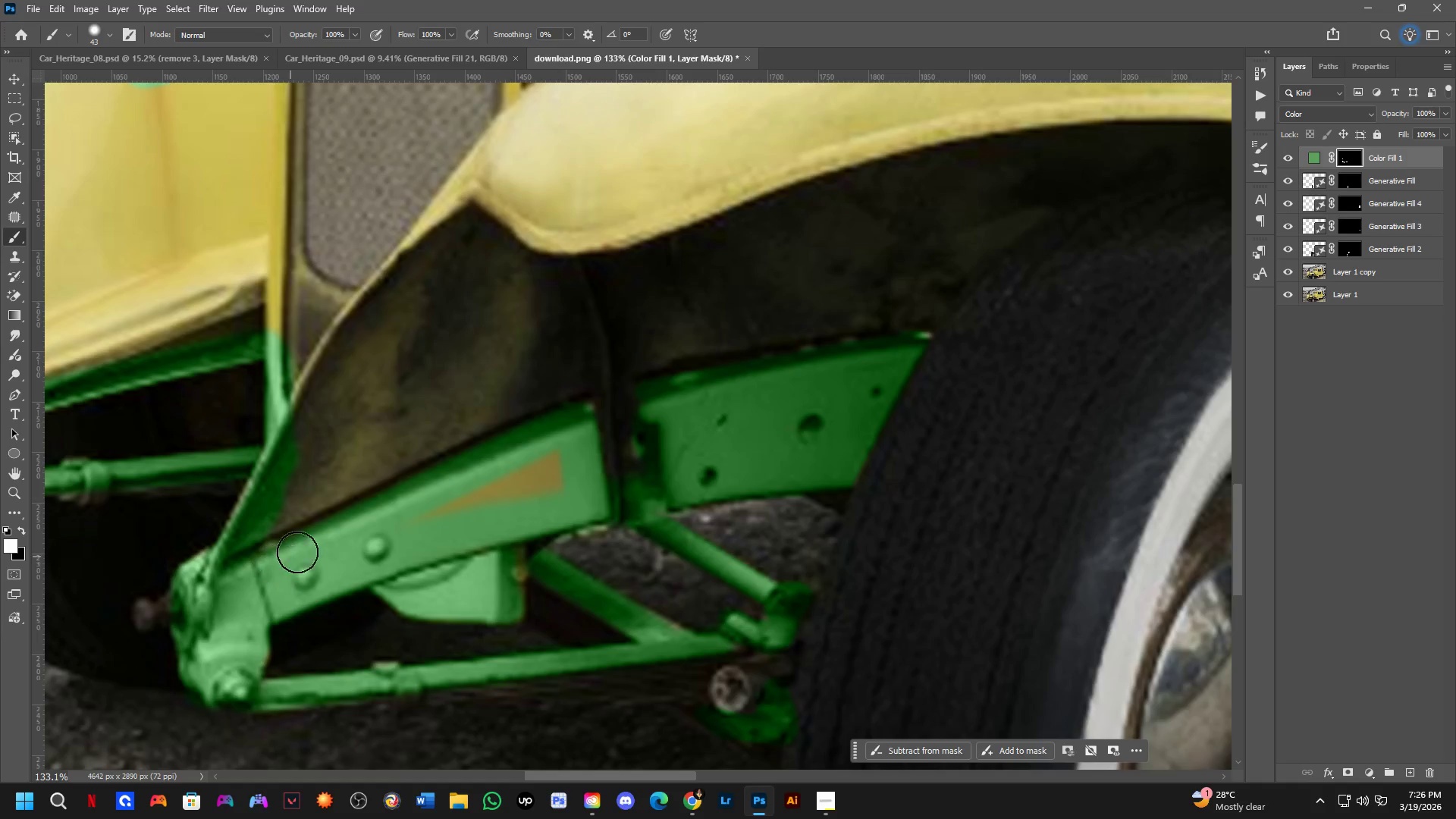 
key(Alt+AltLeft)
 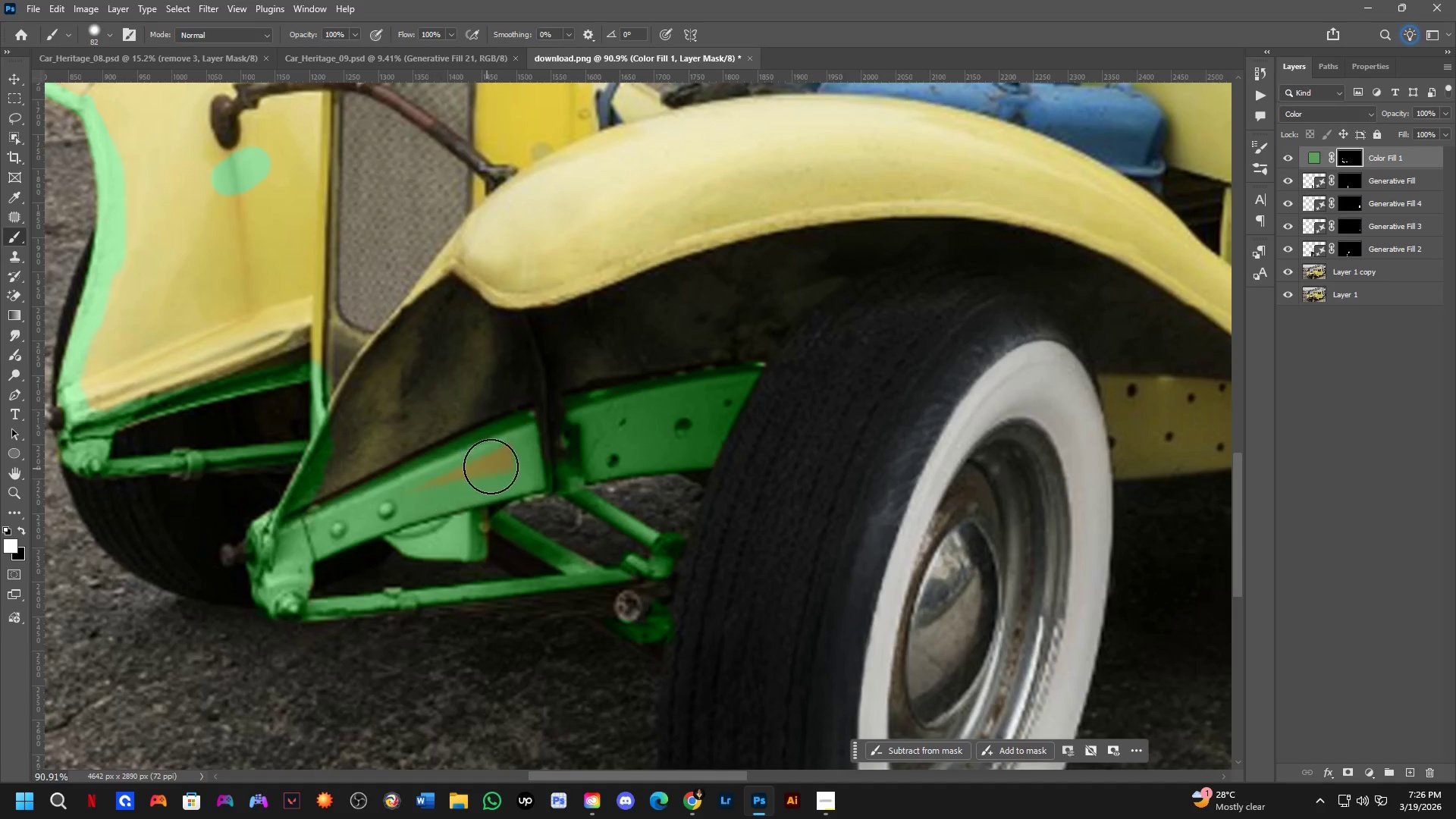 
scroll: coordinate [410, 428], scroll_direction: down, amount: 4.0
 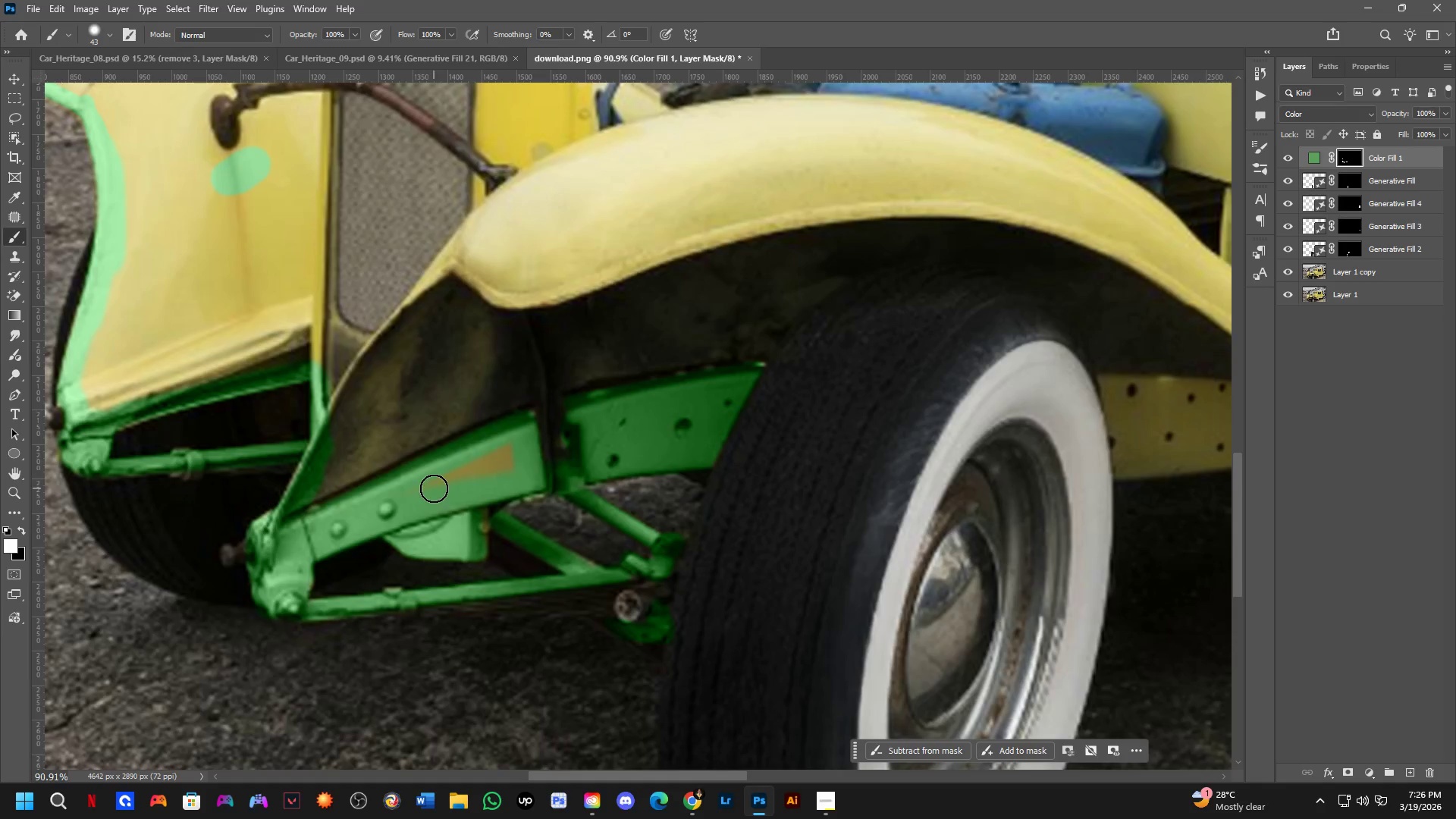 
left_click_drag(start_coordinate=[506, 458], to_coordinate=[378, 501])
 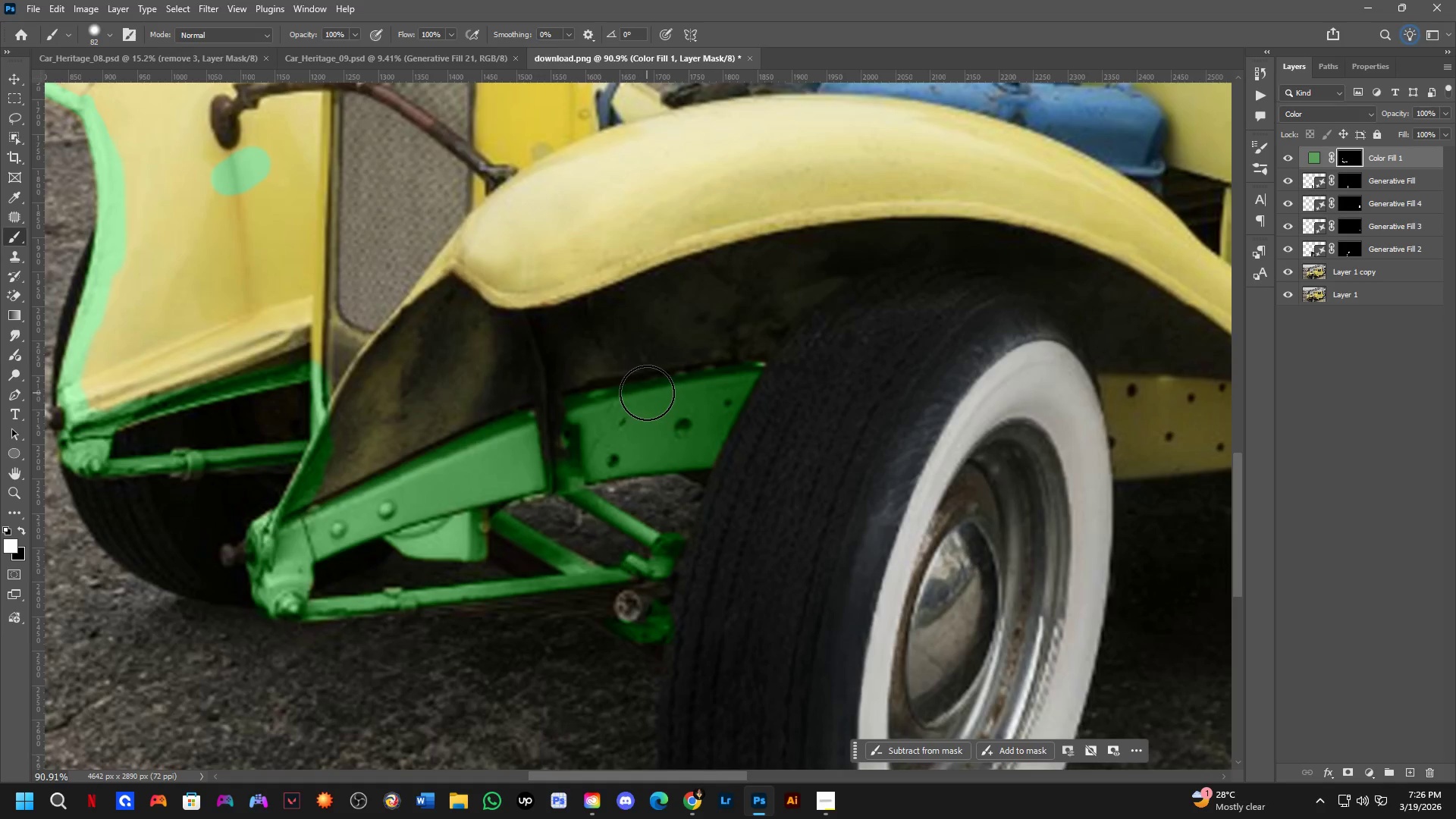 
hold_key(key=Space, duration=0.86)
 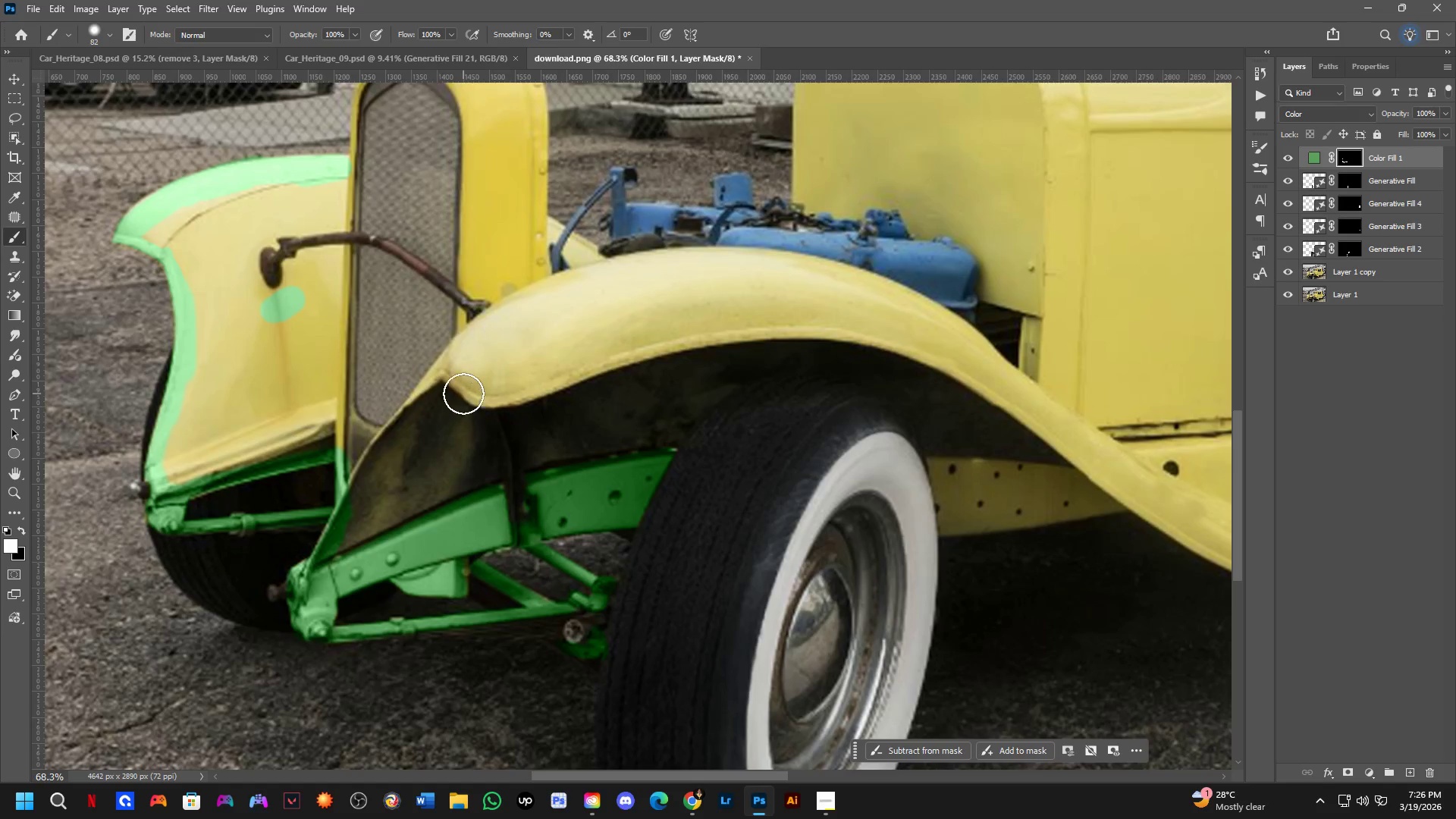 
left_click_drag(start_coordinate=[761, 372], to_coordinate=[692, 456])
 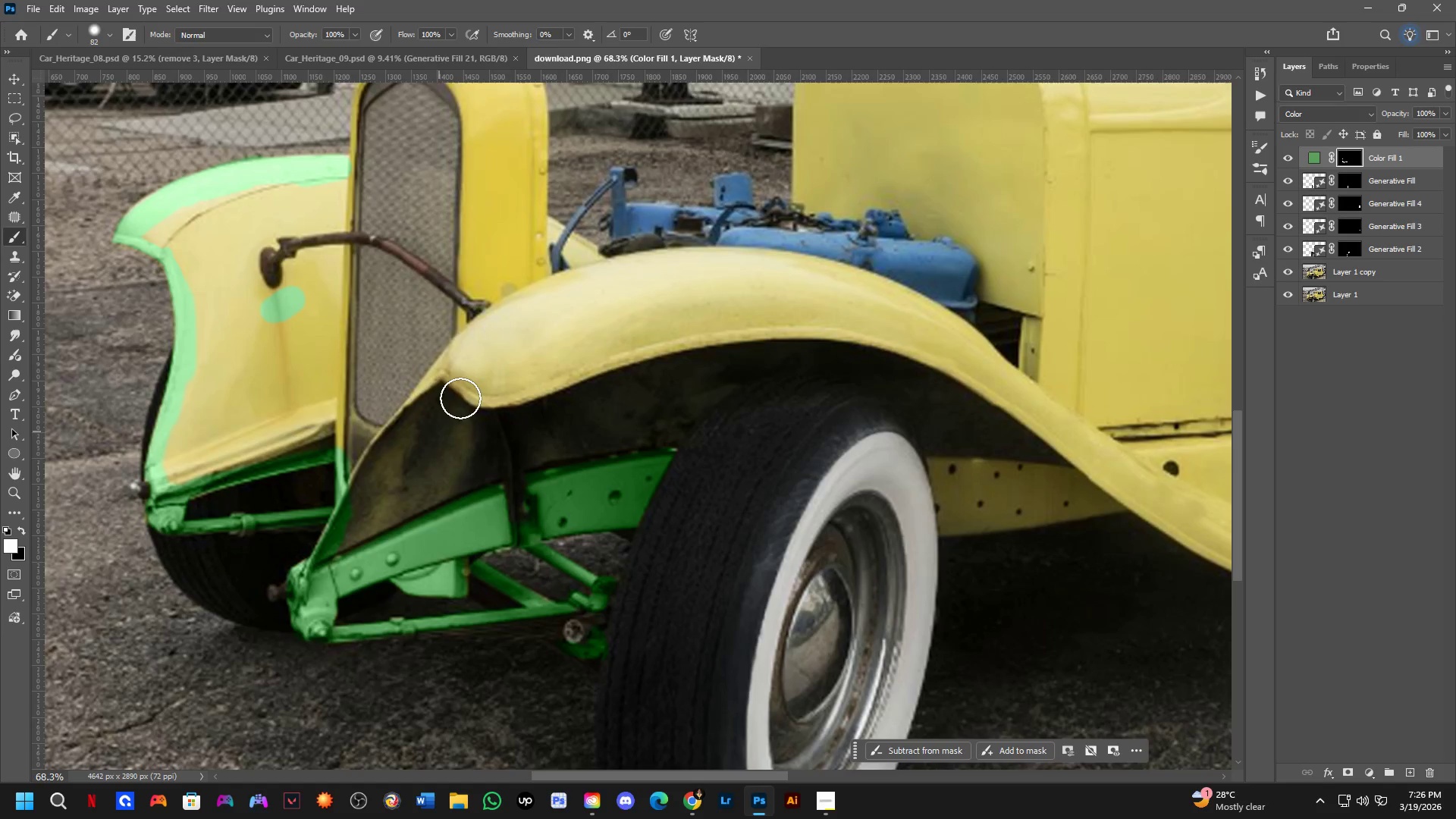 
scroll: coordinate [686, 369], scroll_direction: down, amount: 3.0
 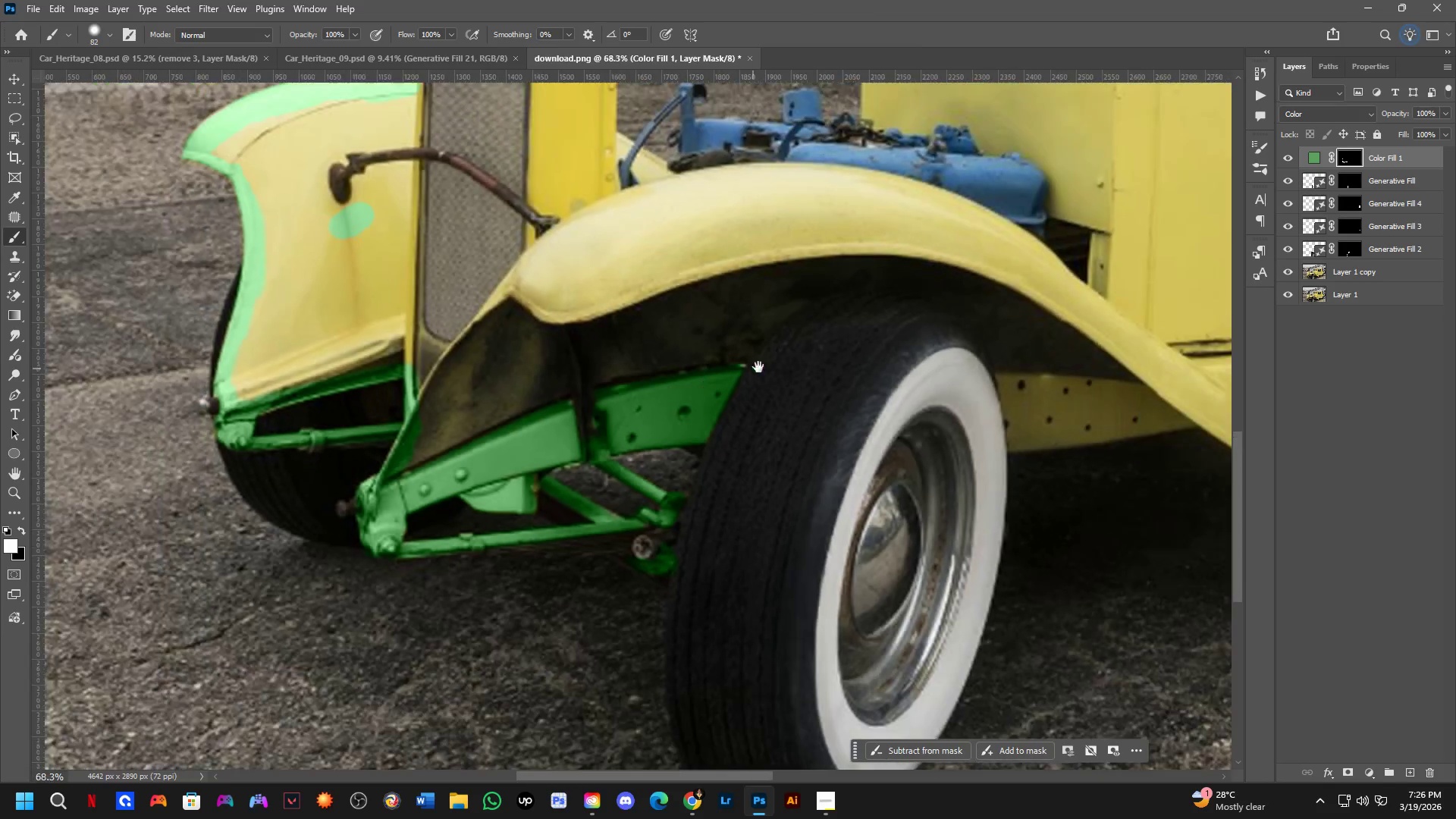 
left_click_drag(start_coordinate=[463, 394], to_coordinate=[473, 419])
 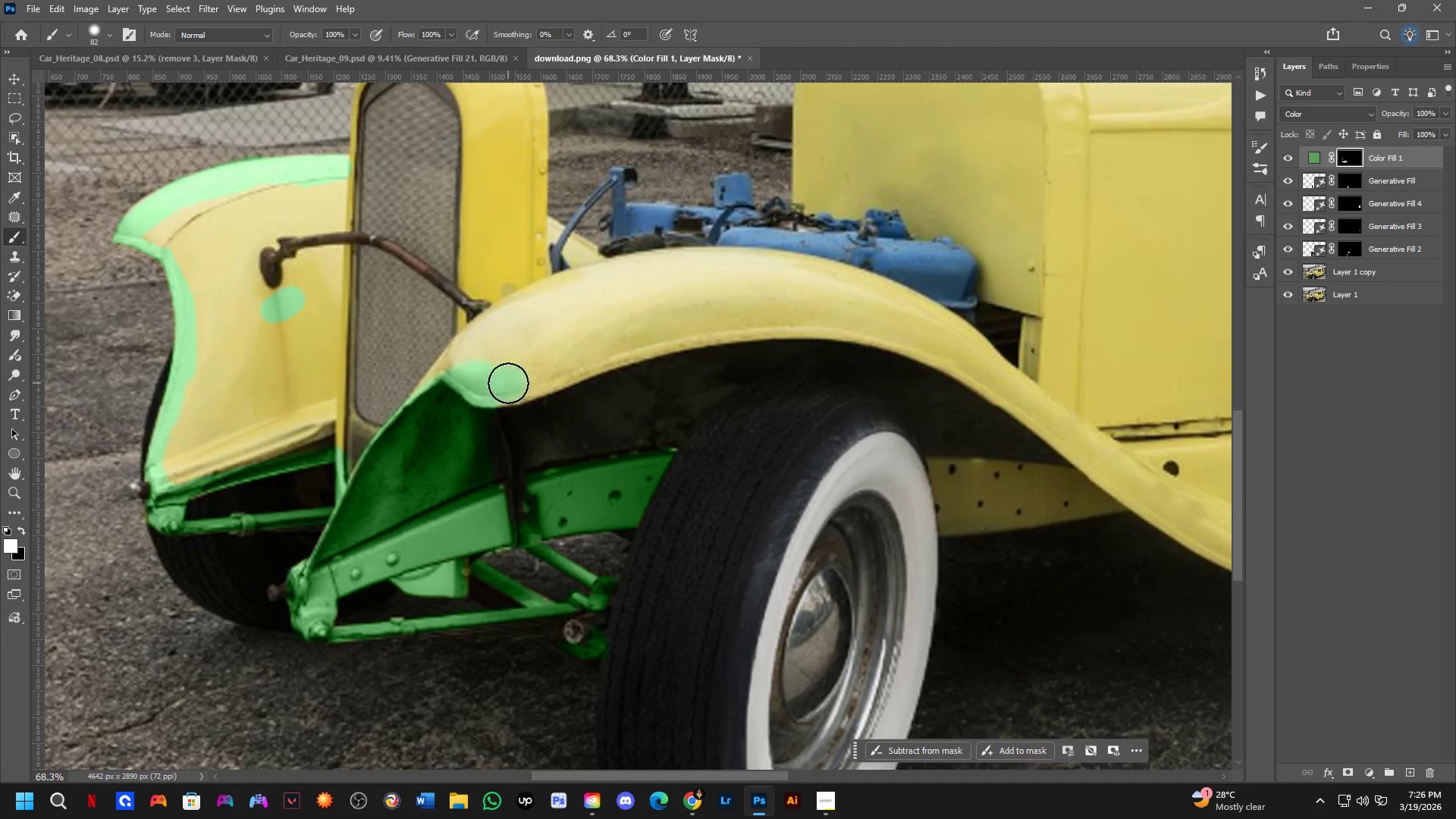 
left_click_drag(start_coordinate=[508, 383], to_coordinate=[790, 331])
 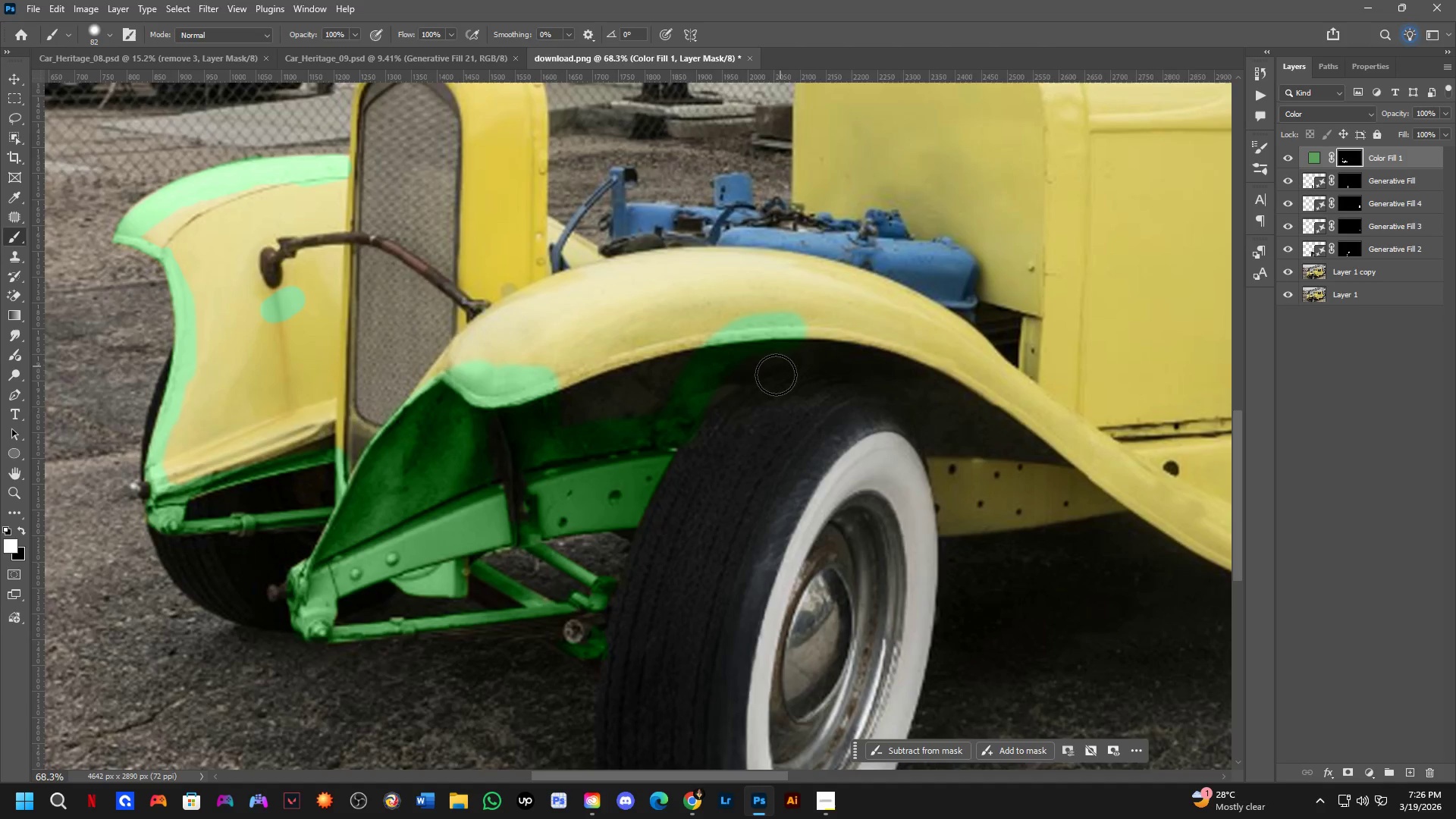 
type(xx)
 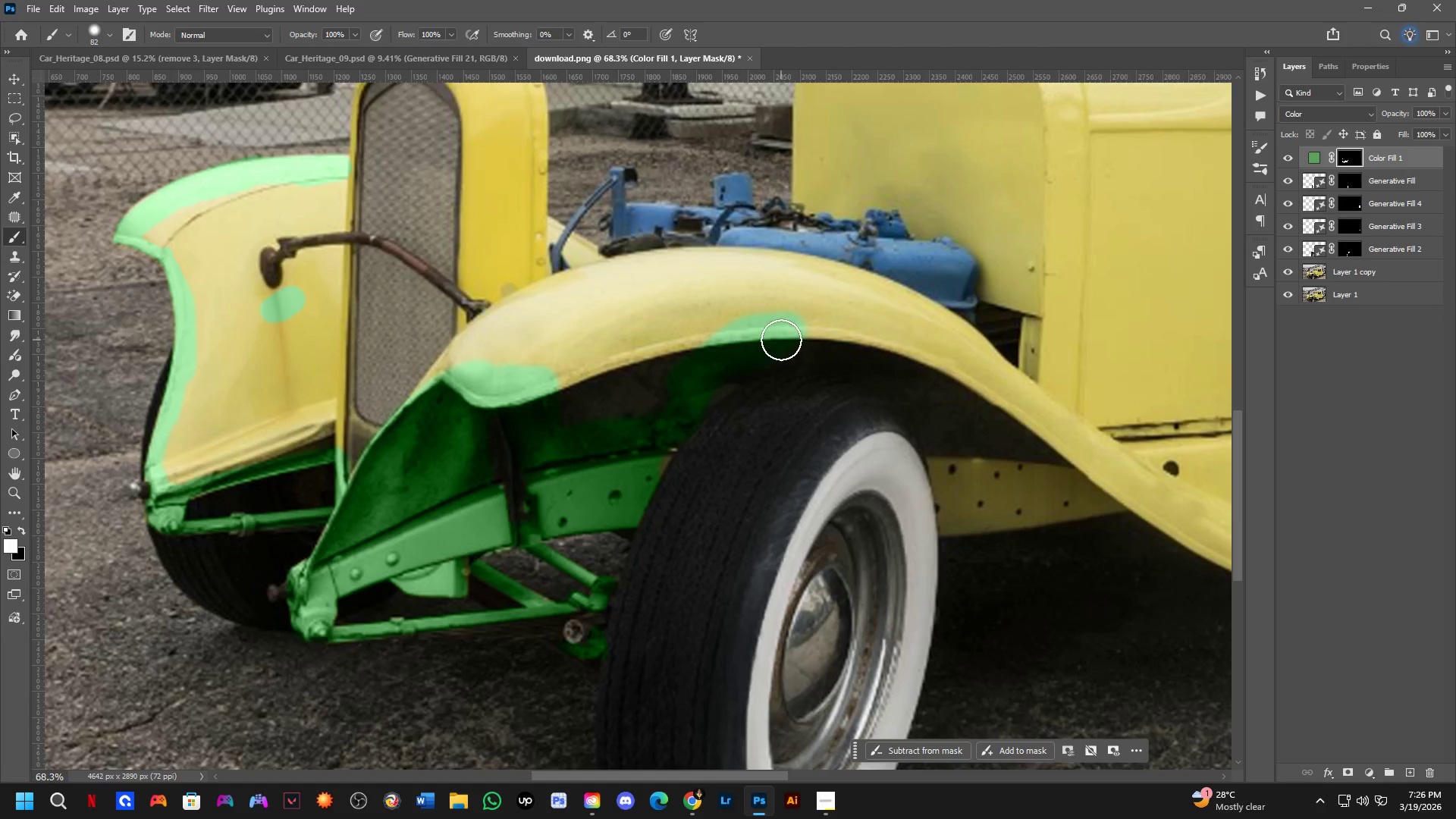 
left_click_drag(start_coordinate=[742, 410], to_coordinate=[685, 455])
 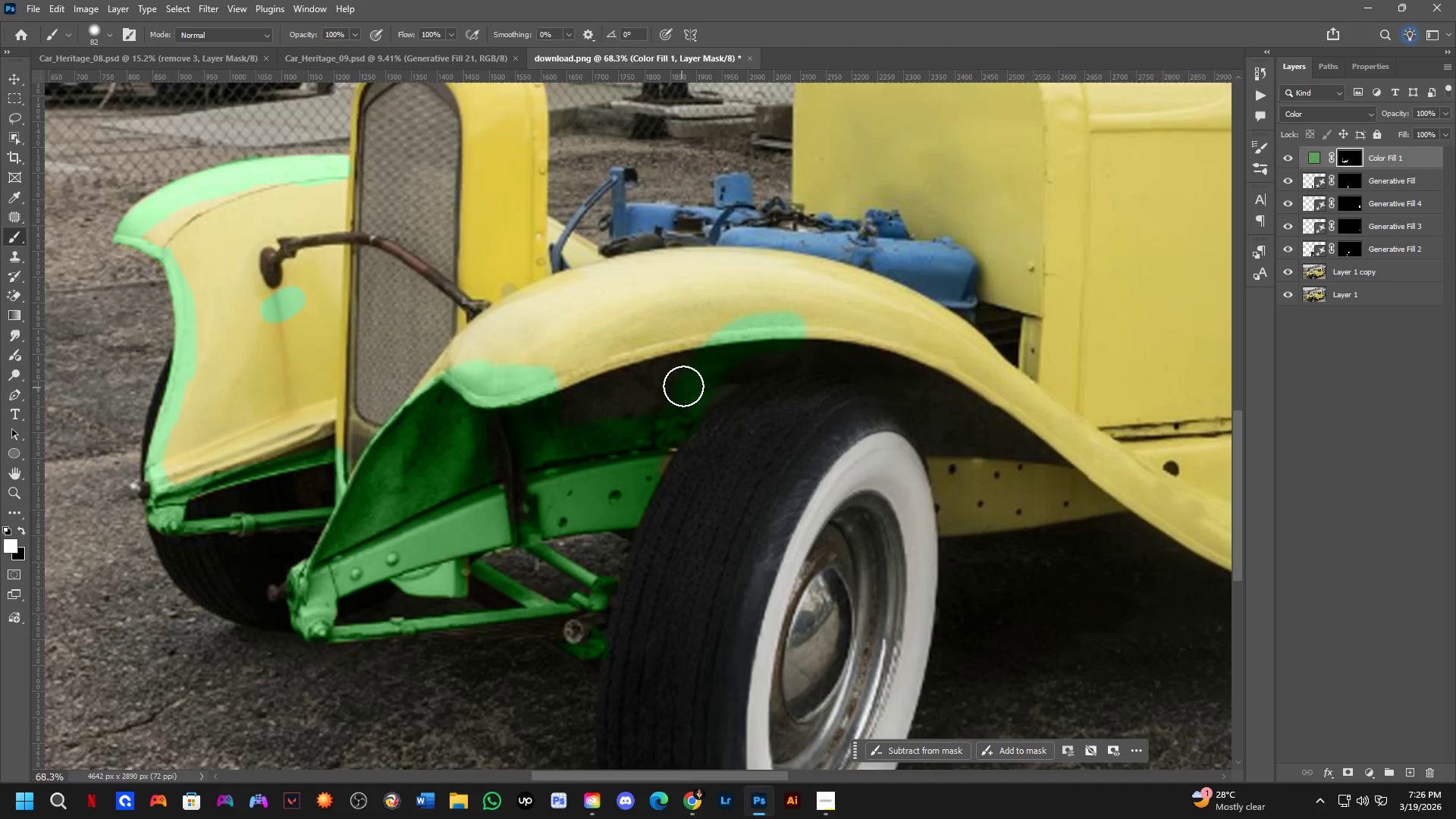 
left_click_drag(start_coordinate=[685, 382], to_coordinate=[623, 459])
 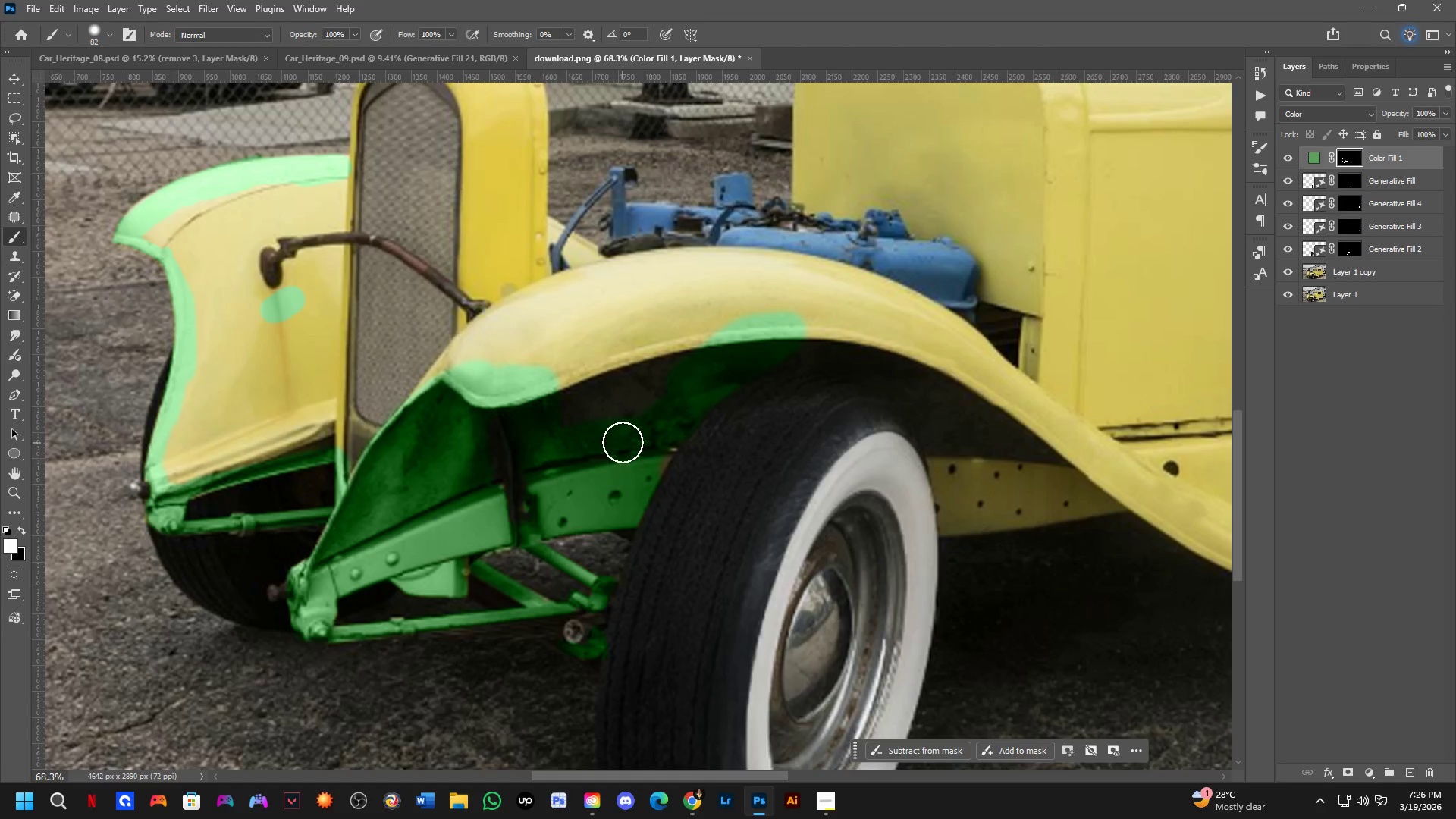 
key(Alt+AltLeft)
 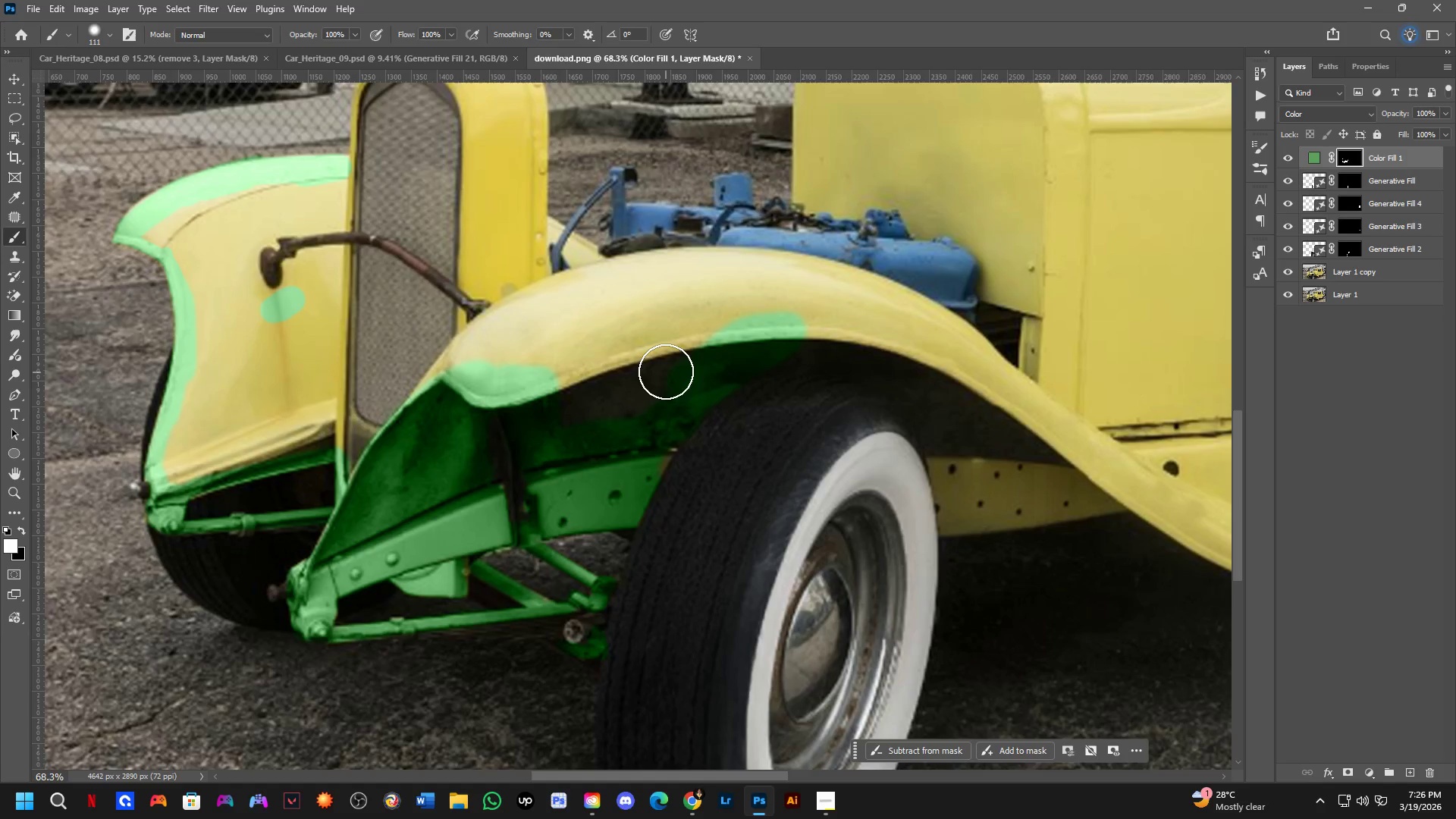 
left_click_drag(start_coordinate=[661, 364], to_coordinate=[613, 394])
 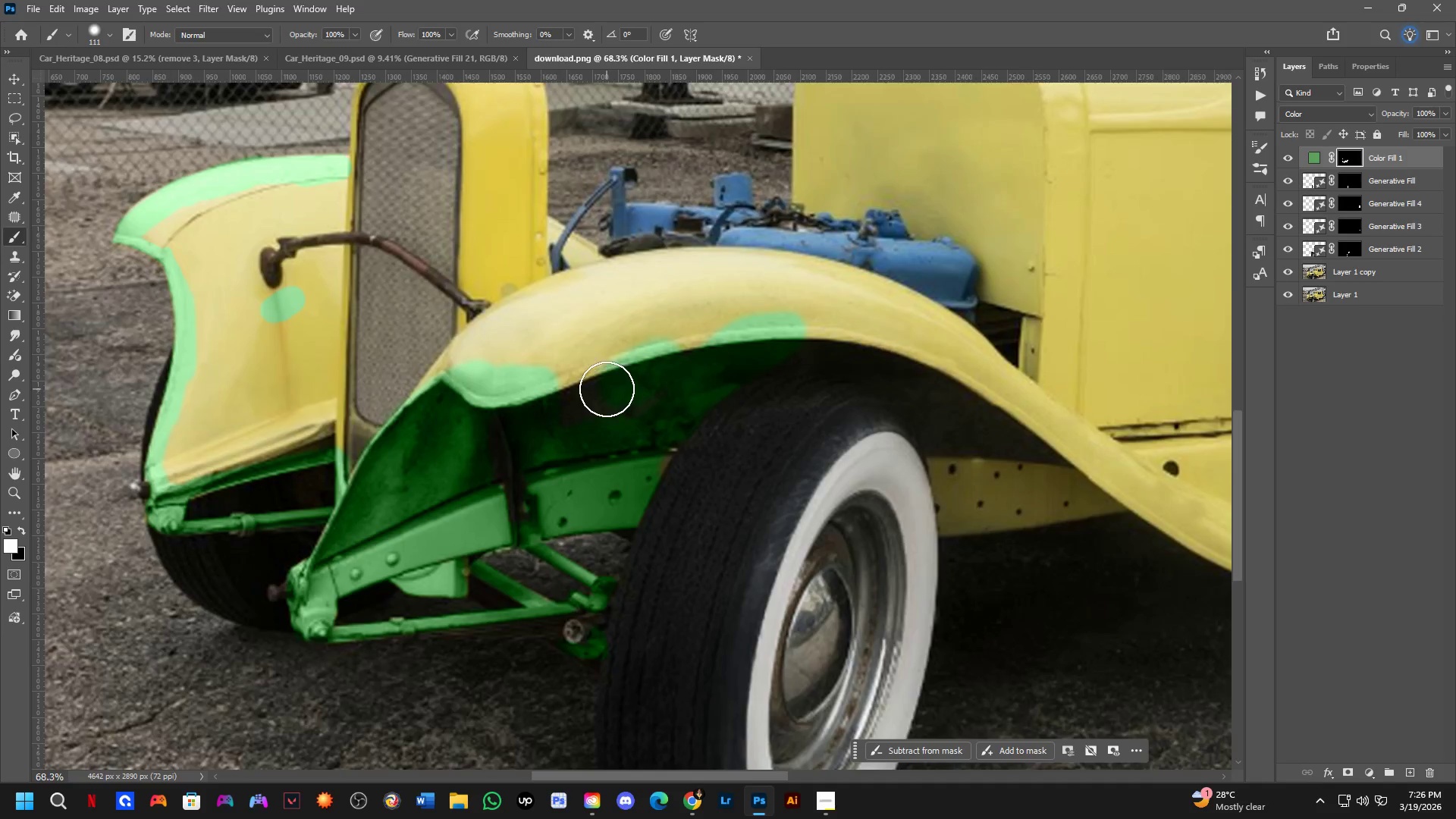 
scroll: coordinate [607, 389], scroll_direction: down, amount: 3.0
 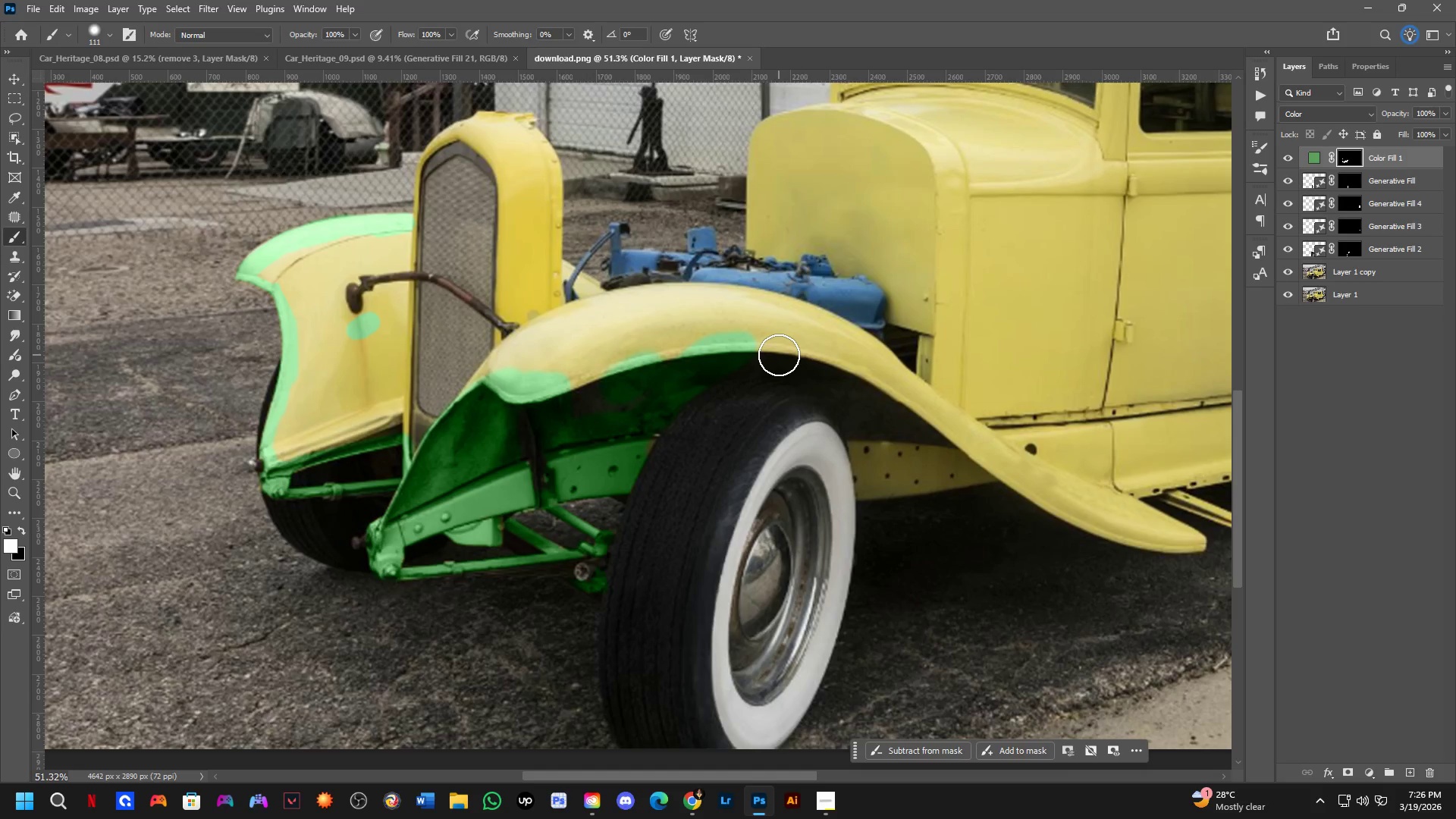 
wait(10.03)
 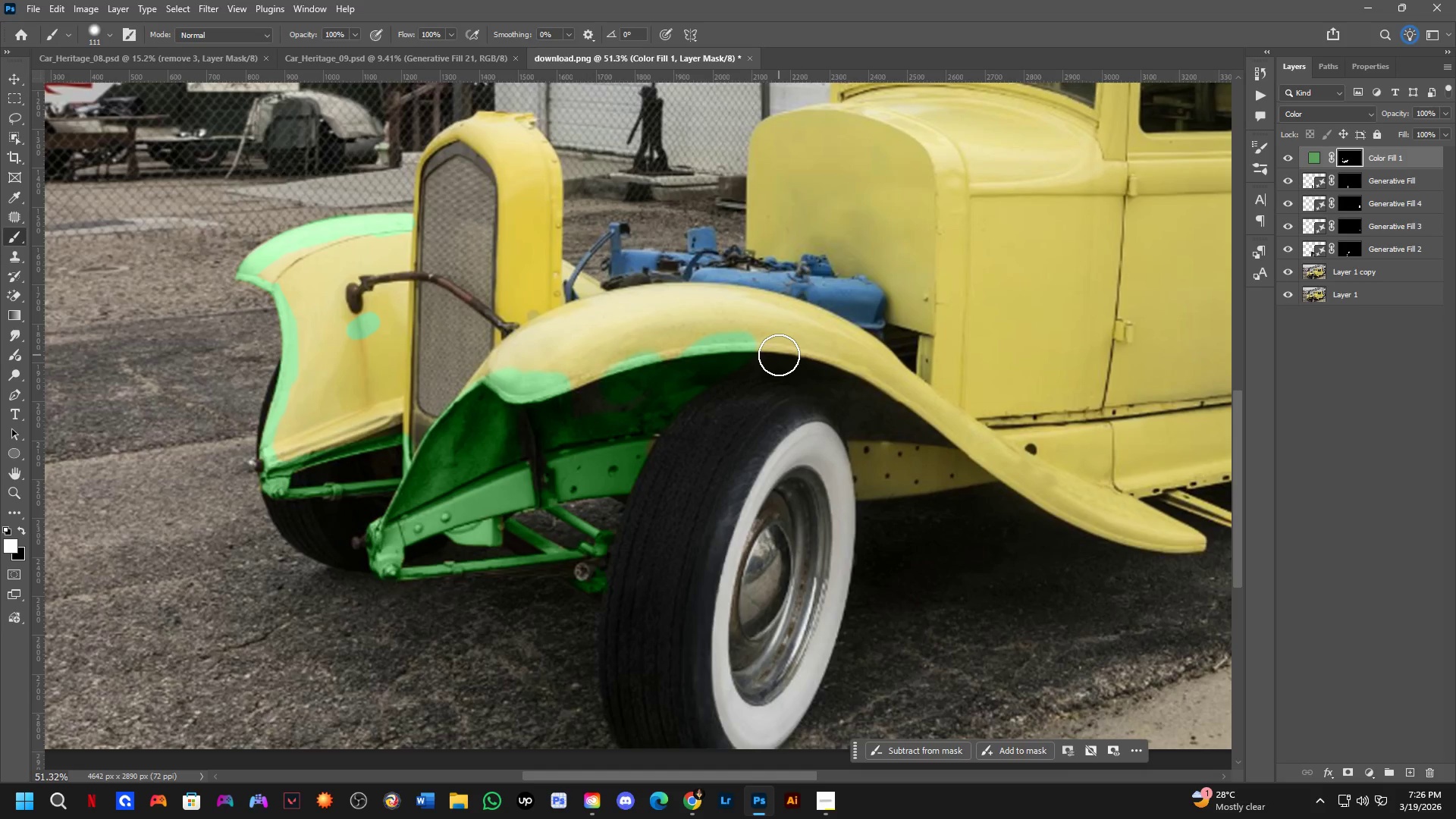 
hold_key(key=Space, duration=0.45)
 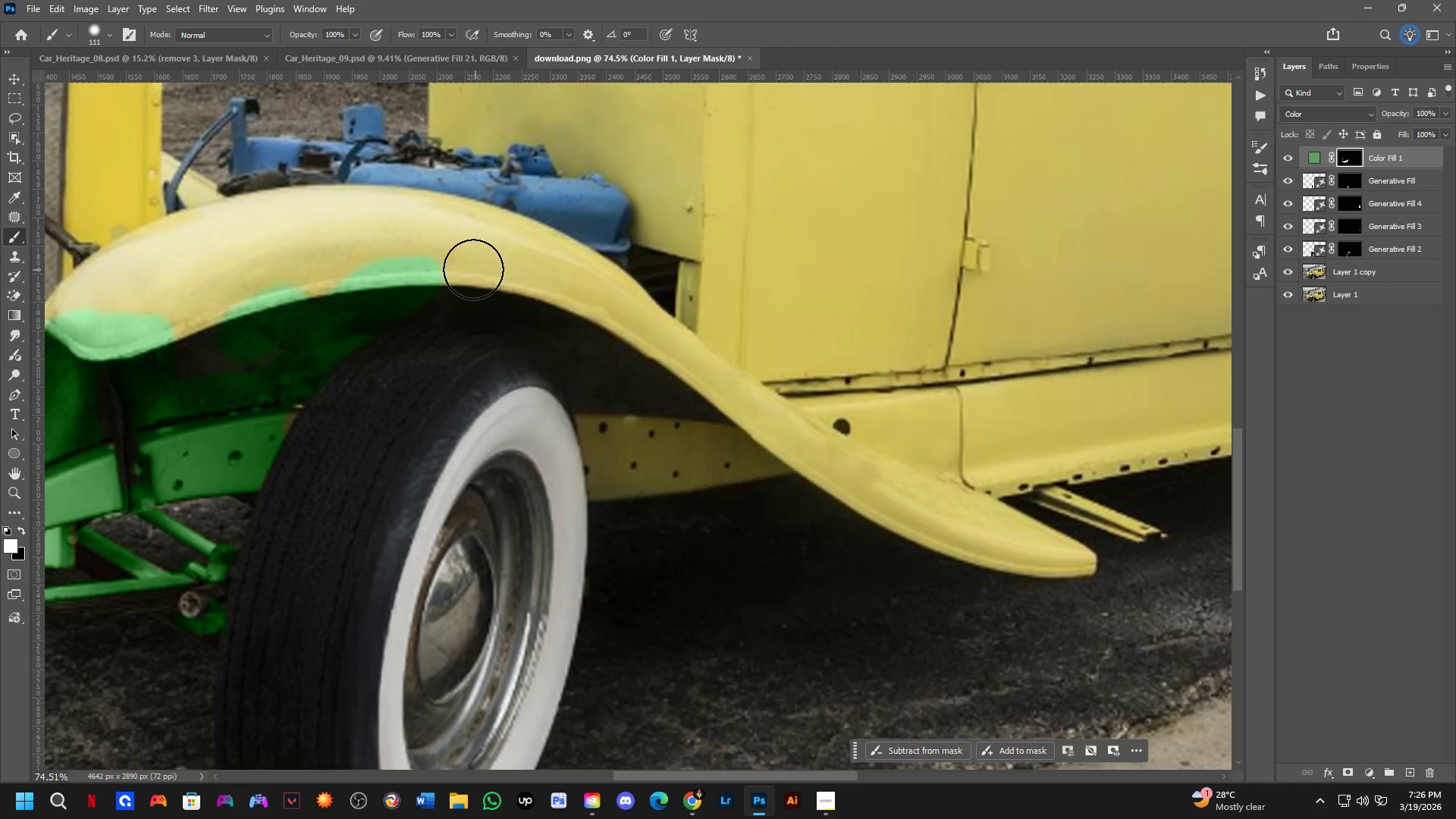 
left_click_drag(start_coordinate=[704, 322], to_coordinate=[485, 276])
 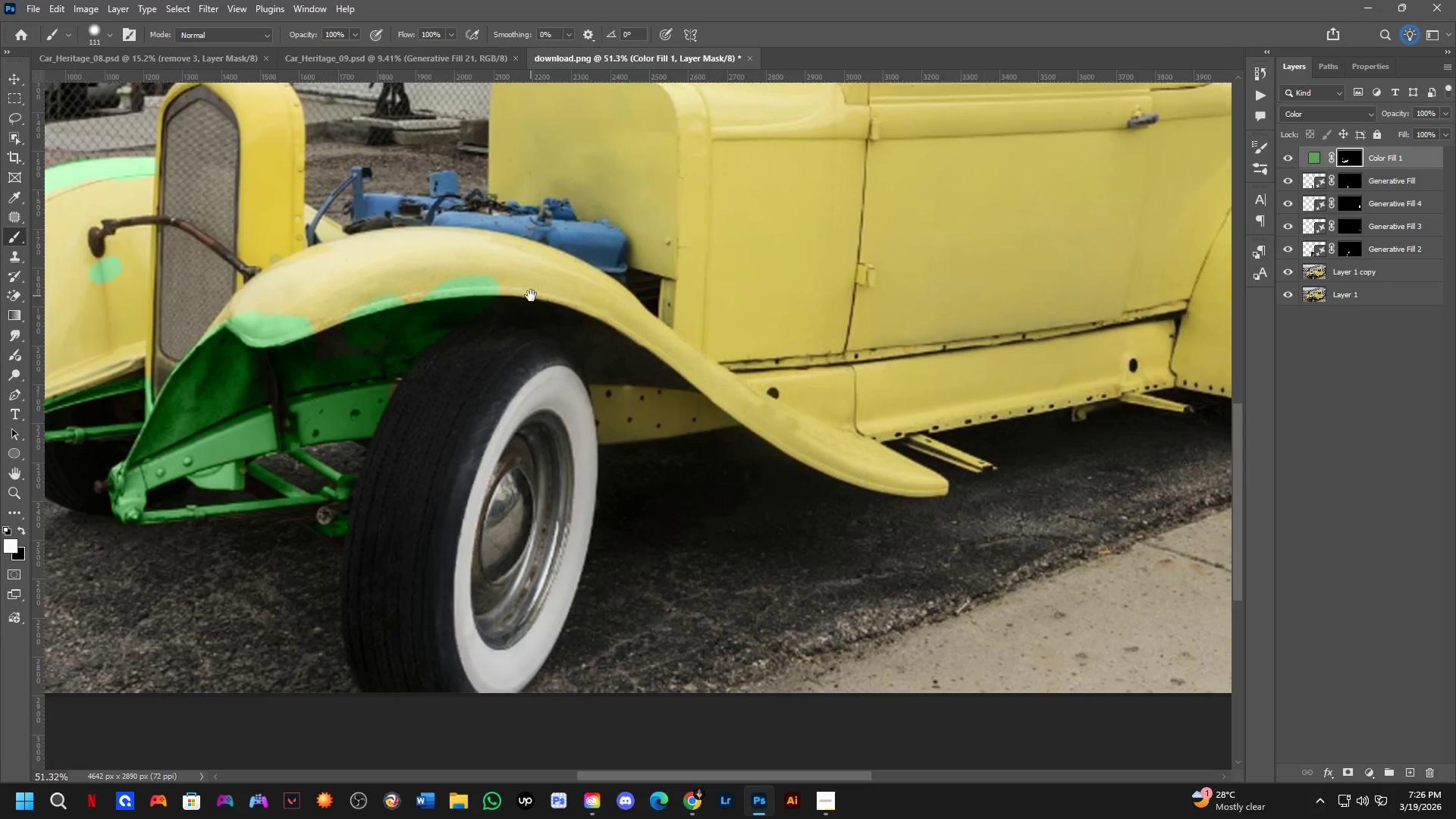 
key(Shift+ShiftLeft)
 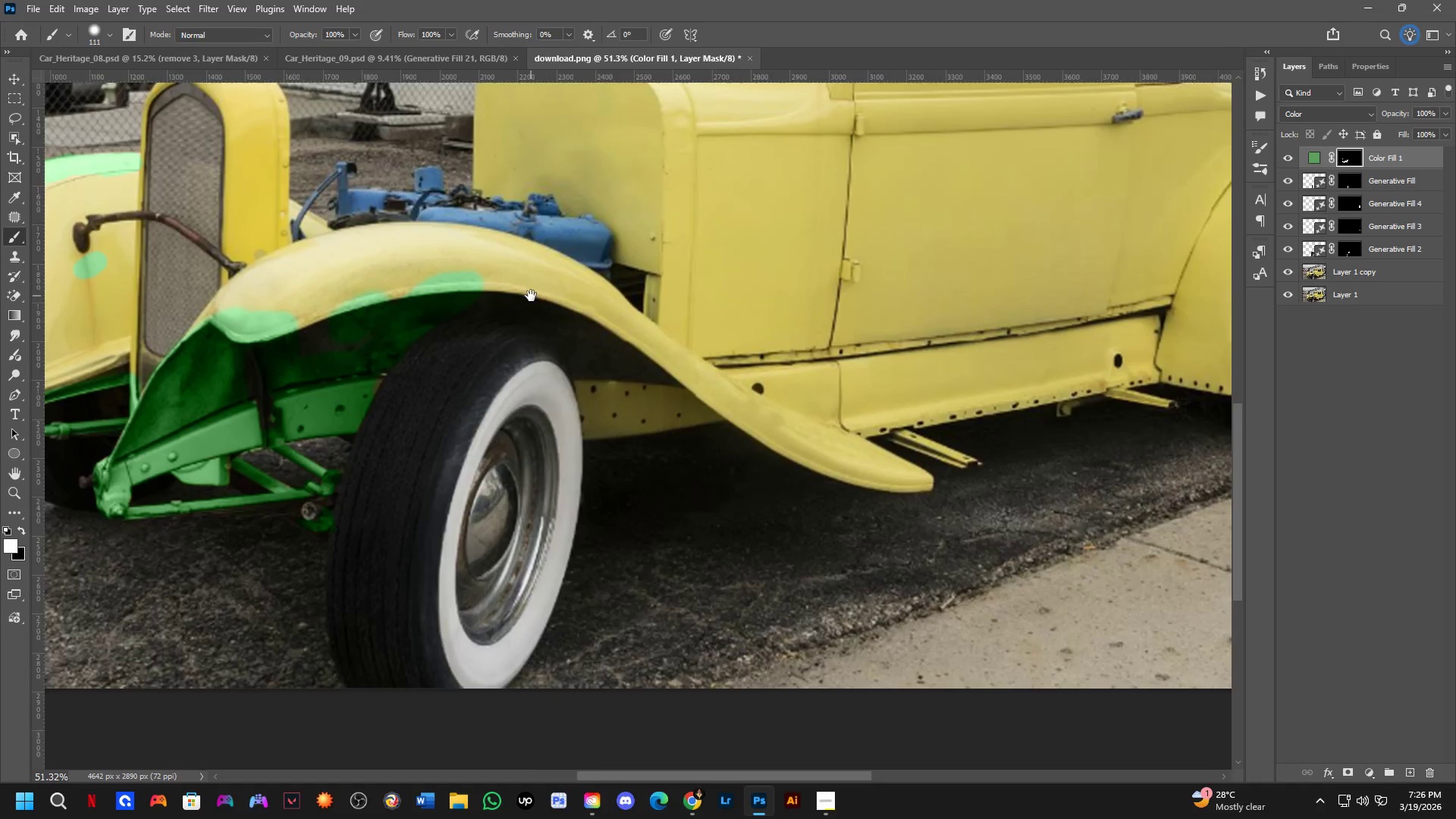 
left_click_drag(start_coordinate=[406, 273], to_coordinate=[677, 589])
 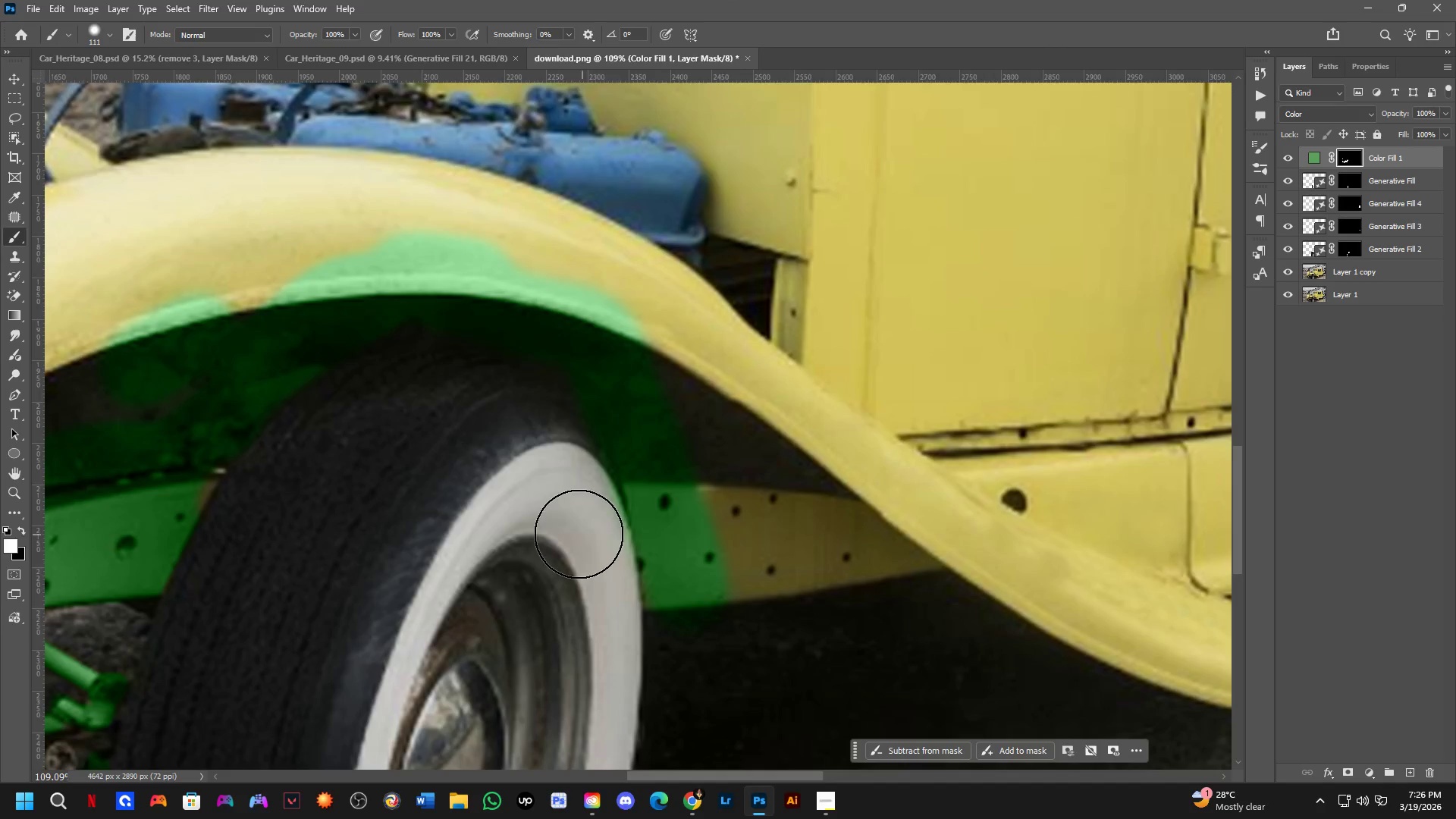 
scroll: coordinate [468, 267], scroll_direction: up, amount: 8.0
 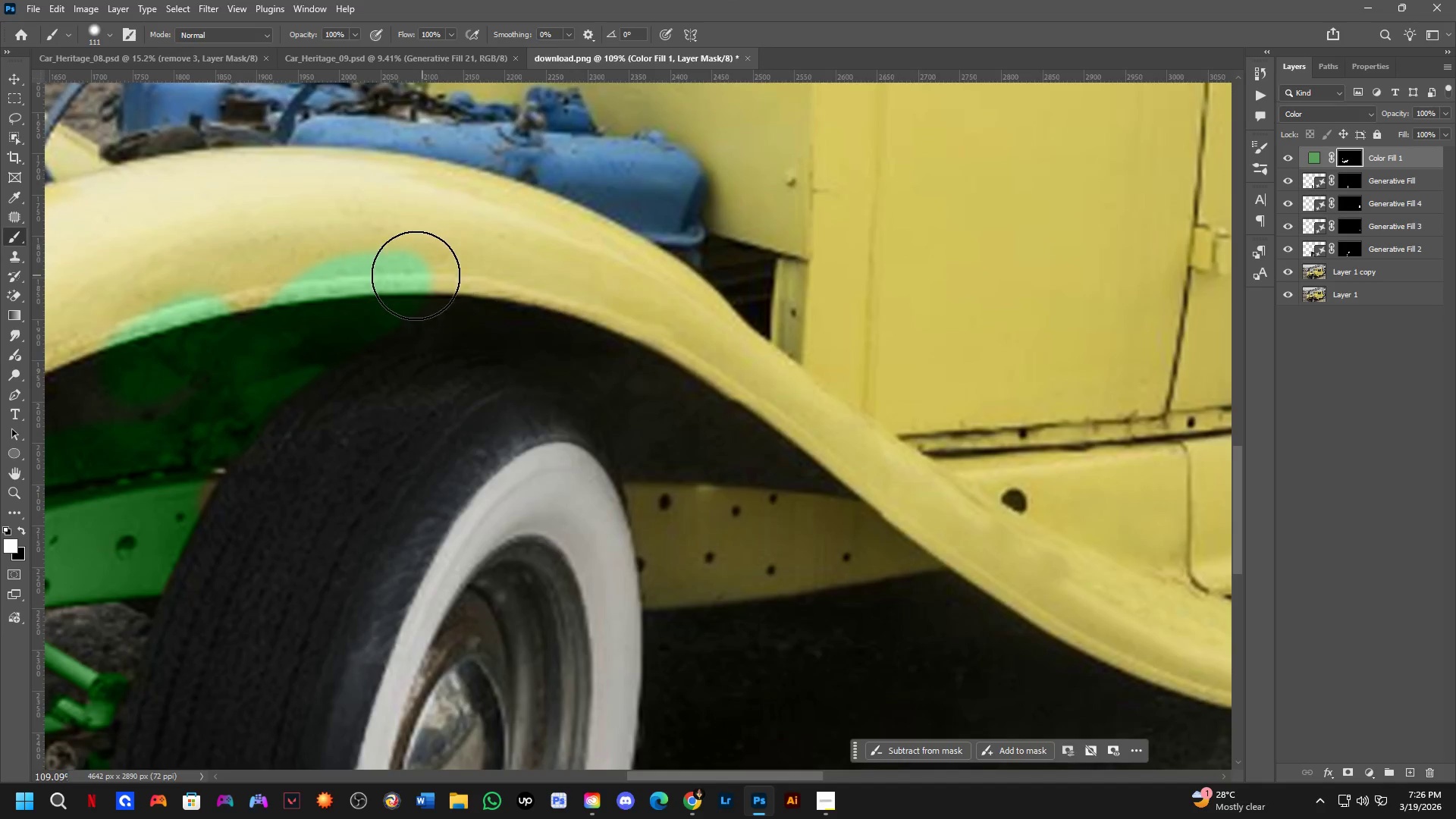 
type(xx)
 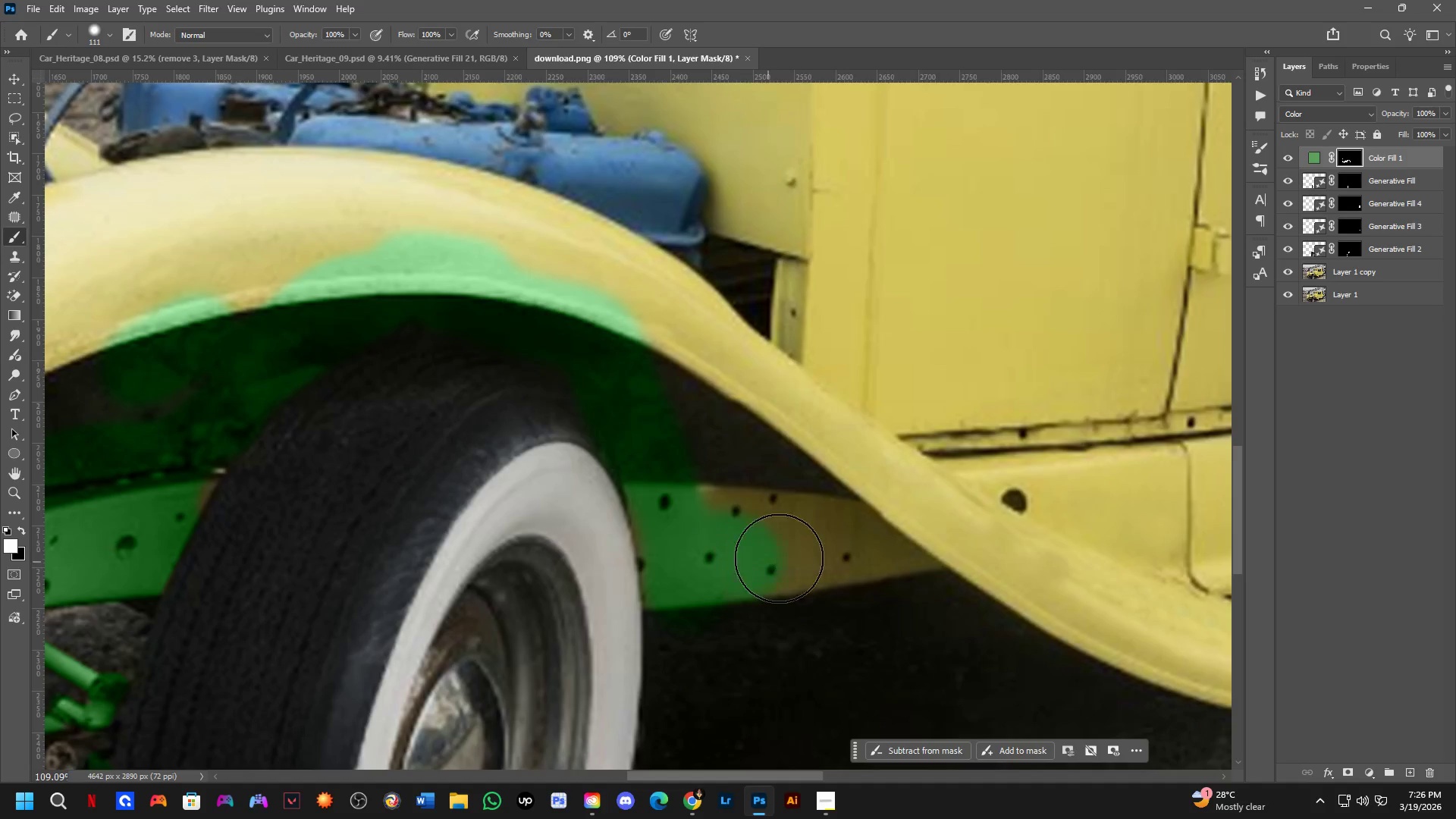 
left_click_drag(start_coordinate=[561, 485], to_coordinate=[604, 564])
 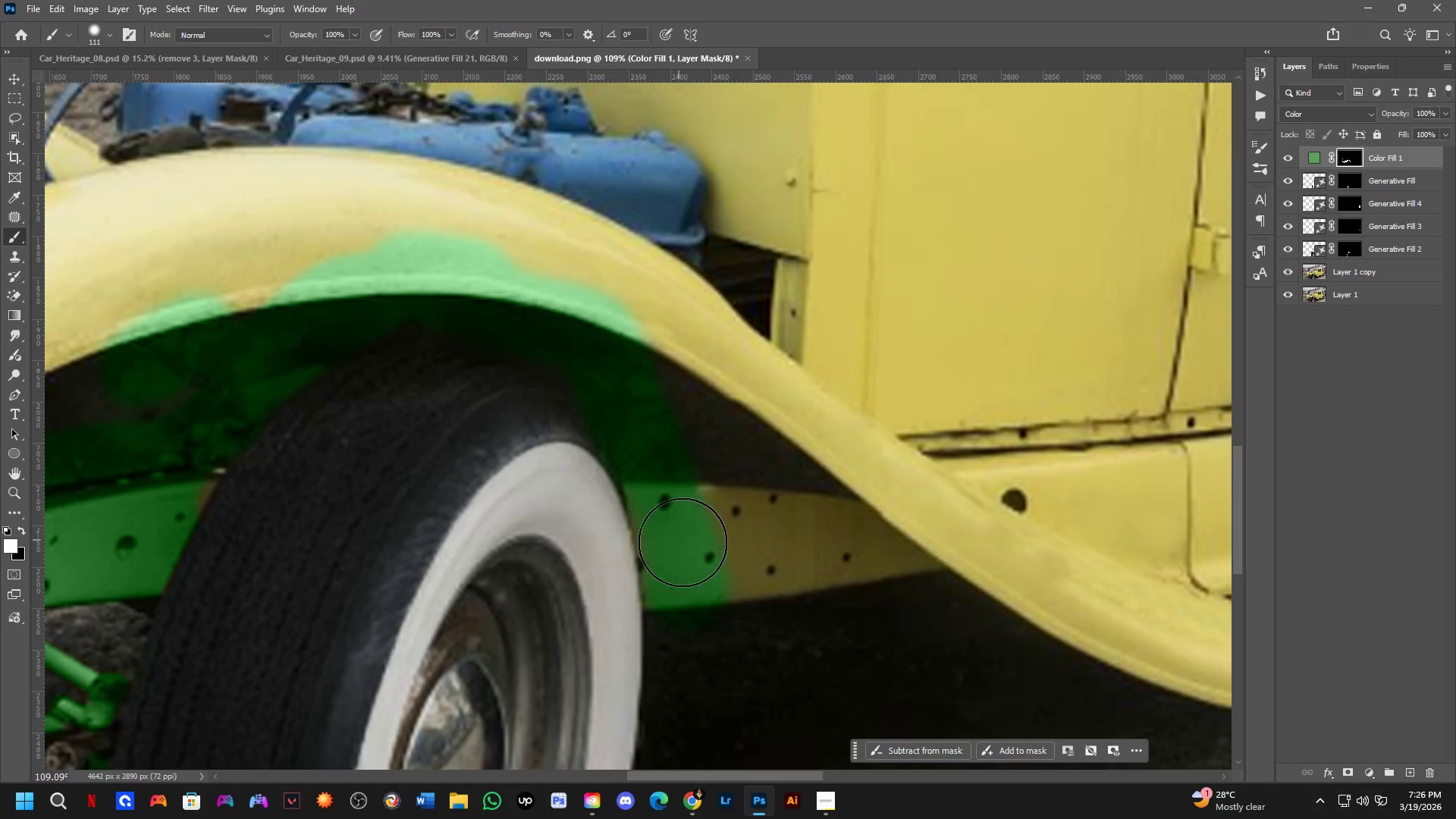 
left_click_drag(start_coordinate=[723, 551], to_coordinate=[678, 500])
 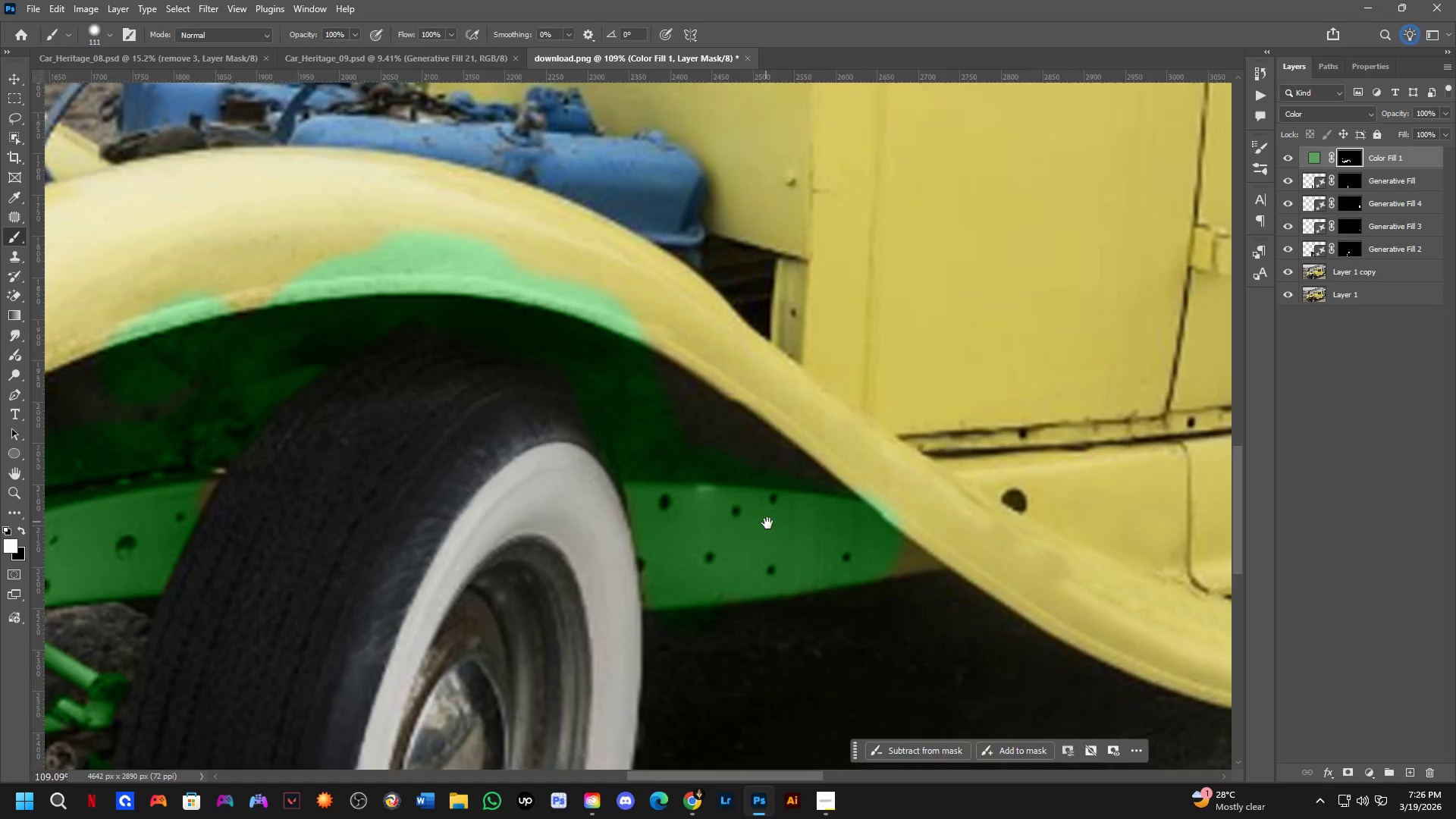 
hold_key(key=Space, duration=0.48)
 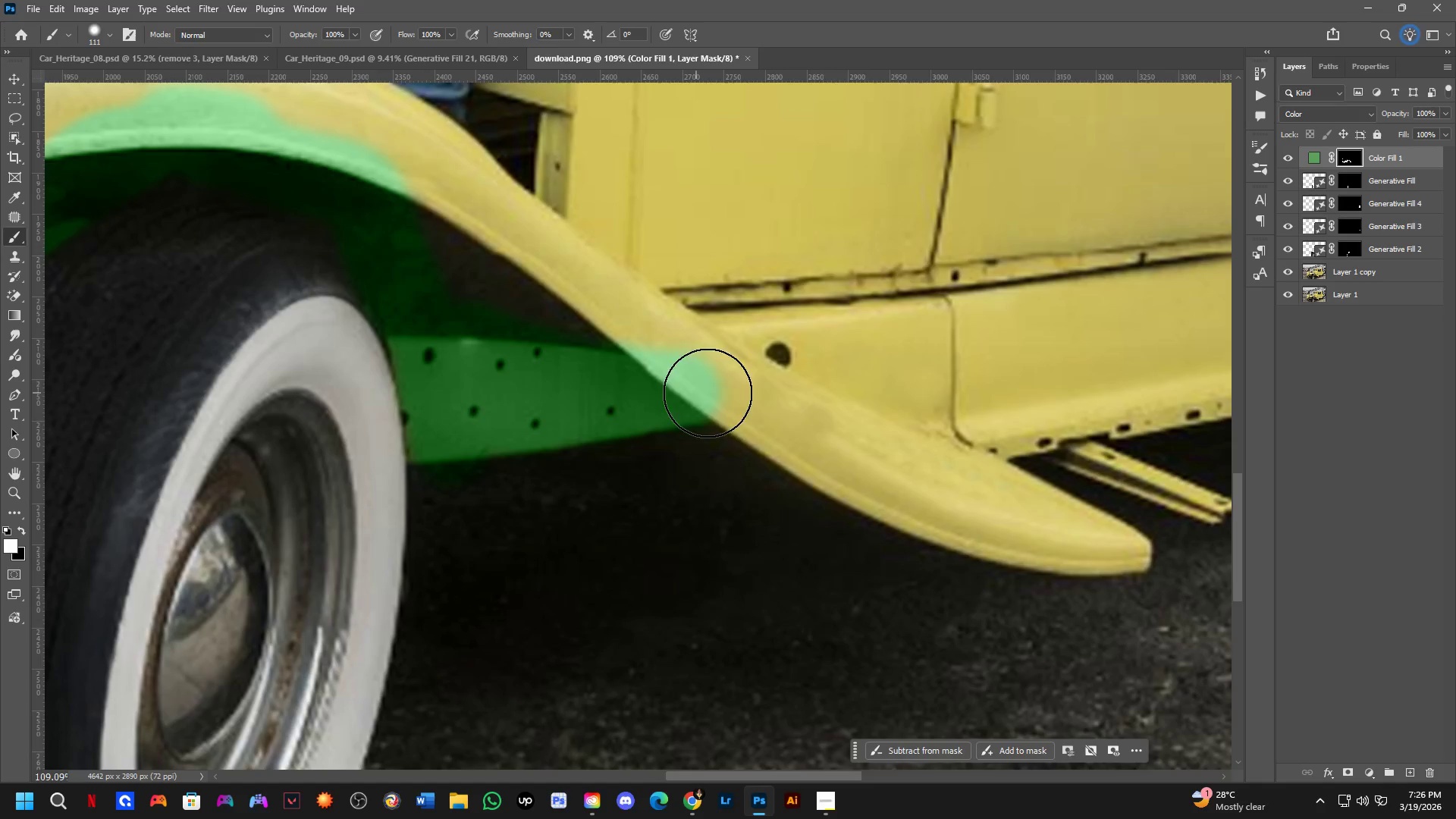 
left_click_drag(start_coordinate=[767, 523], to_coordinate=[532, 377])
 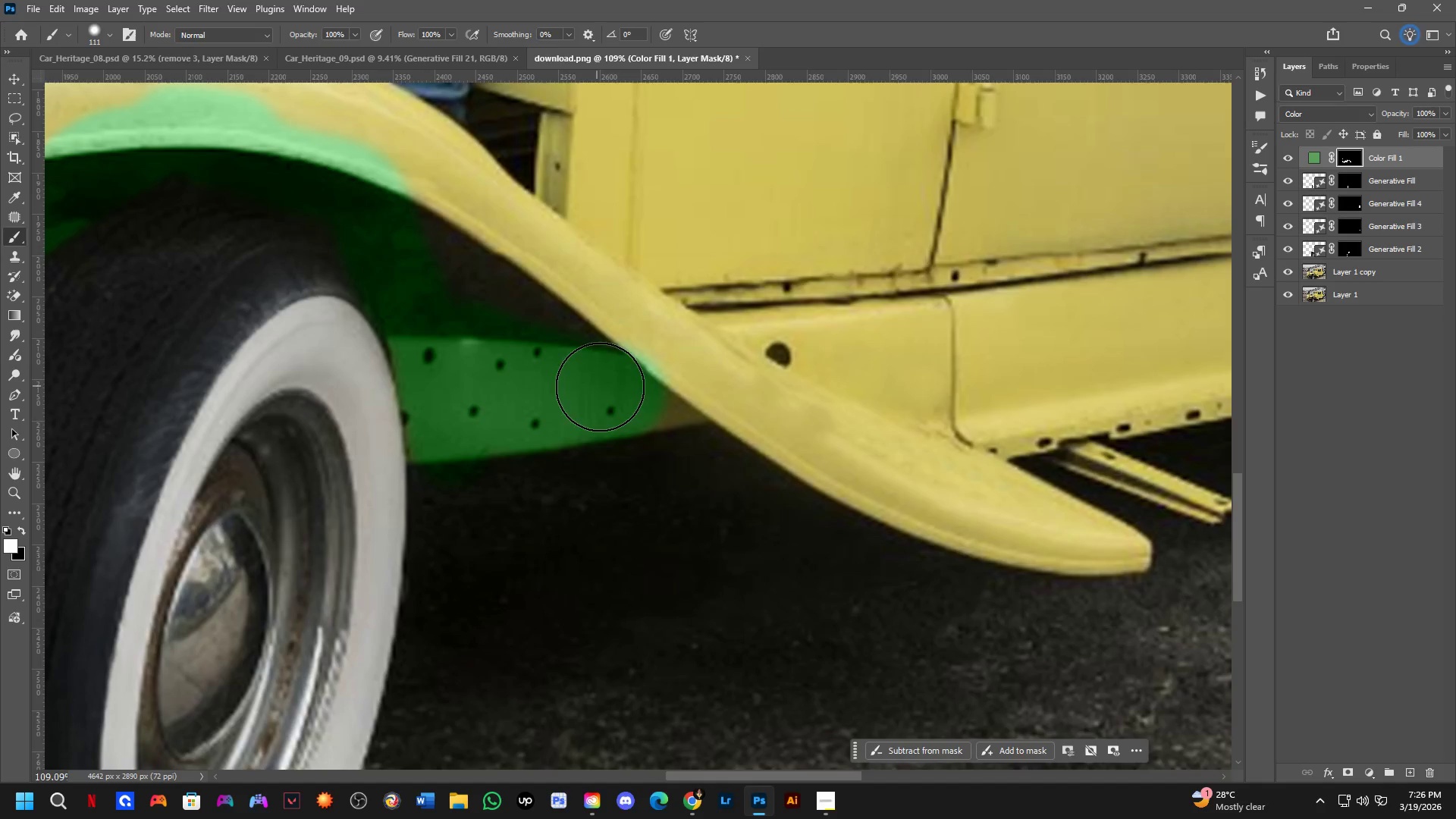 
left_click_drag(start_coordinate=[613, 388], to_coordinate=[716, 390])
 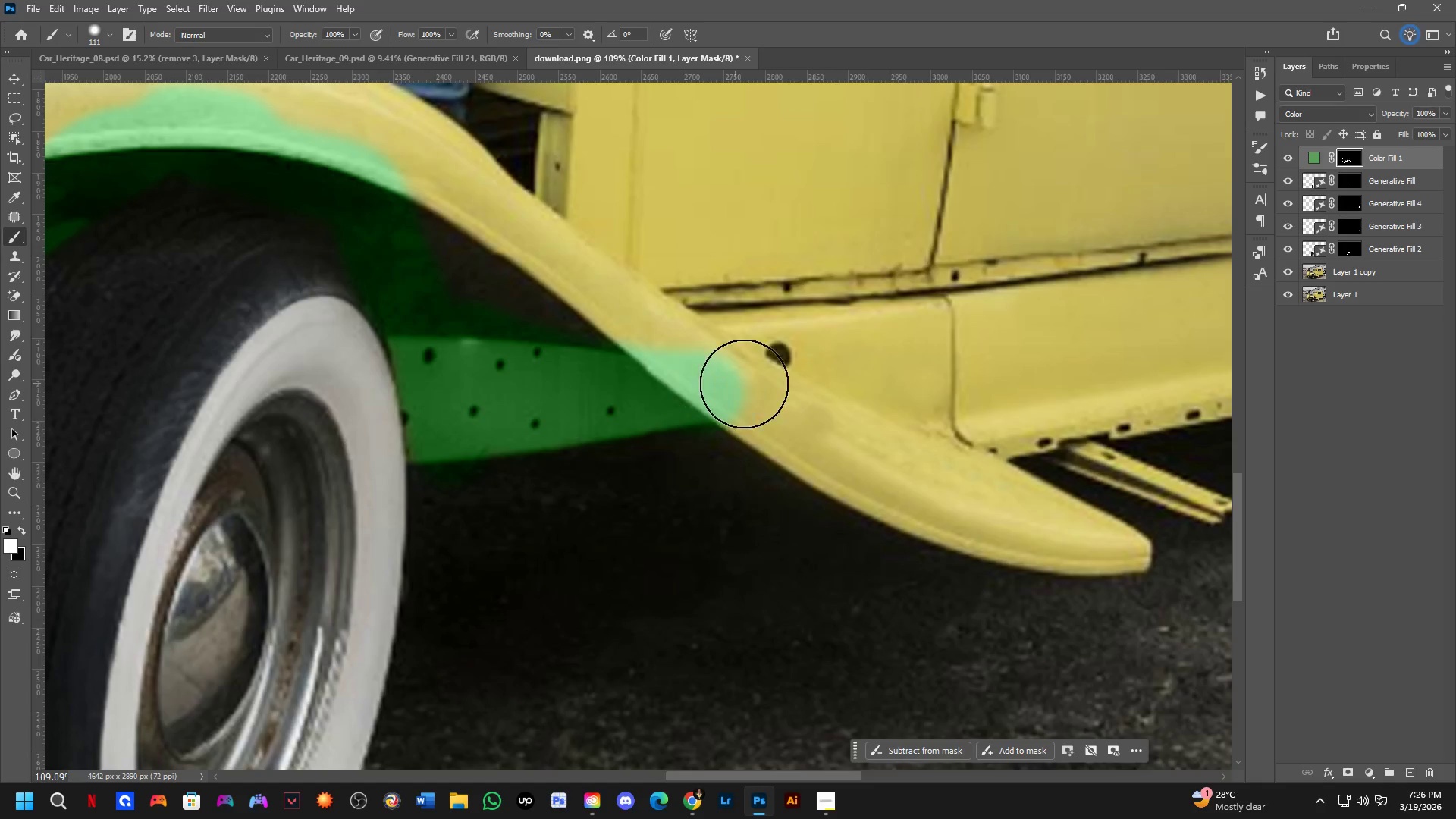 
key(Alt+AltLeft)
 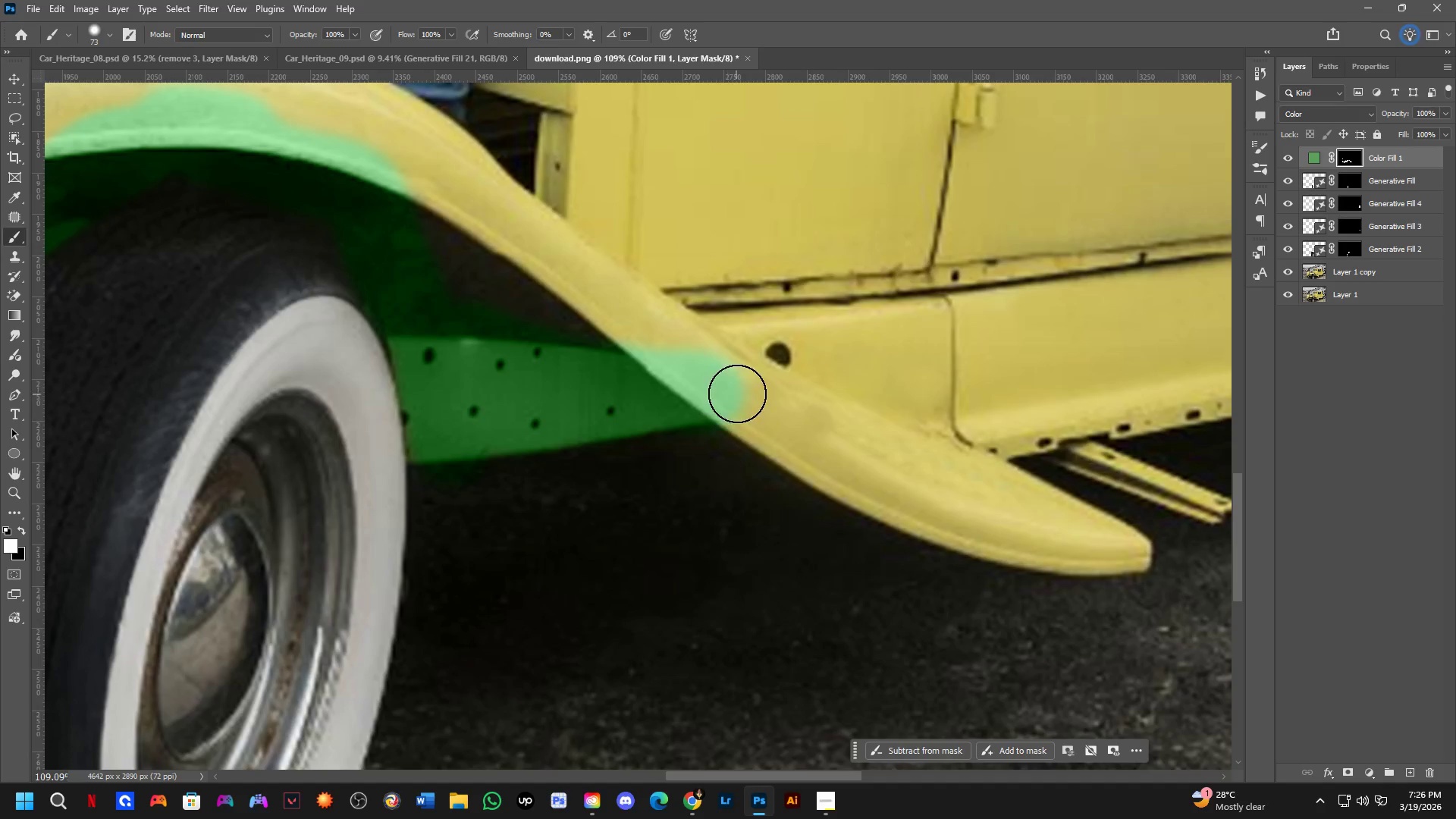 
key(Alt+AltLeft)
 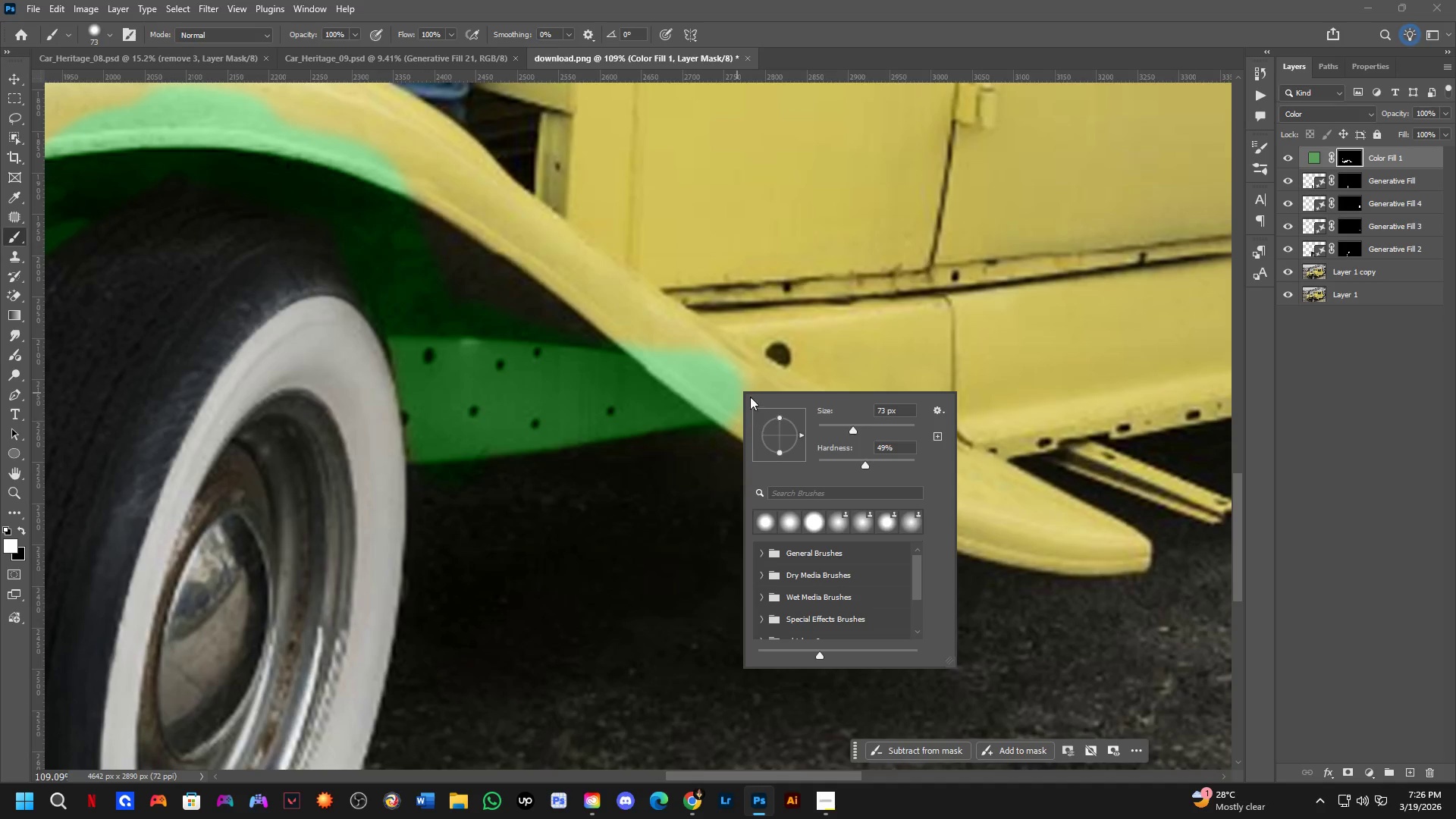 
key(Alt+AltLeft)
 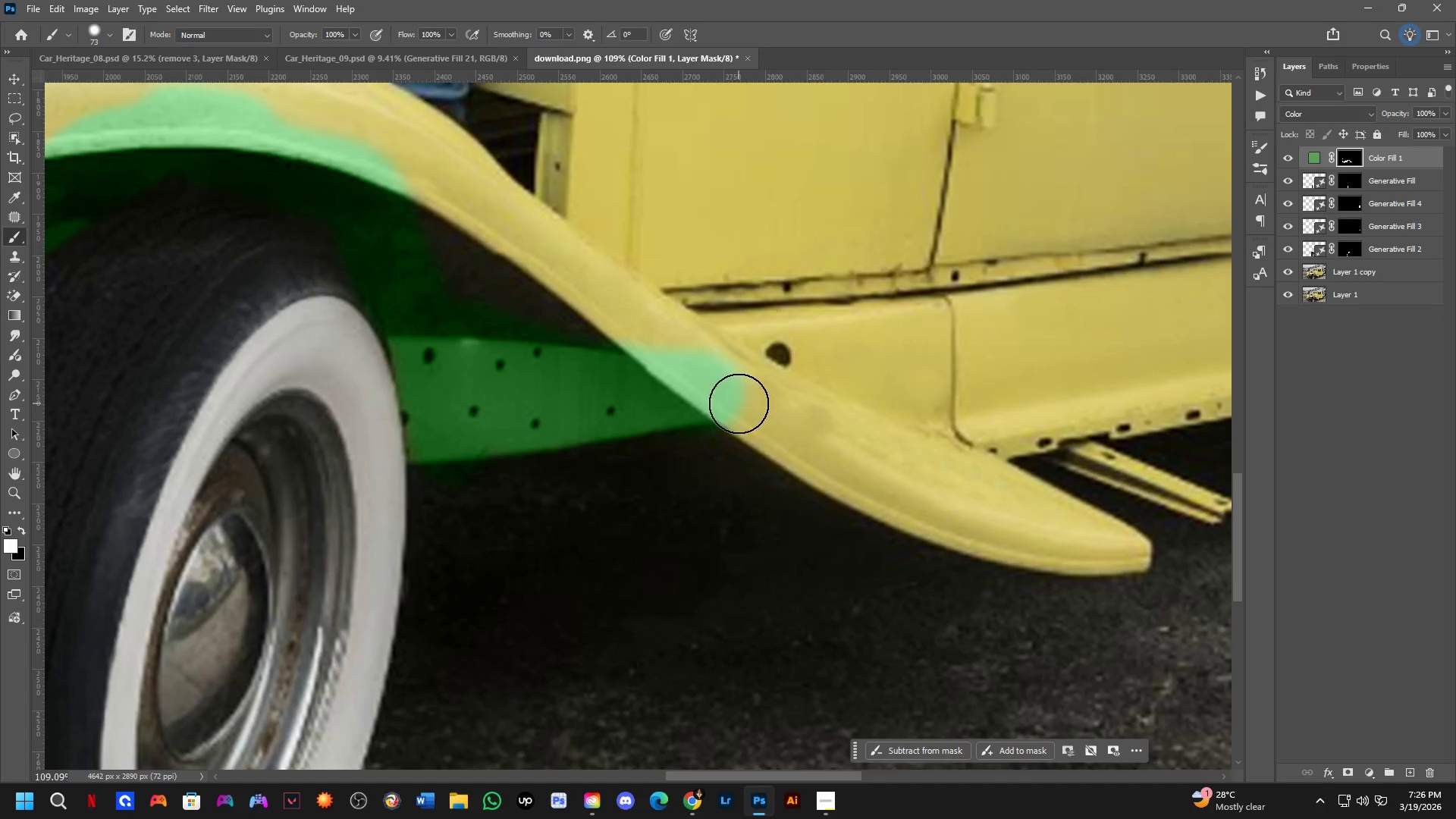 
left_click_drag(start_coordinate=[739, 403], to_coordinate=[742, 406])
 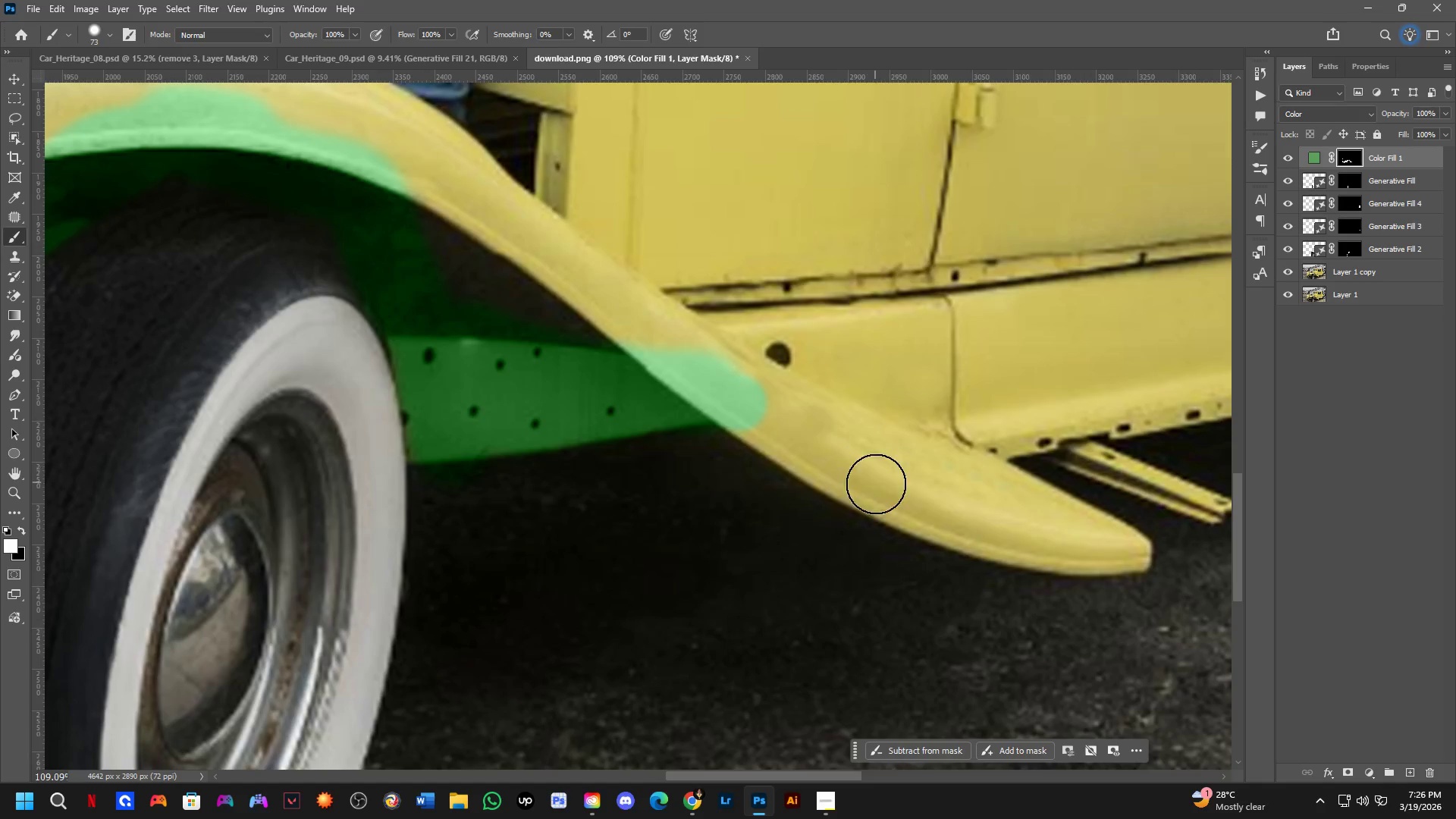 
hold_key(key=ShiftLeft, duration=0.33)
left_click([918, 507])
 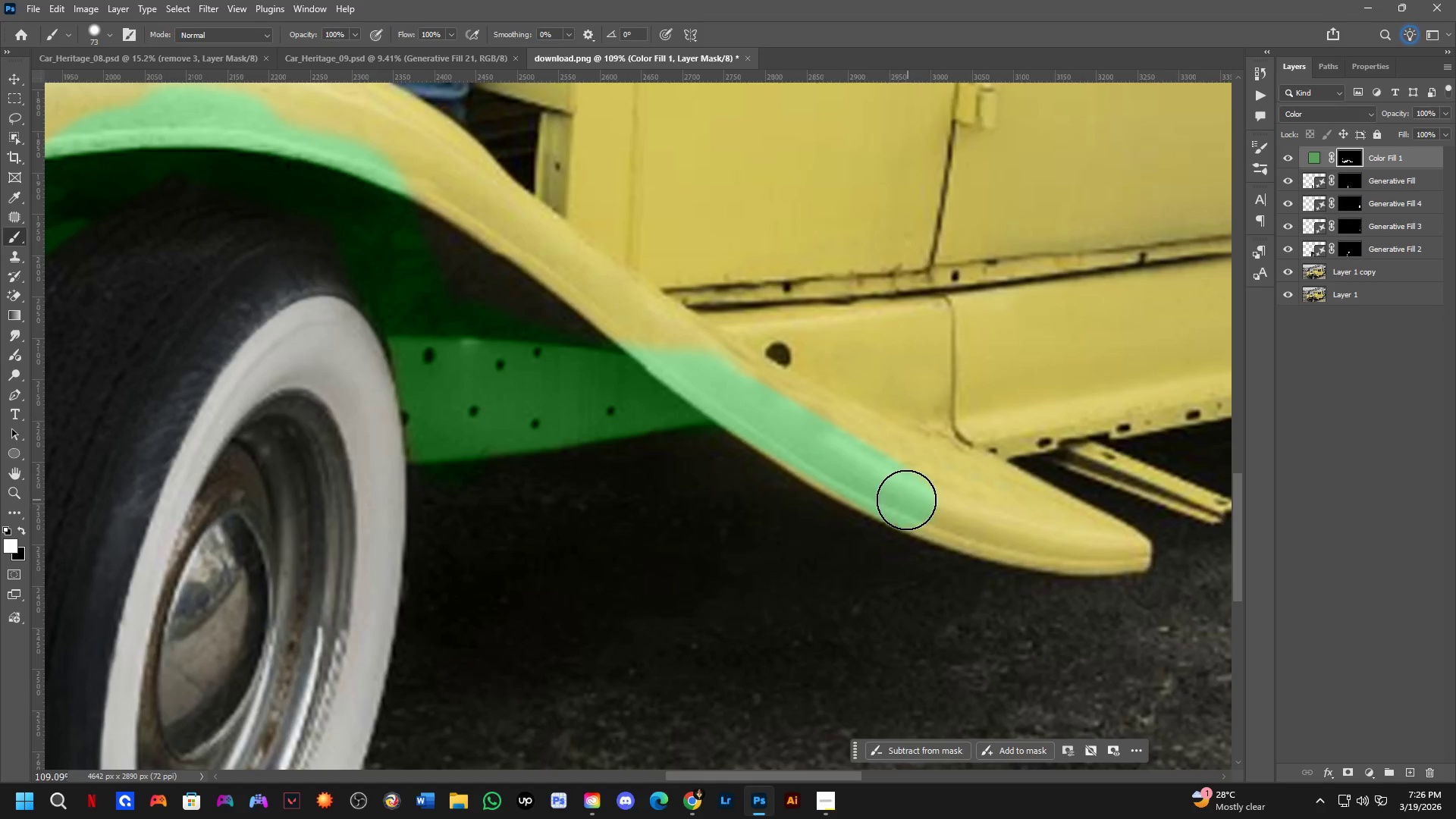 
left_click_drag(start_coordinate=[903, 498], to_coordinate=[898, 470])
 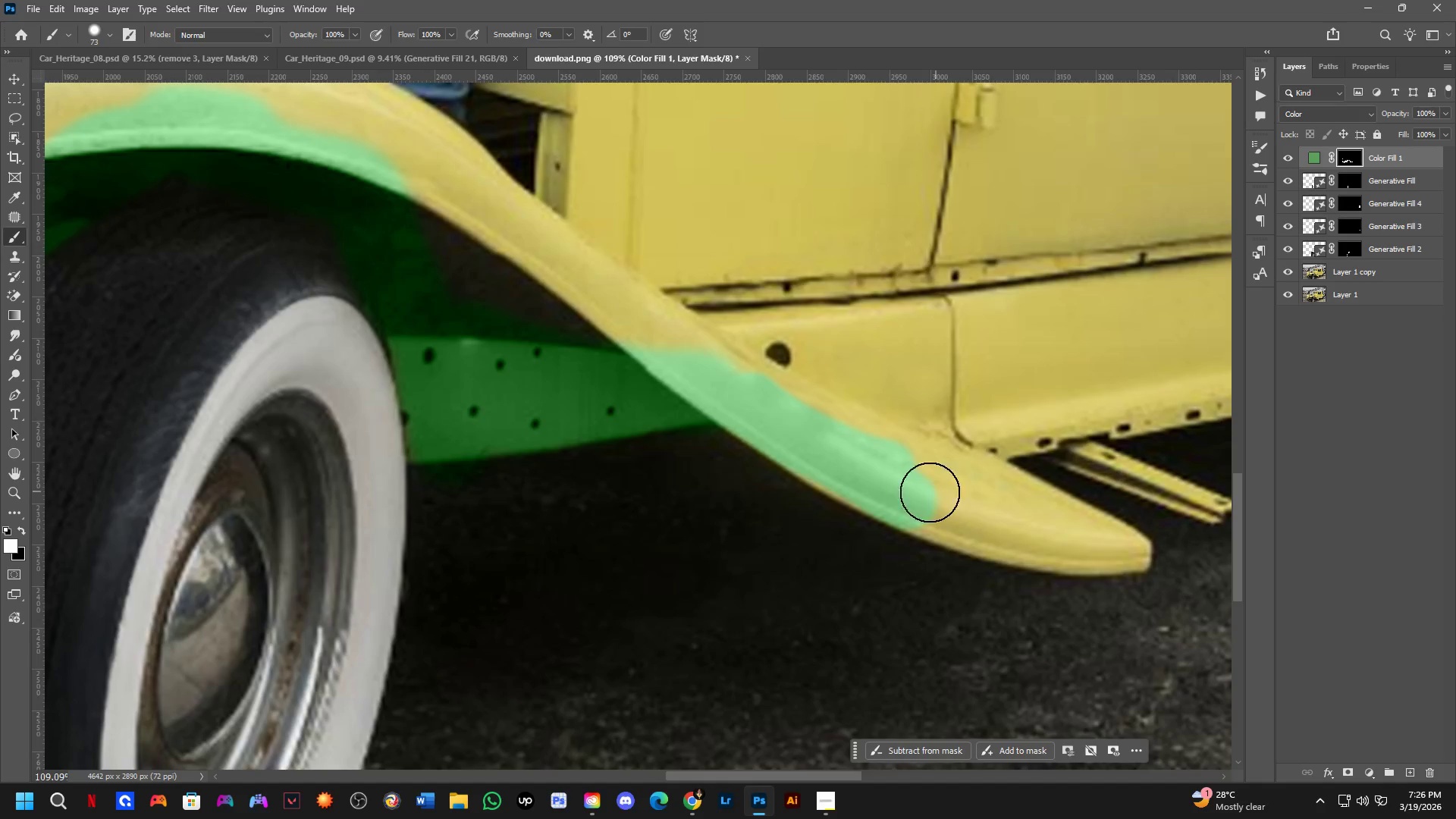 
left_click_drag(start_coordinate=[919, 497], to_coordinate=[1153, 560])
 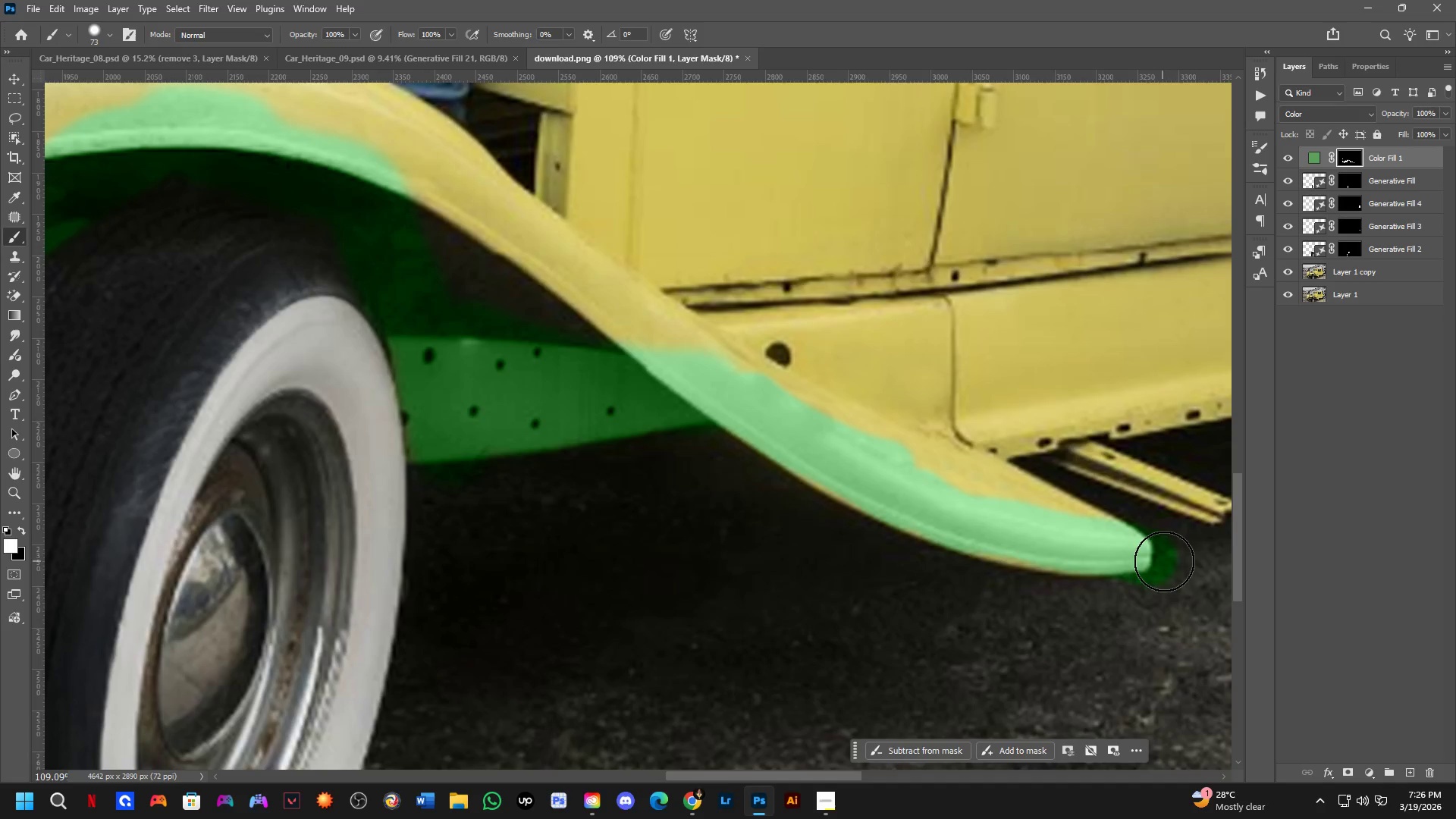 
type(xx)
 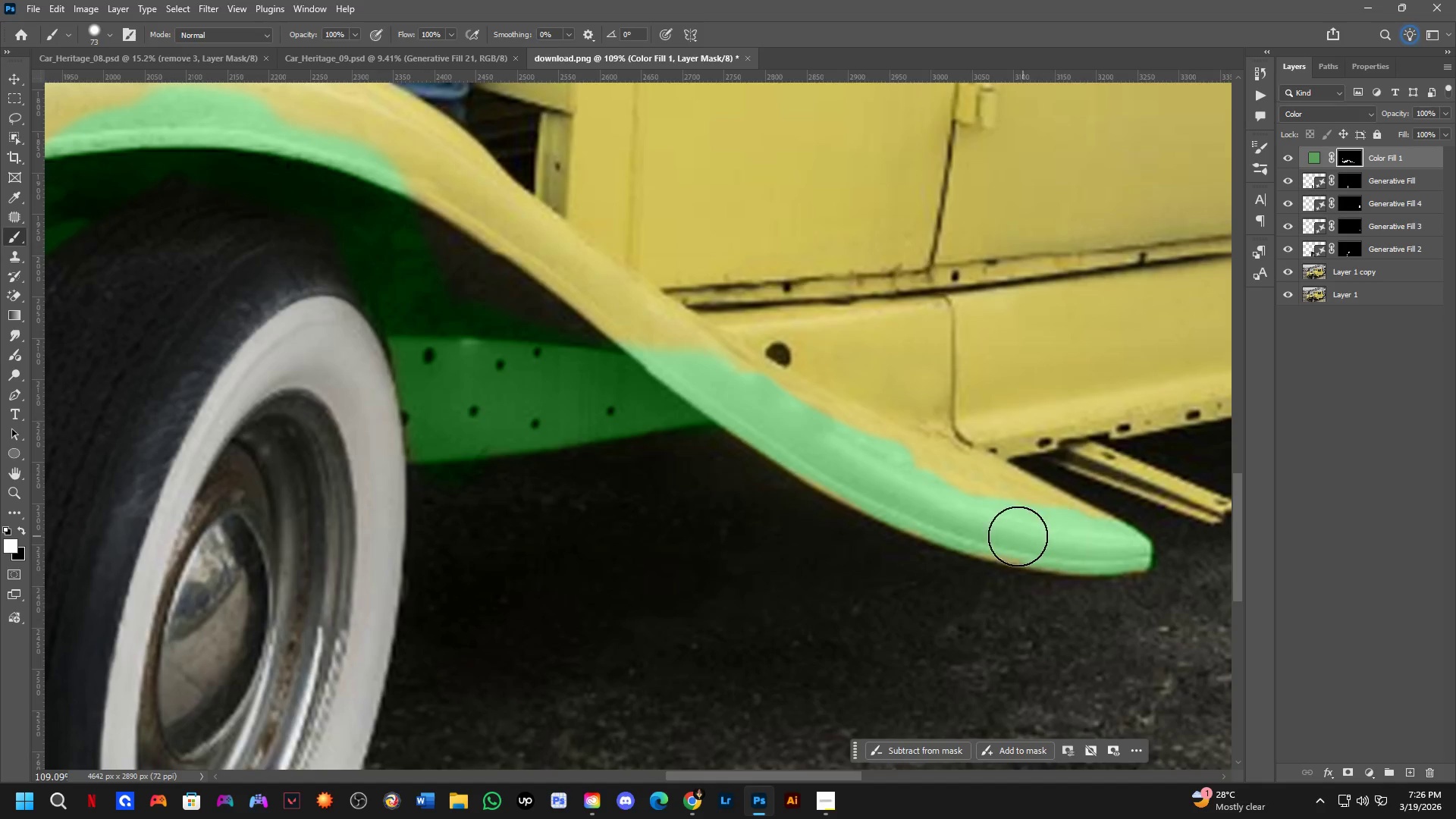 
left_click_drag(start_coordinate=[1187, 554], to_coordinate=[1138, 600])
 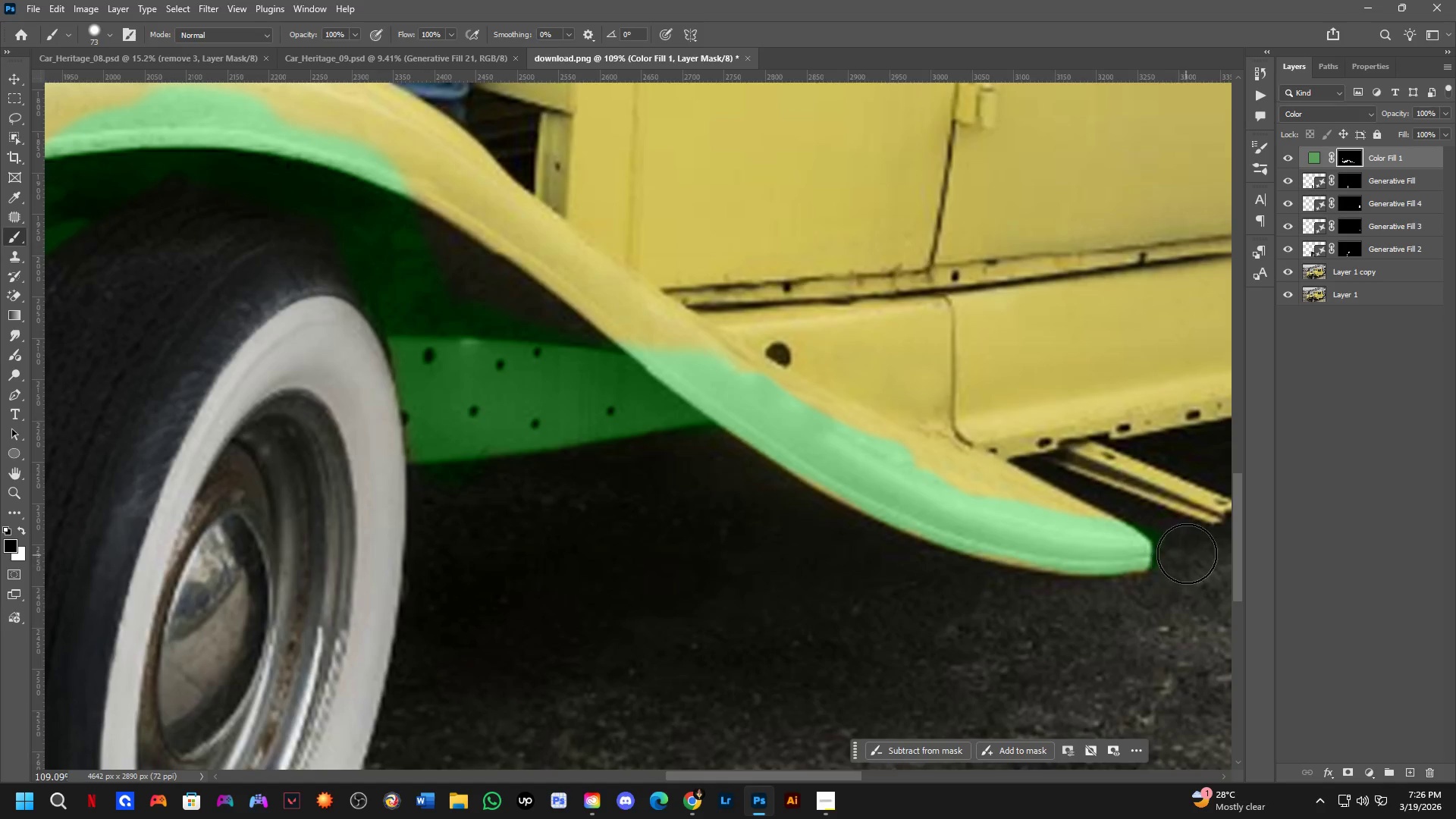 
left_click_drag(start_coordinate=[1185, 547], to_coordinate=[1144, 494])
 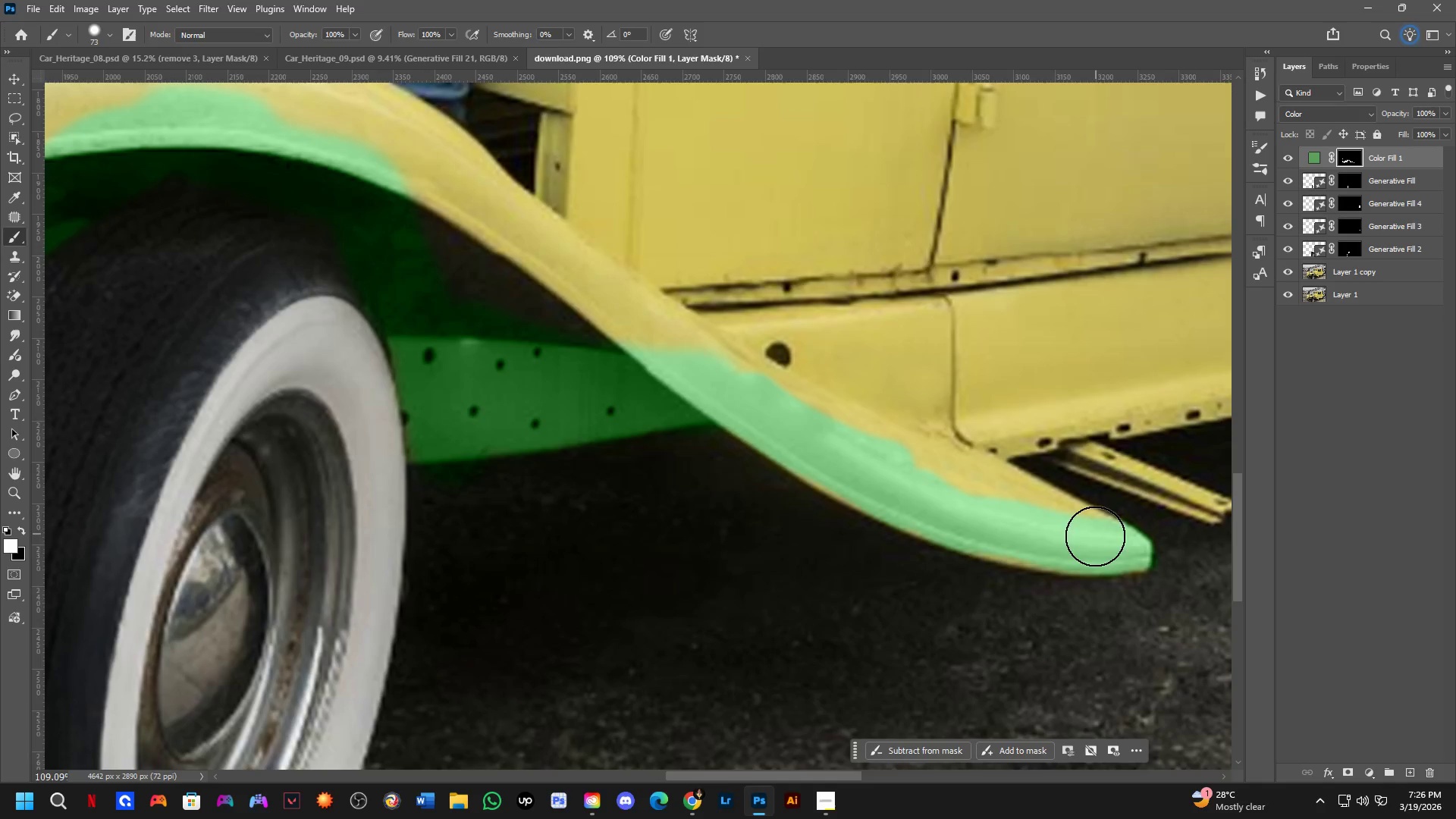 
left_click_drag(start_coordinate=[1066, 536], to_coordinate=[776, 432])
 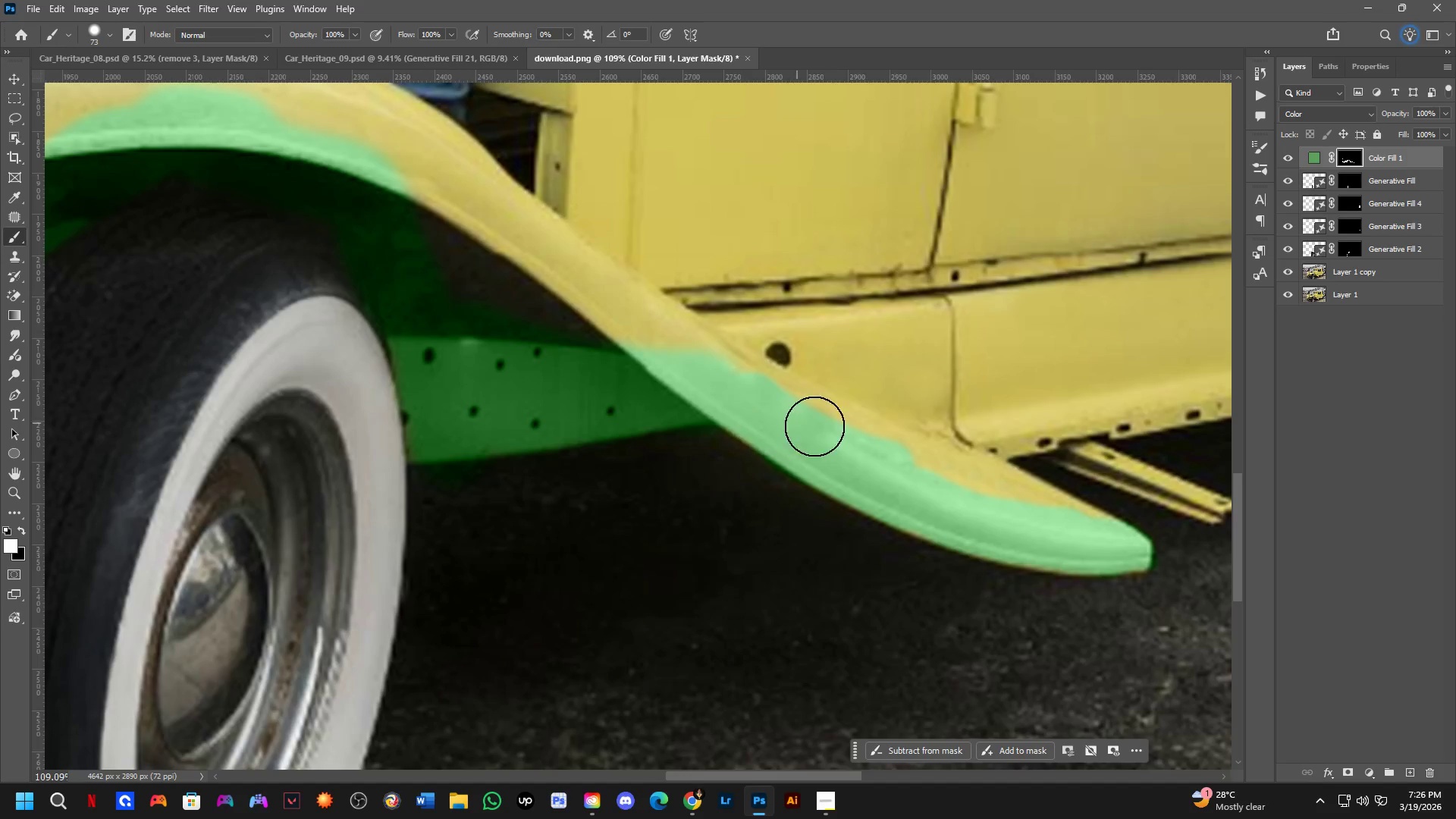 
hold_key(key=Space, duration=0.44)
 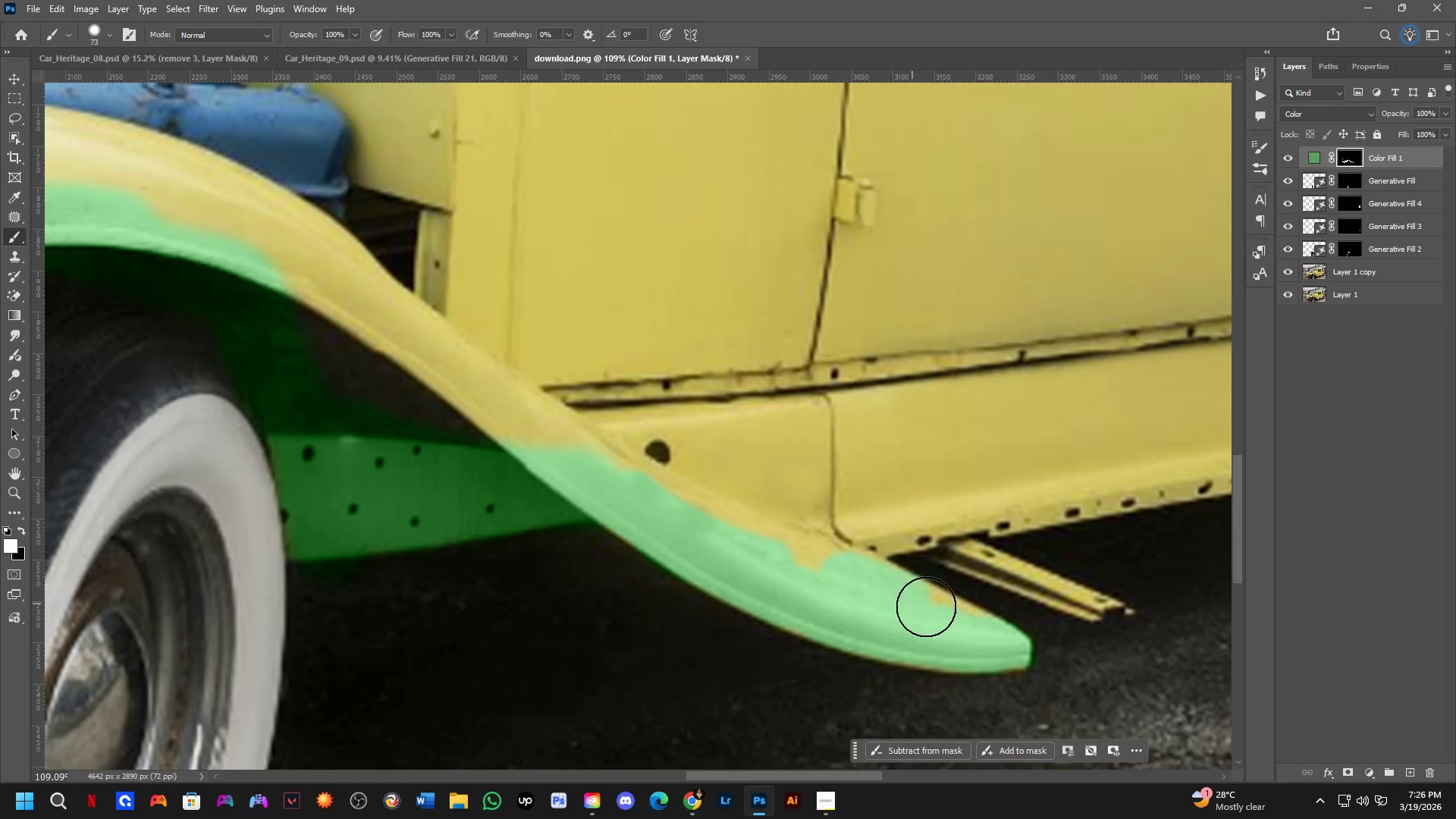 
left_click_drag(start_coordinate=[858, 437], to_coordinate=[738, 535])
 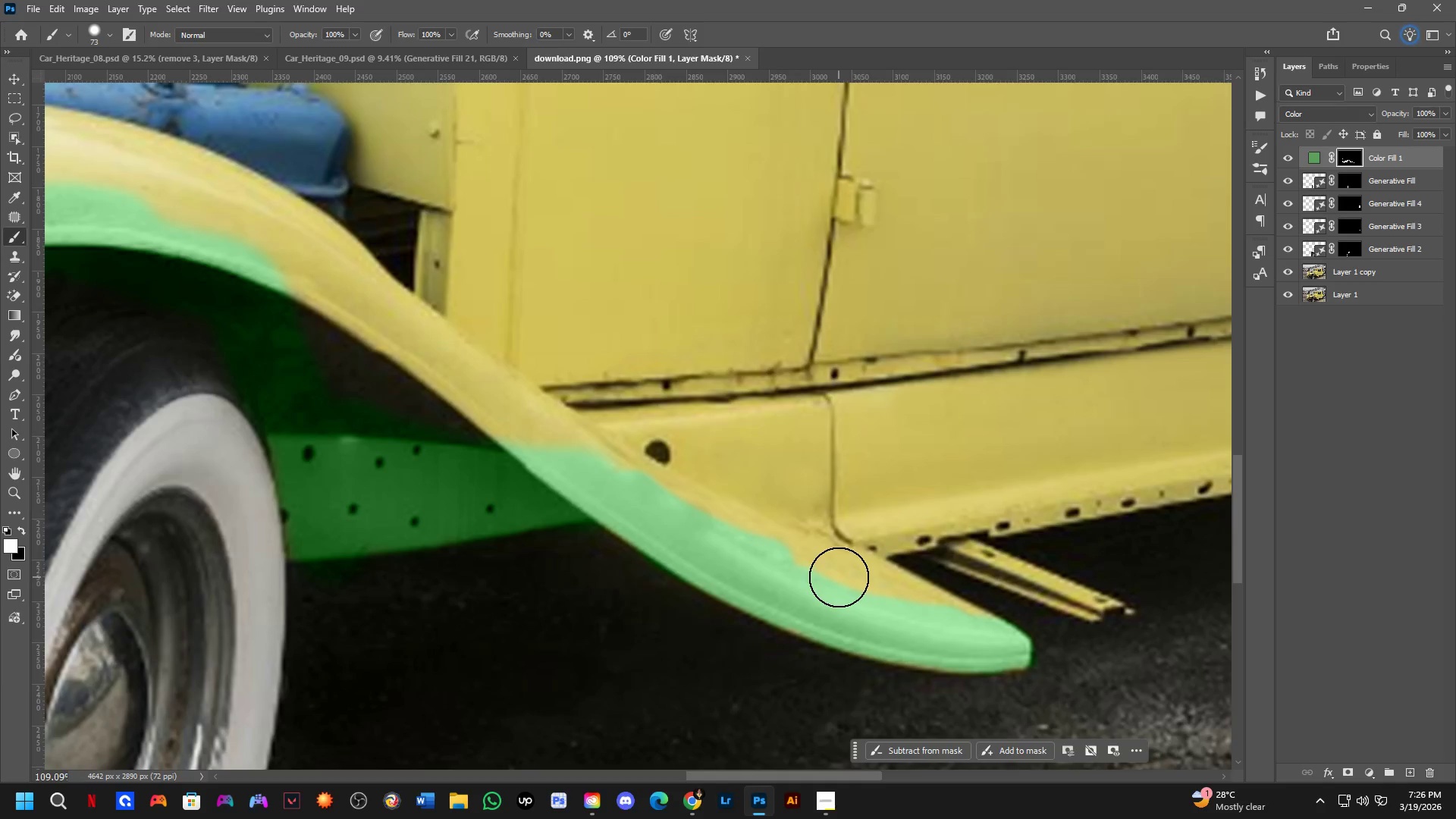 
left_click_drag(start_coordinate=[846, 580], to_coordinate=[985, 505])
 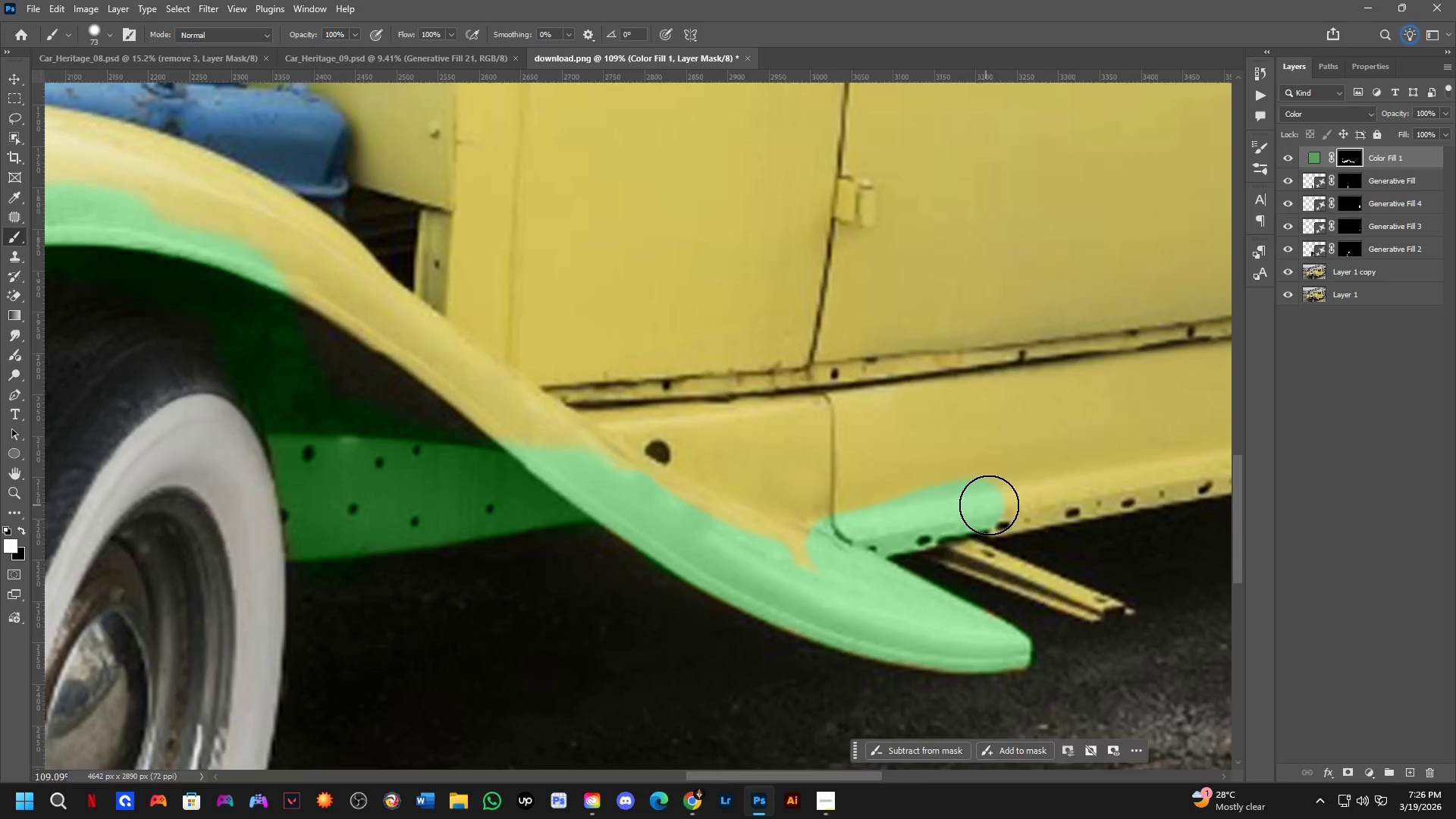 
hold_key(key=Space, duration=0.45)
 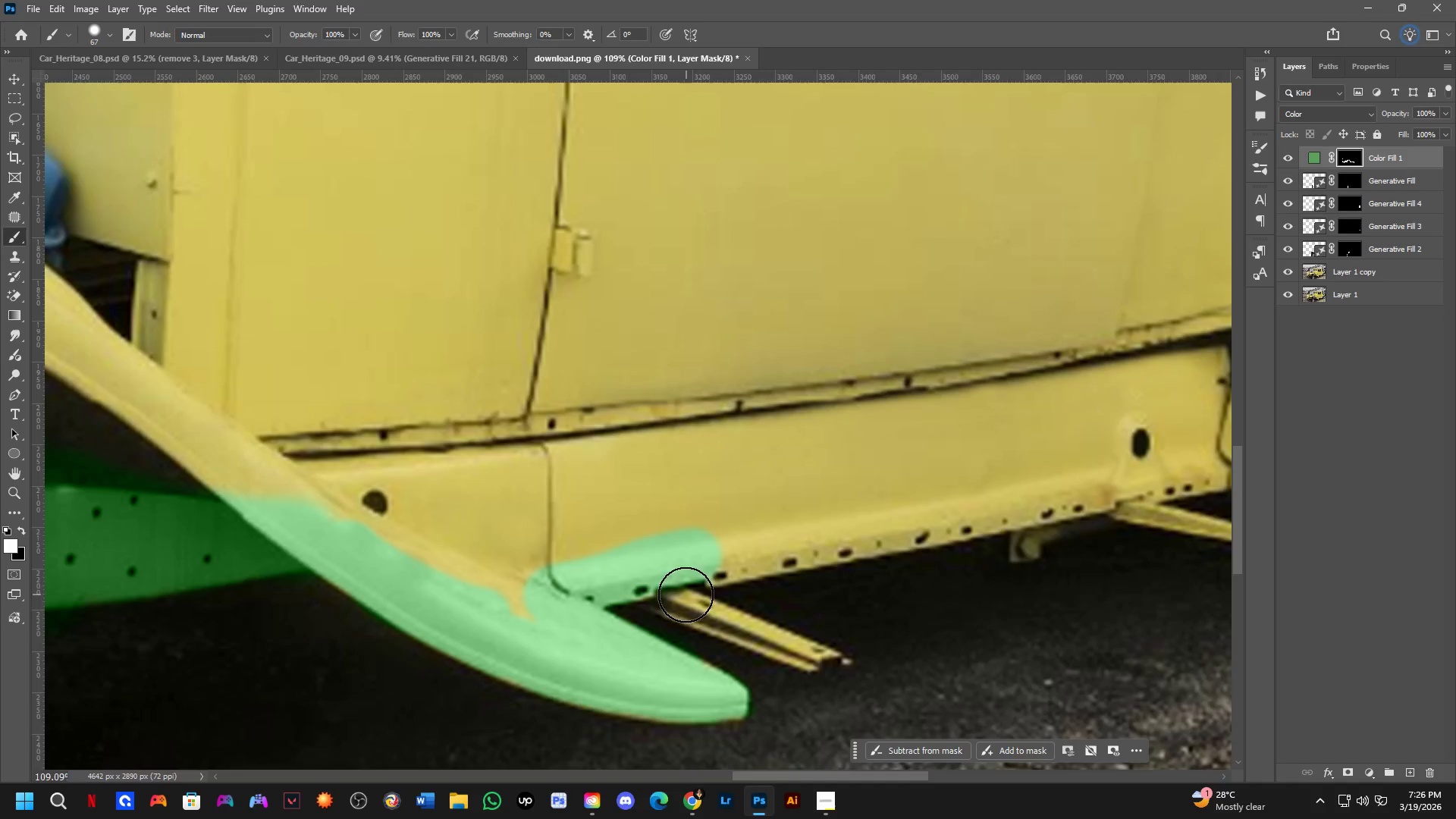 
left_click_drag(start_coordinate=[984, 509], to_coordinate=[701, 559])
 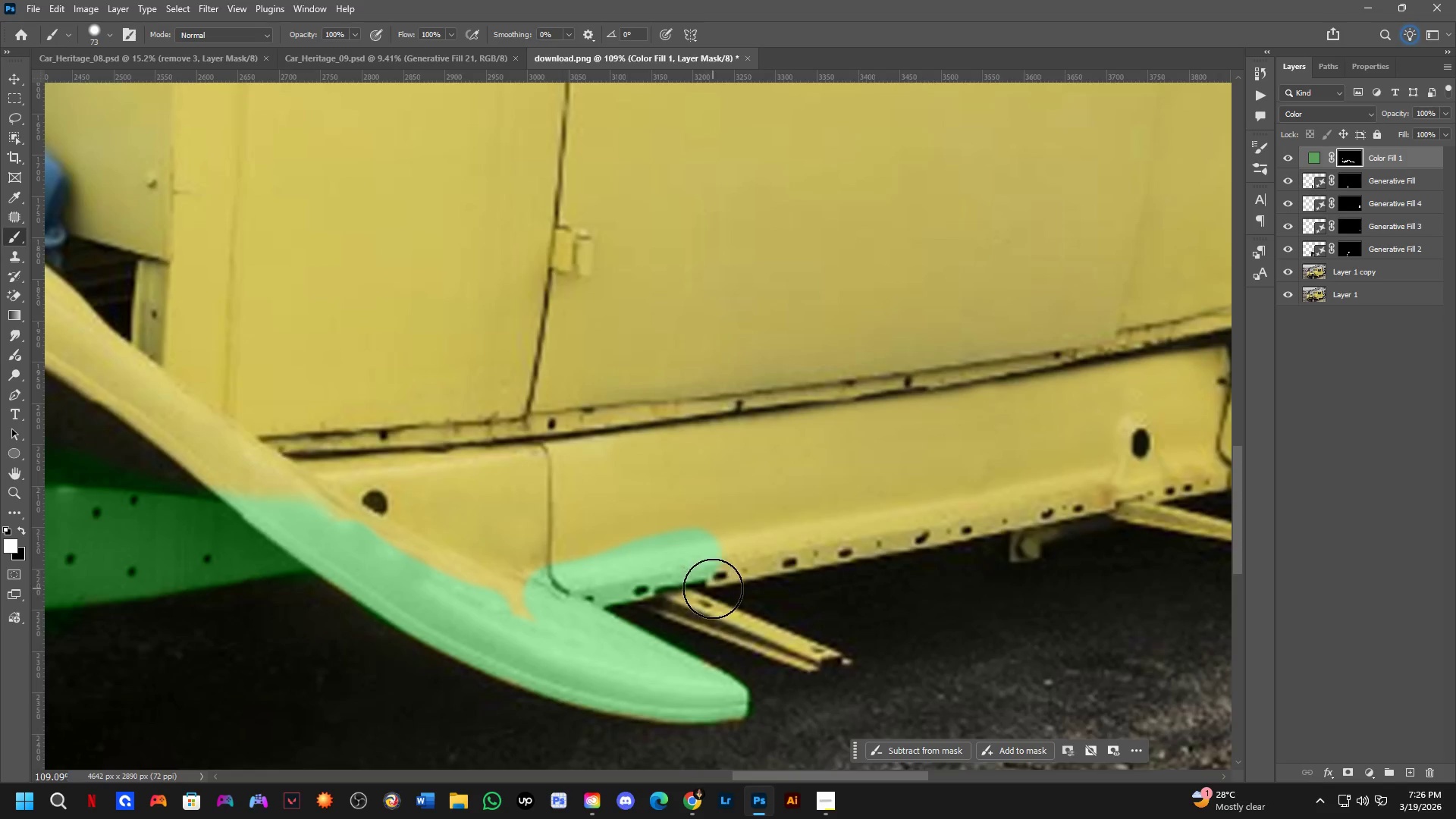 
key(Alt+AltLeft)
 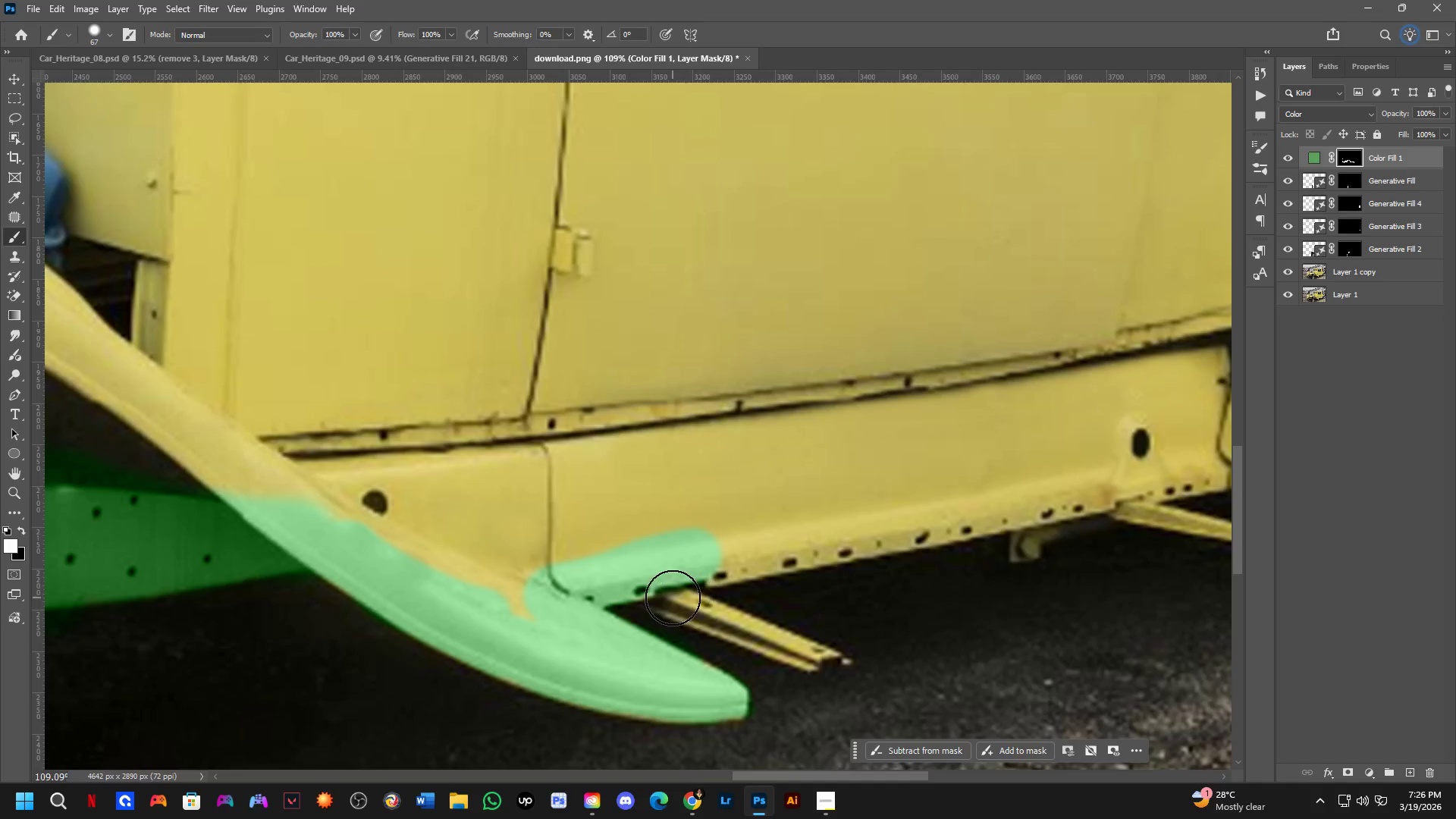 
left_click([670, 598])
 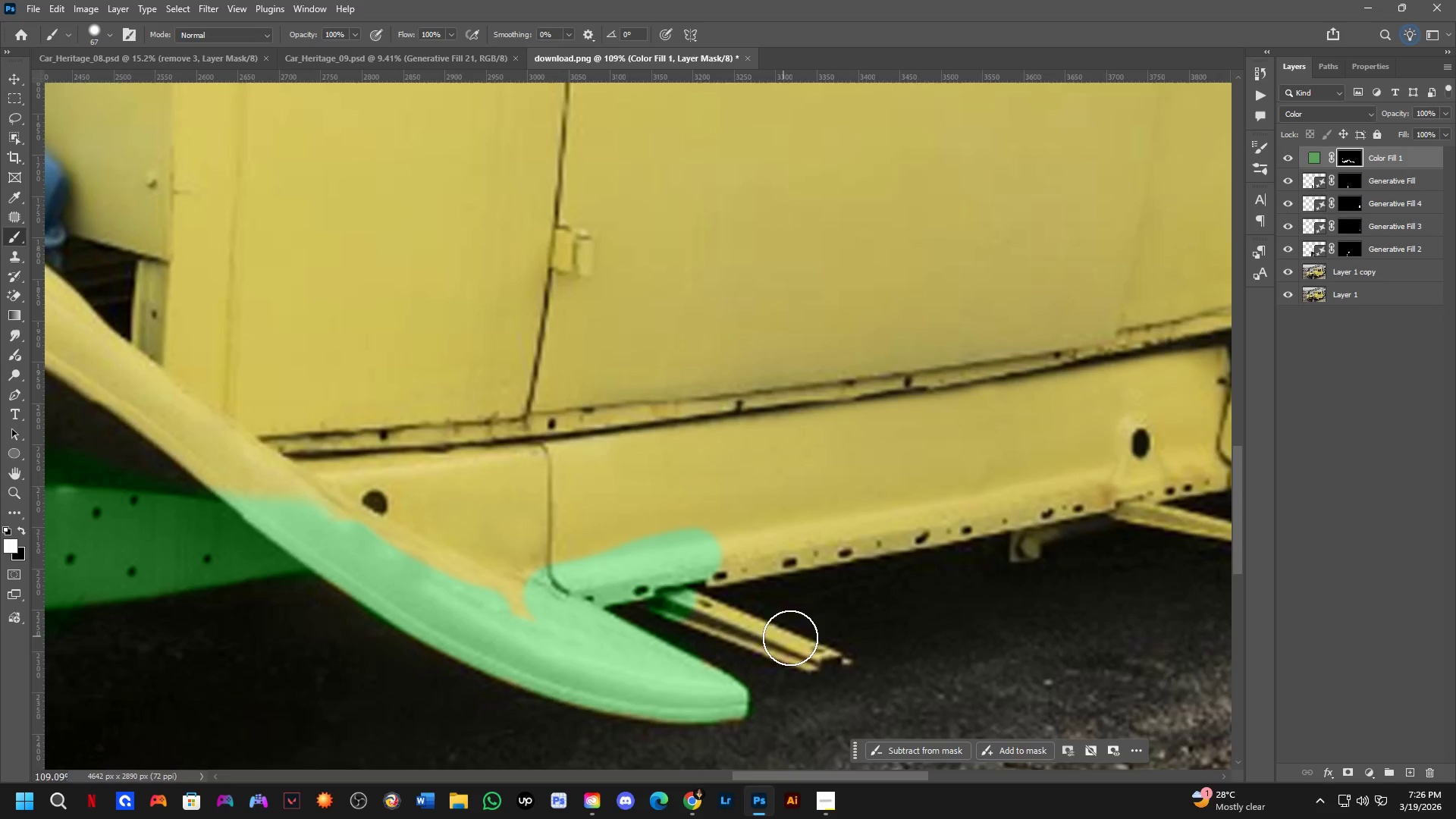 
key(Shift+ShiftLeft)
 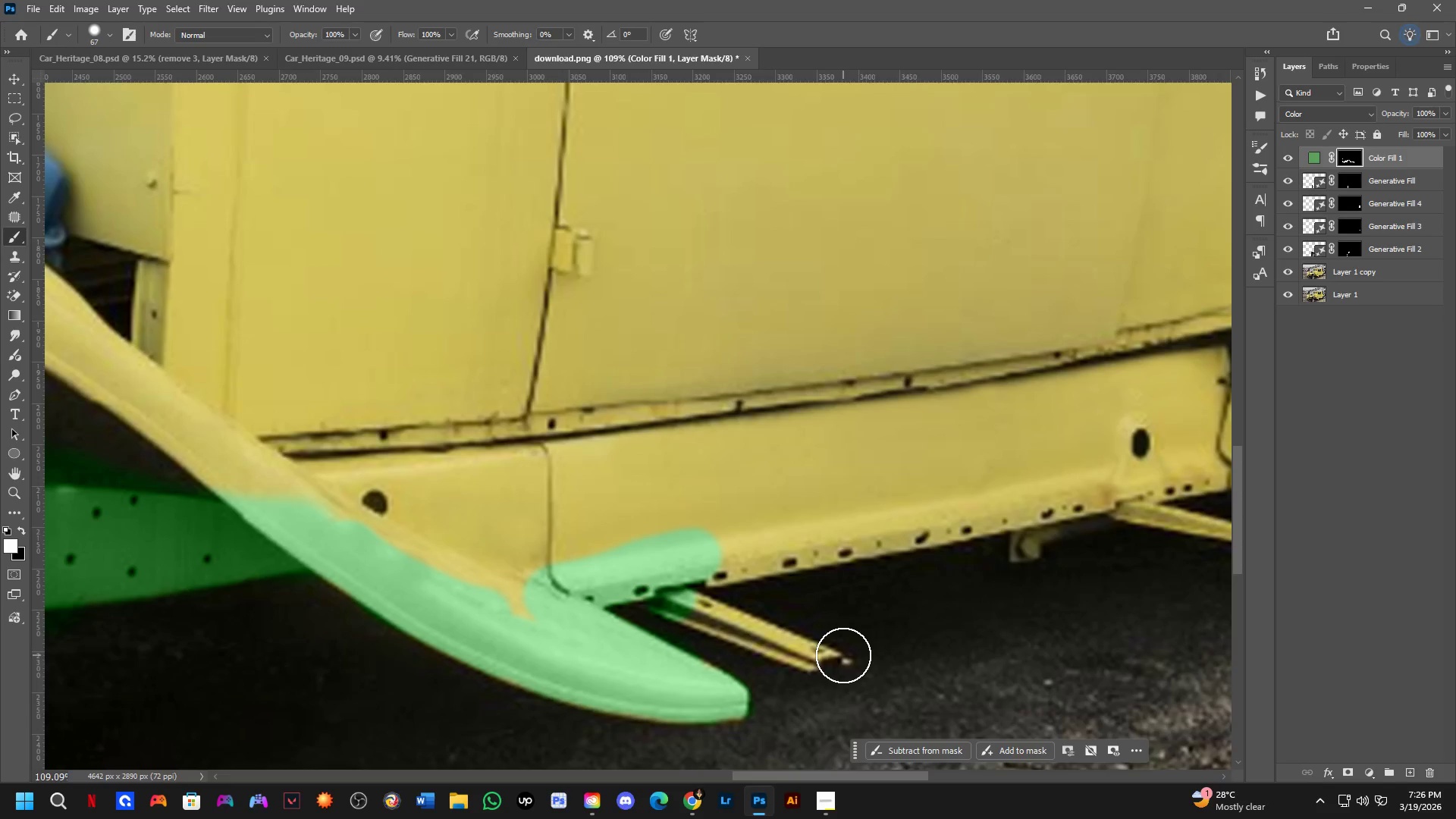 
left_click([843, 655])
 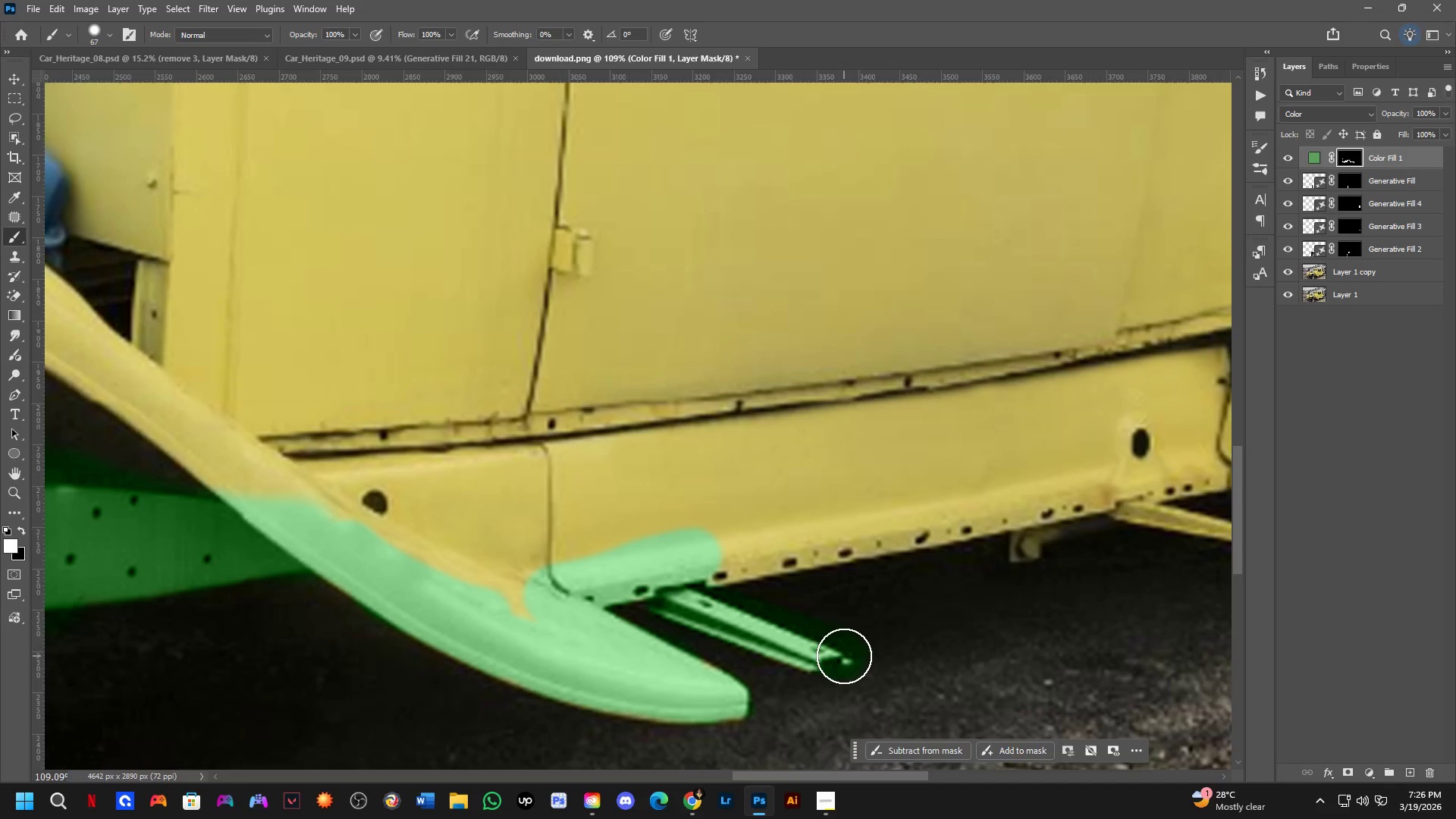 
type(xx)
 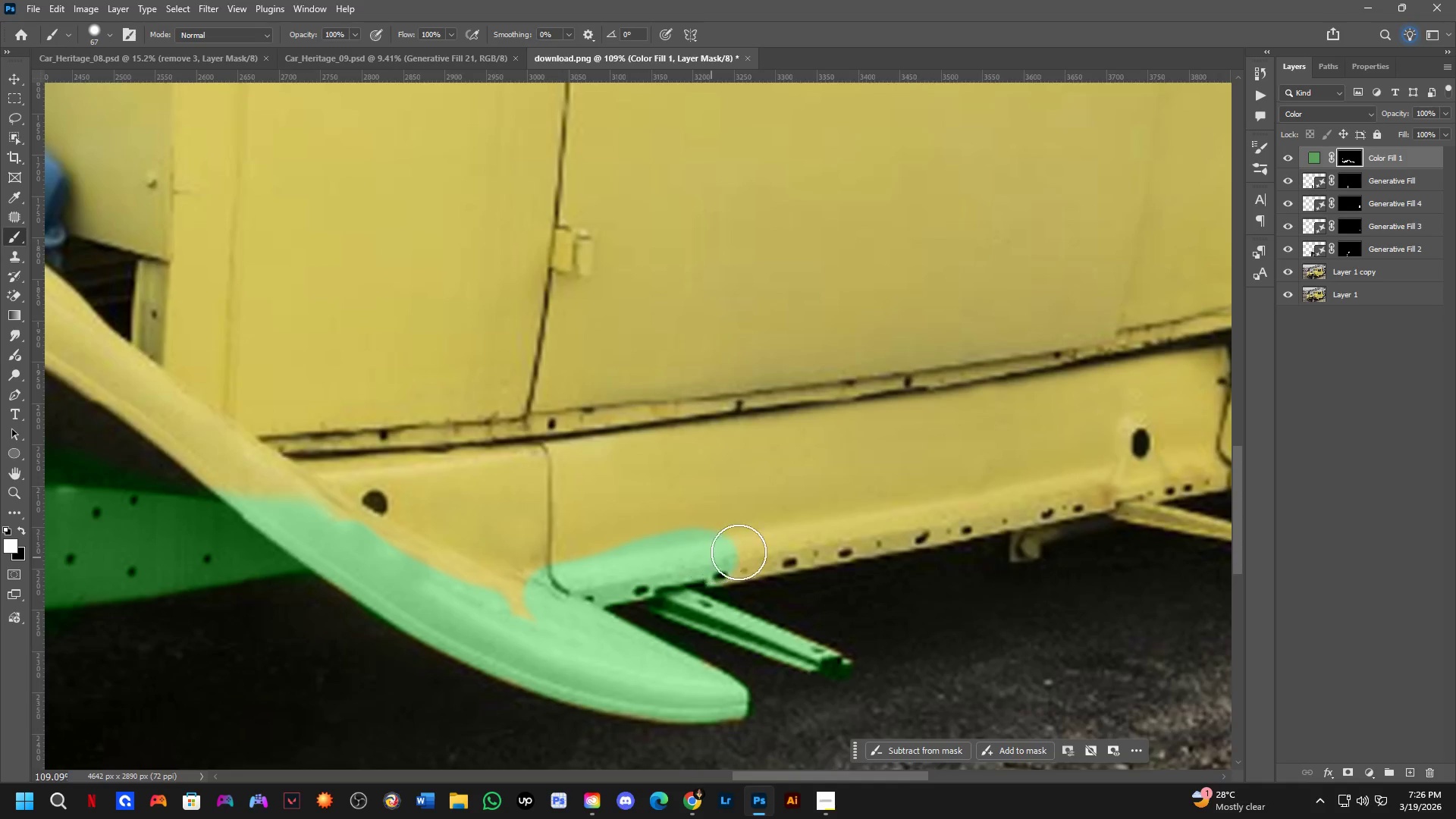 
left_click_drag(start_coordinate=[876, 648], to_coordinate=[743, 578])
 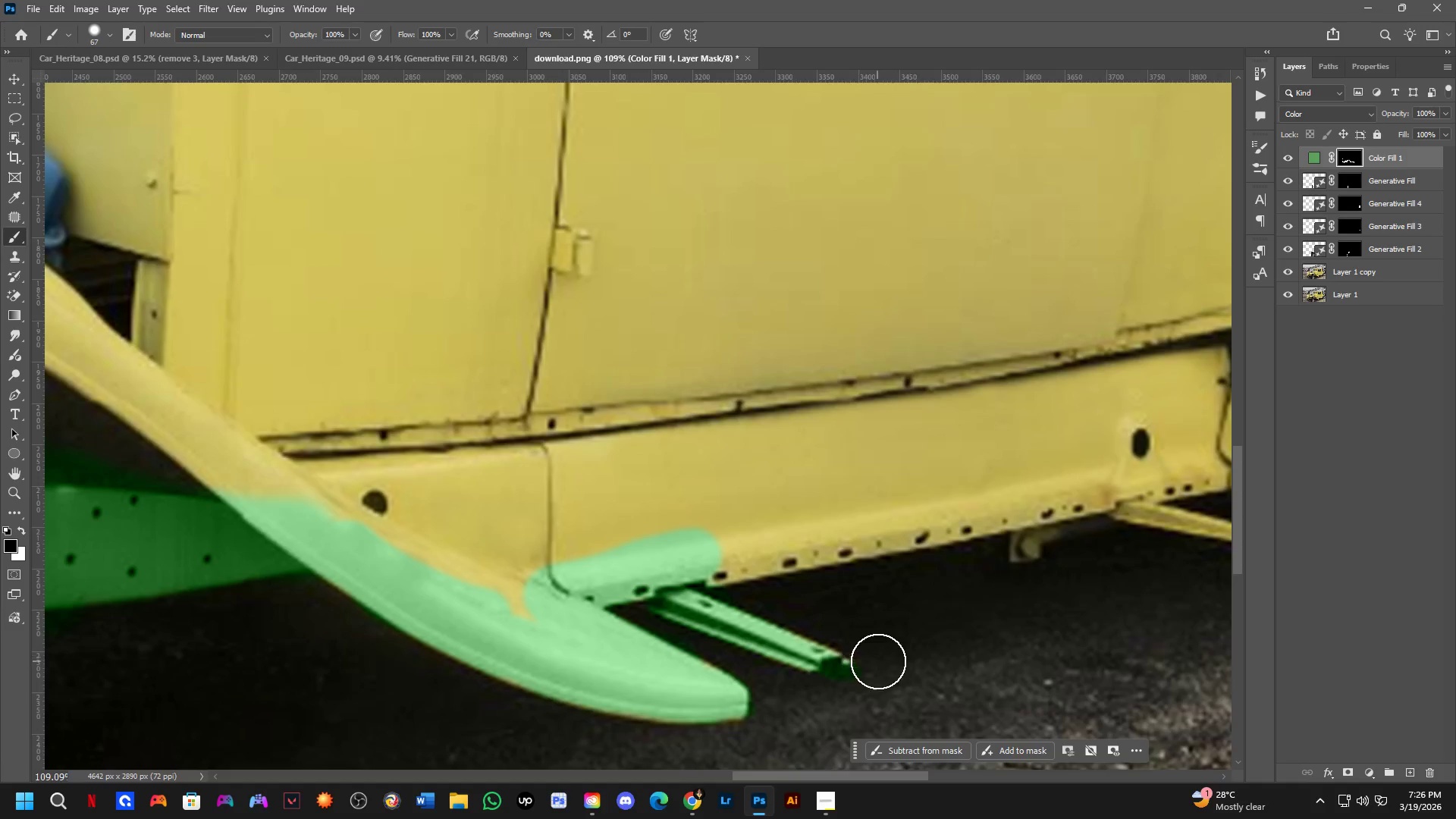 
left_click_drag(start_coordinate=[877, 681], to_coordinate=[864, 711])
 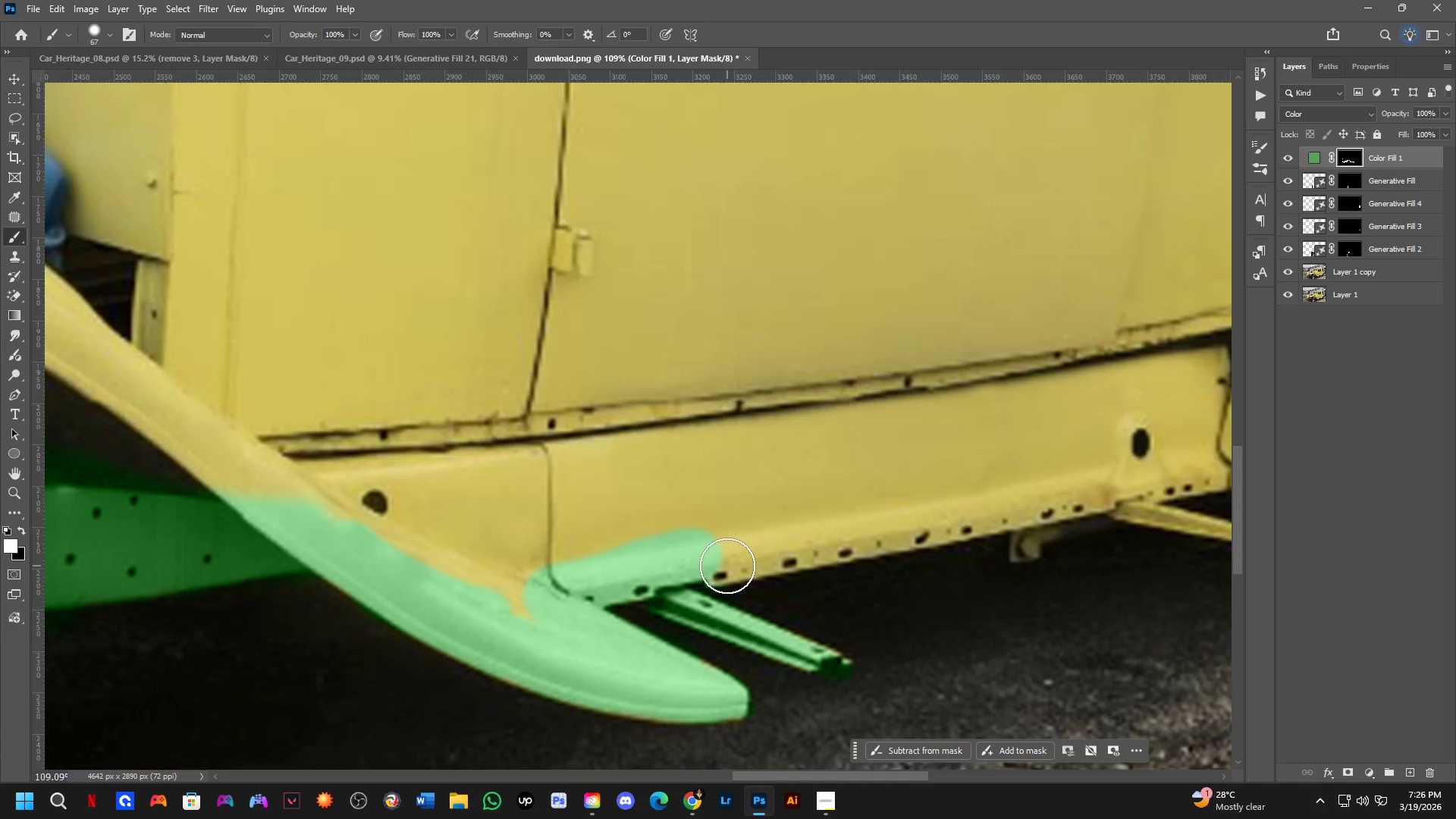 
left_click_drag(start_coordinate=[711, 557], to_coordinate=[976, 505])
 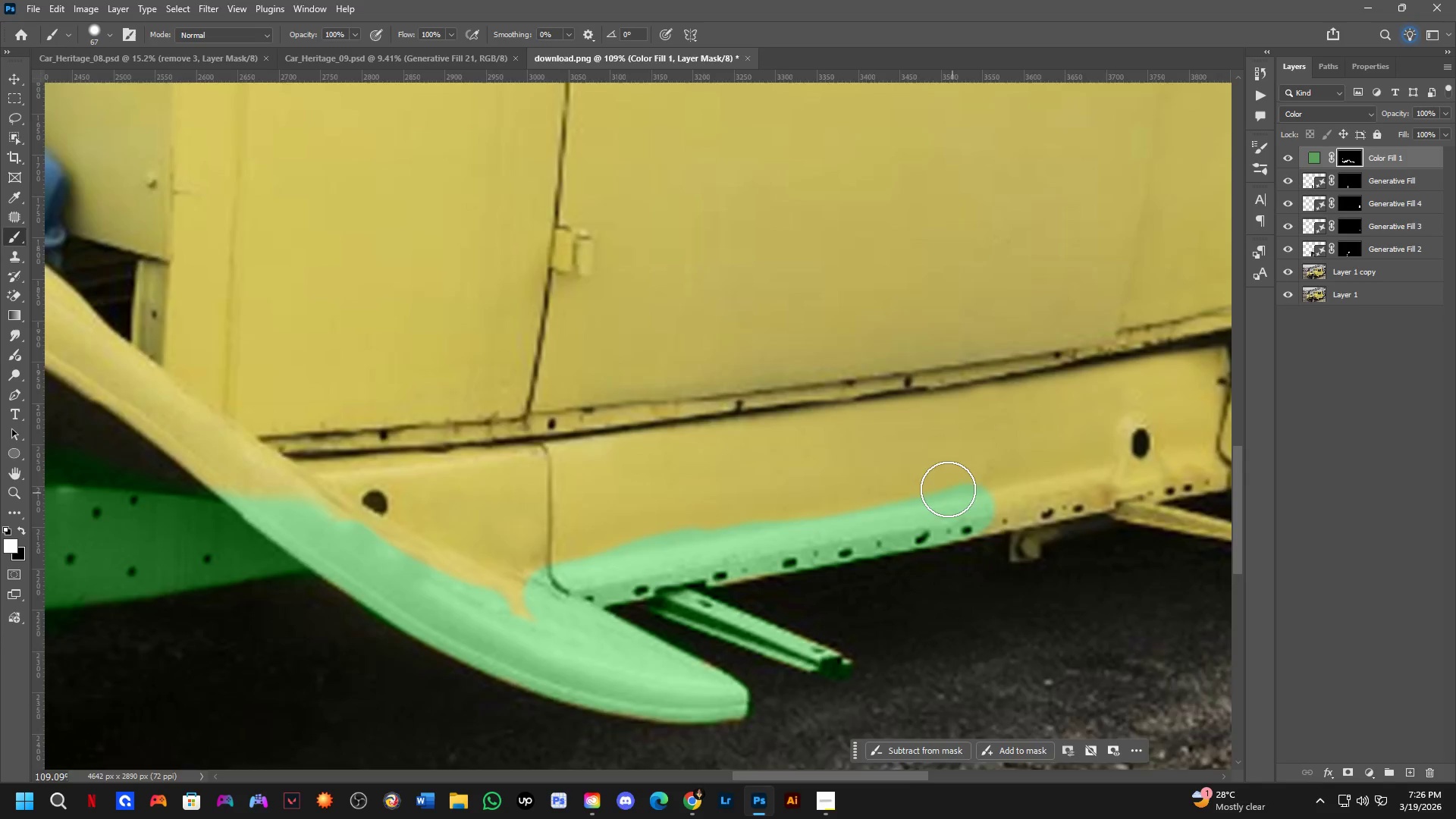 
hold_key(key=Space, duration=0.42)
 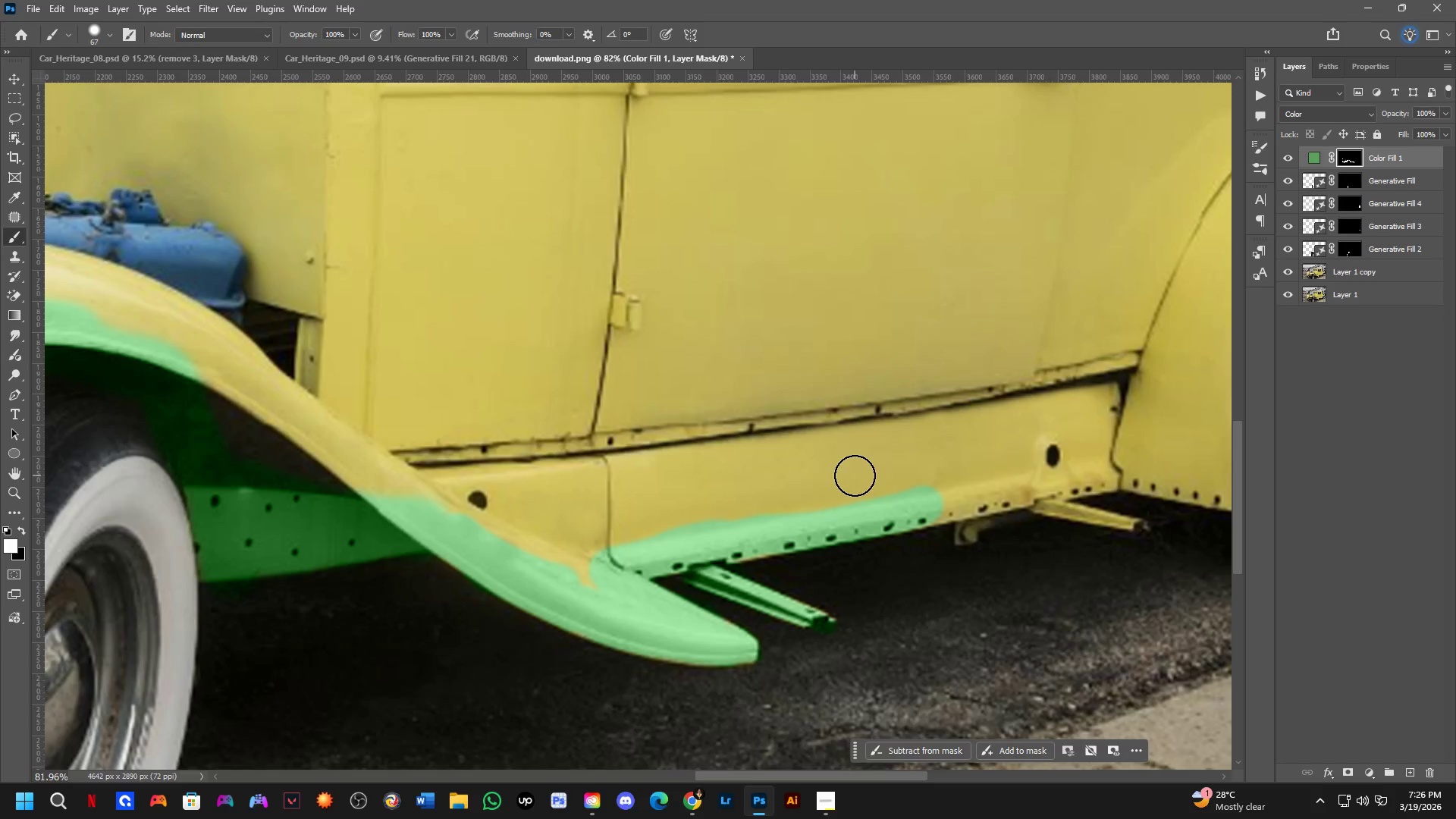 
left_click_drag(start_coordinate=[902, 521], to_coordinate=[871, 523])
 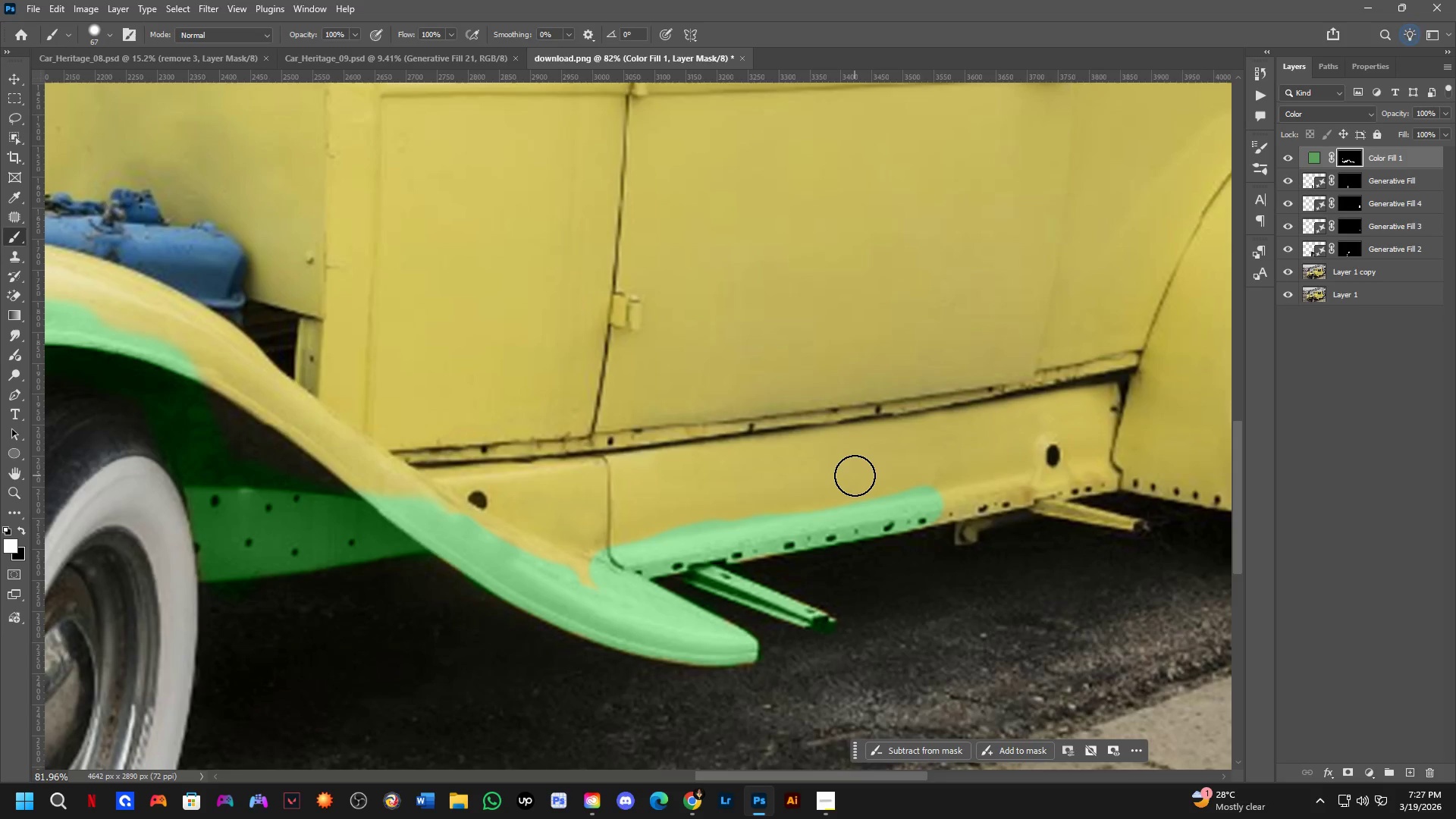 
scroll: coordinate [917, 483], scroll_direction: down, amount: 3.0
 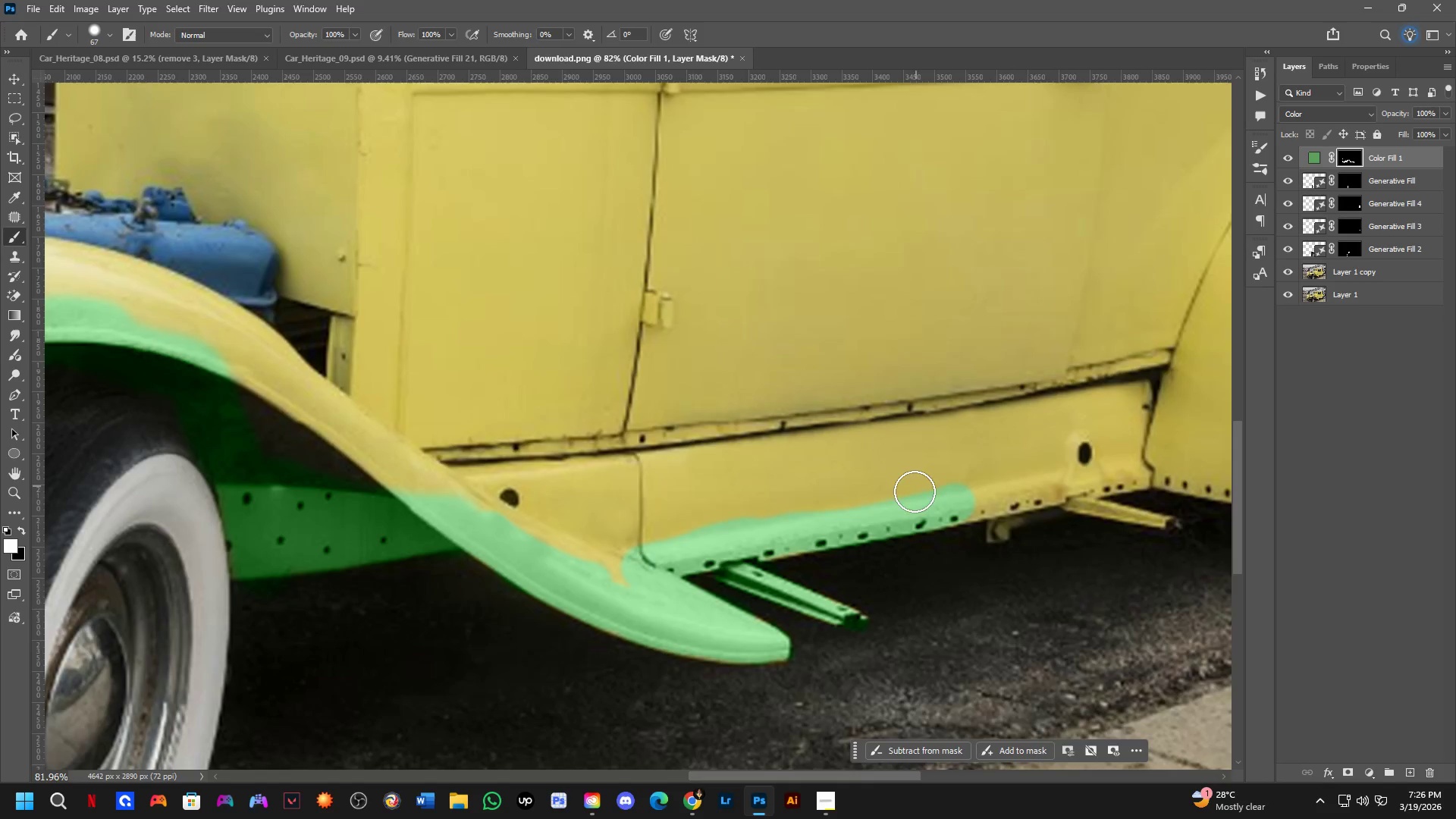 
wait(18.87)
 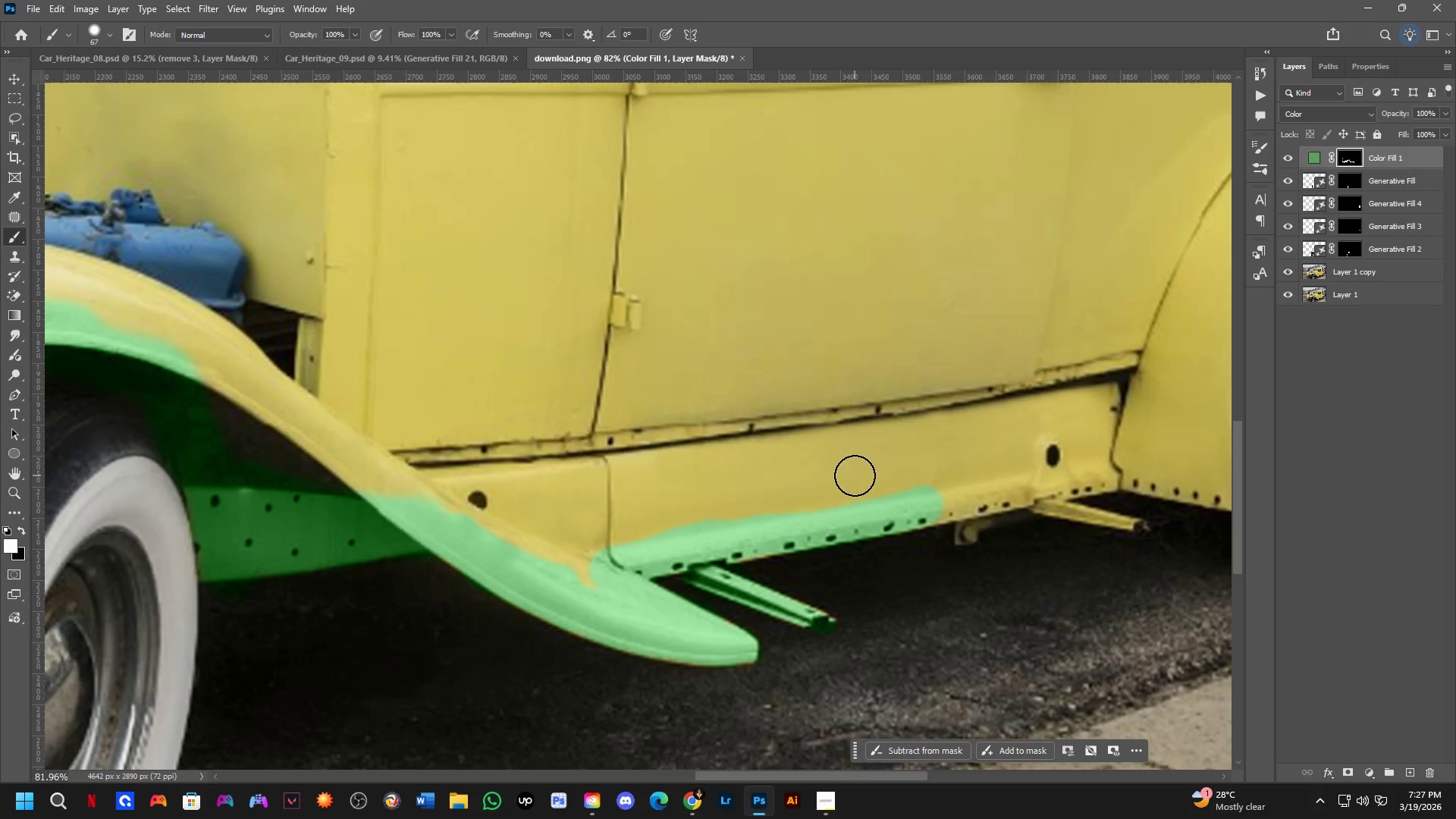 
hold_key(key=ShiftLeft, duration=0.42)
left_click([1078, 479])
 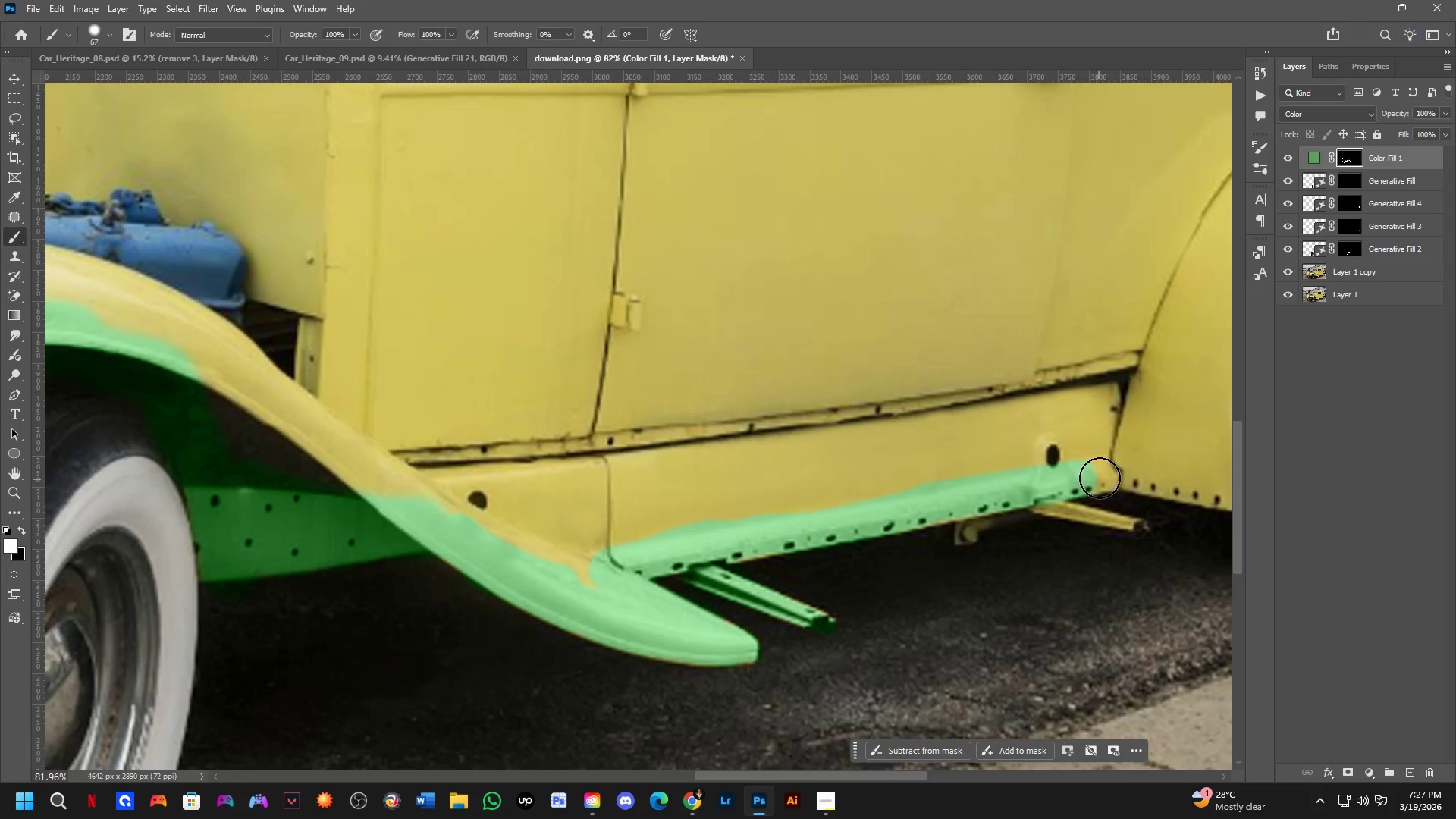 
left_click_drag(start_coordinate=[1100, 469], to_coordinate=[1080, 485])
 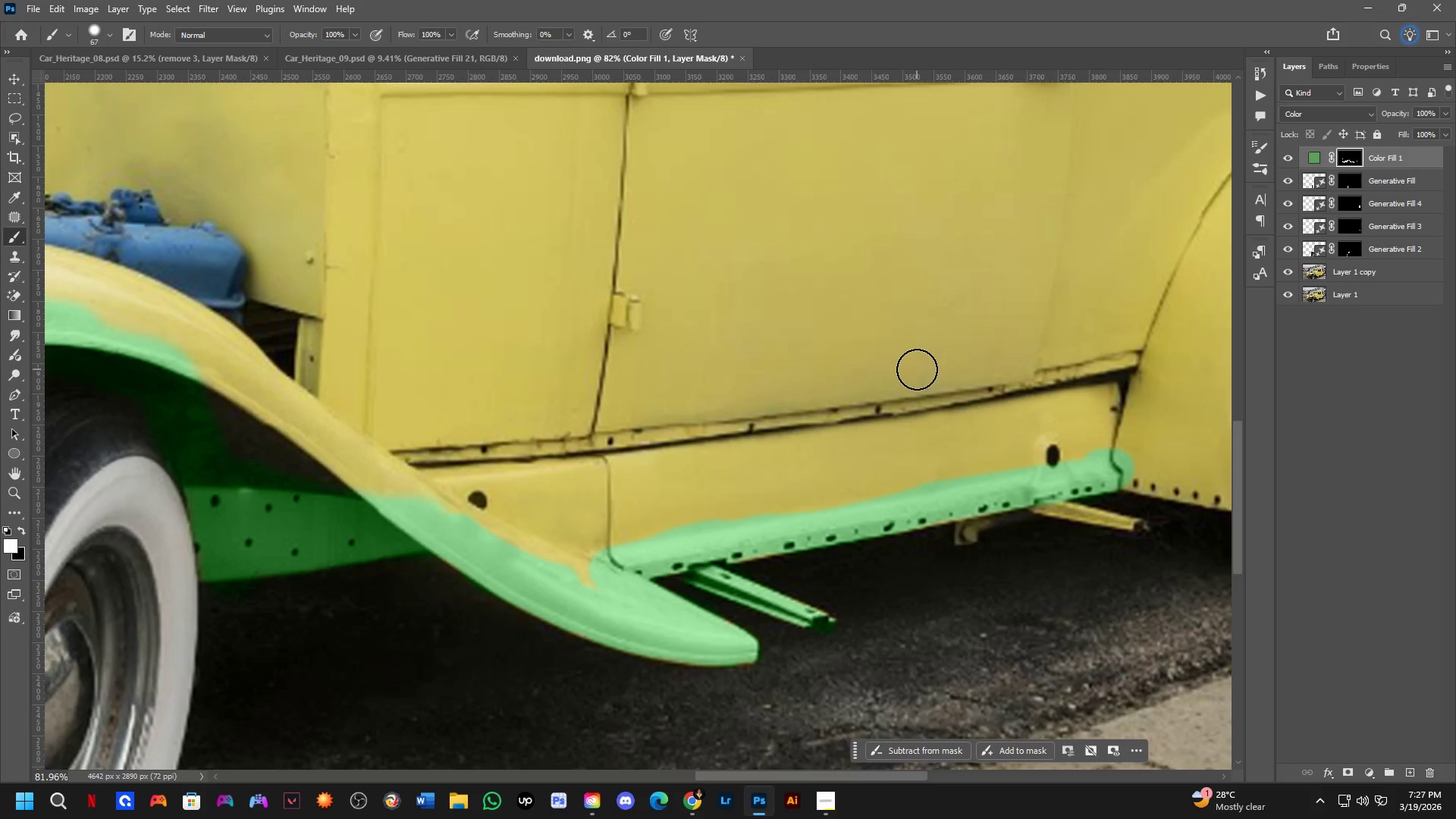 
wait(41.51)
 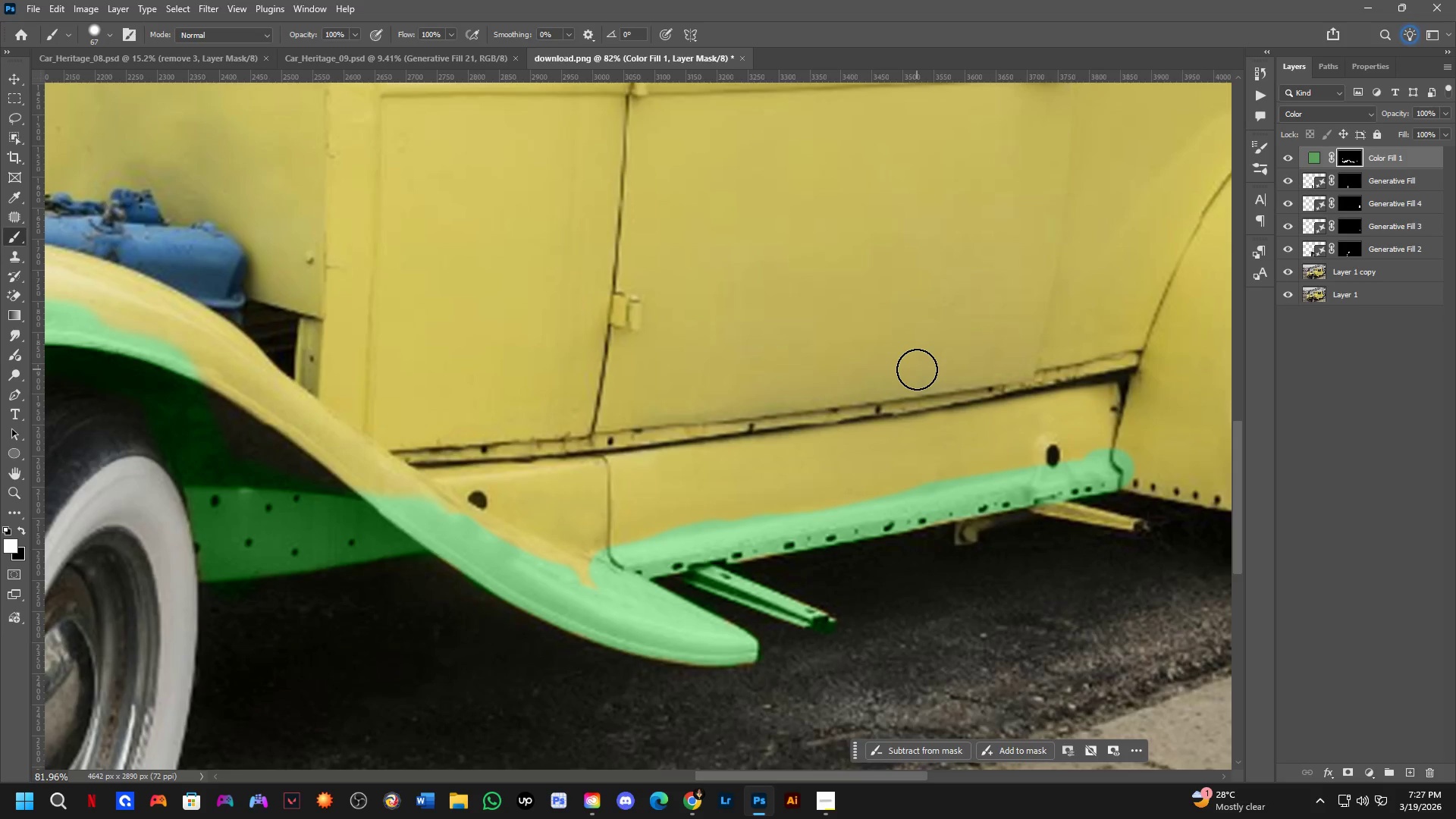 
hold_key(key=Space, duration=0.52)
 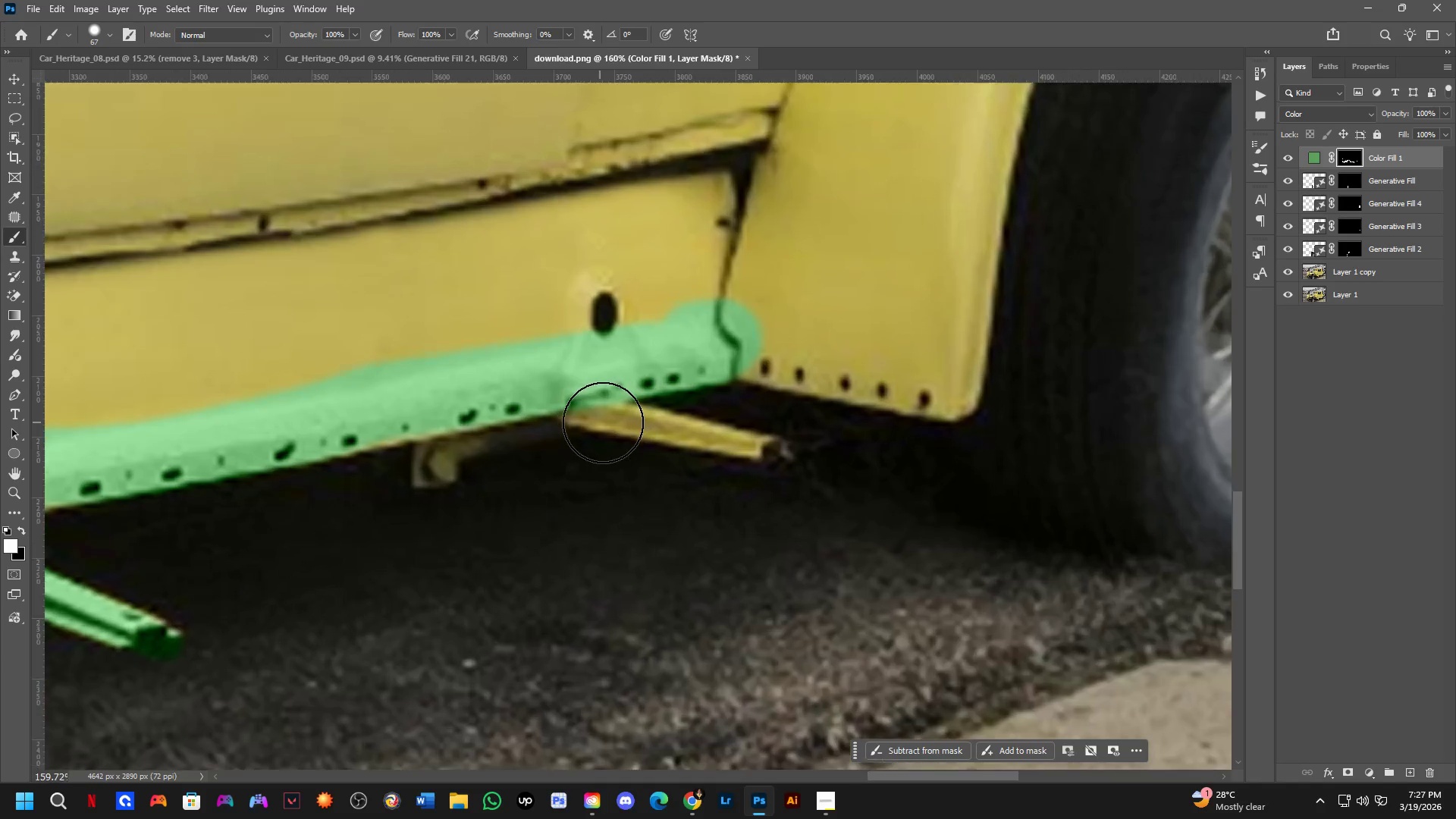 
left_click_drag(start_coordinate=[1041, 348], to_coordinate=[577, 238])
 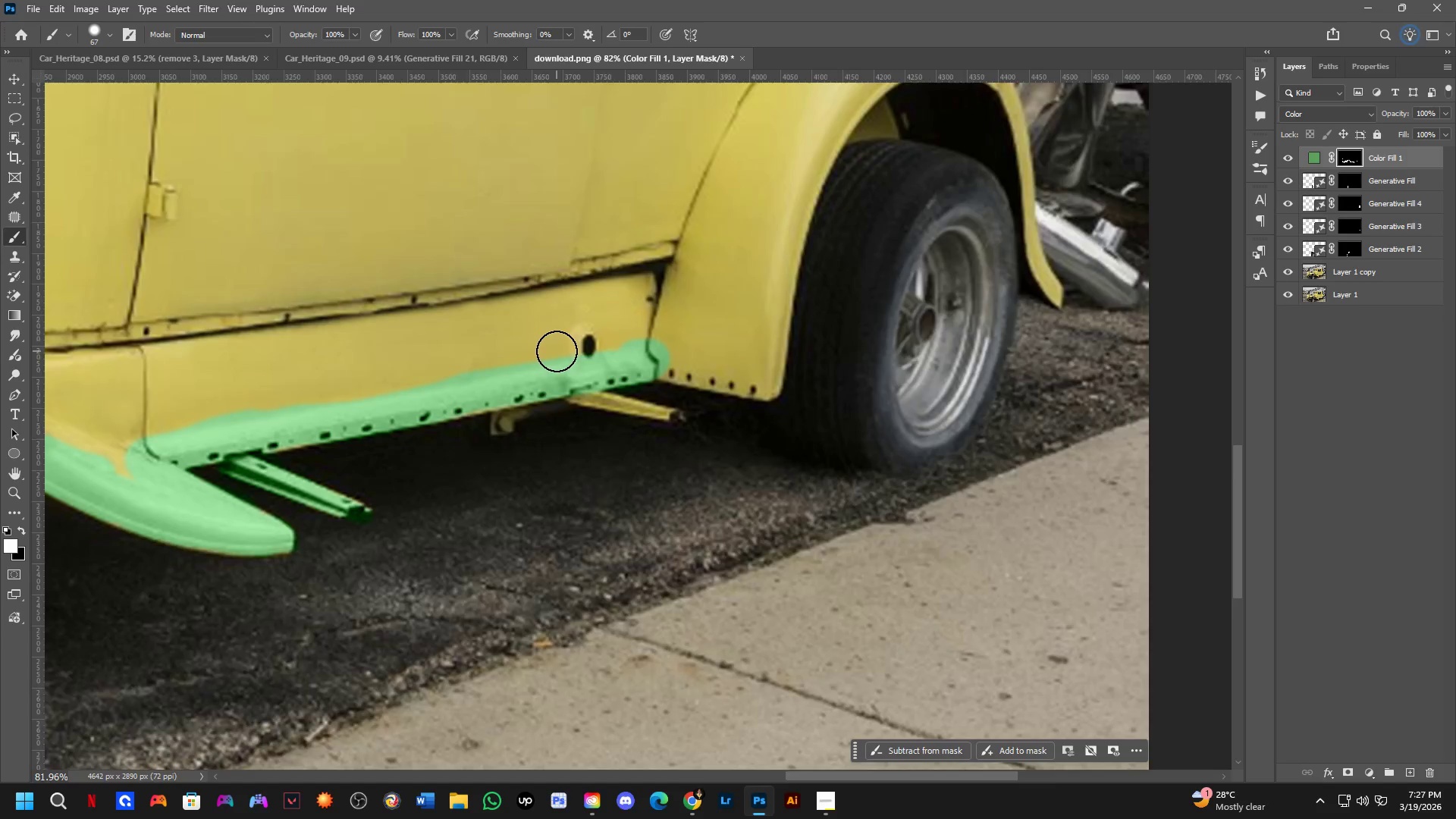 
hold_key(key=AltLeft, duration=0.47)
 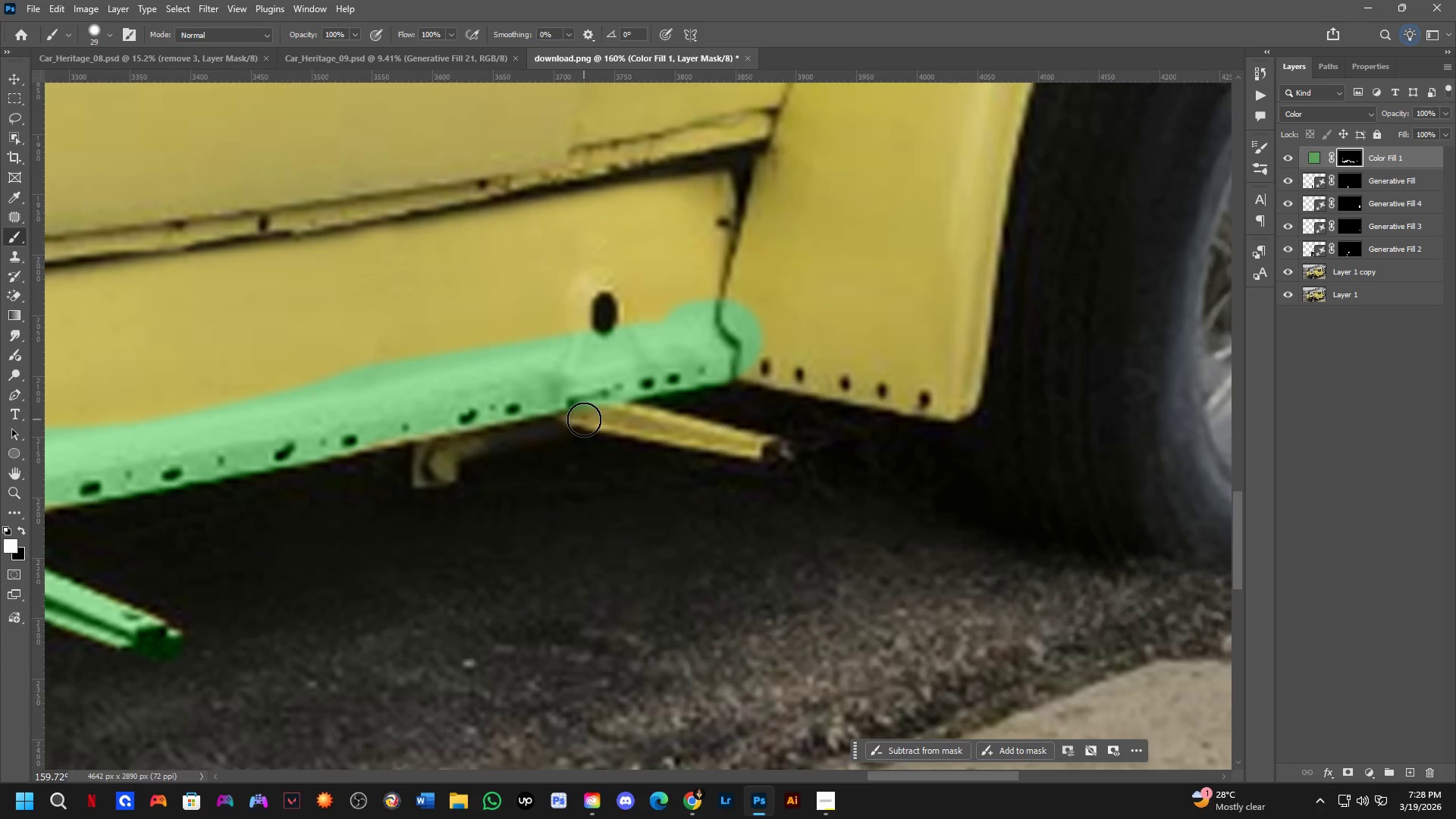 
left_click([584, 419])
 